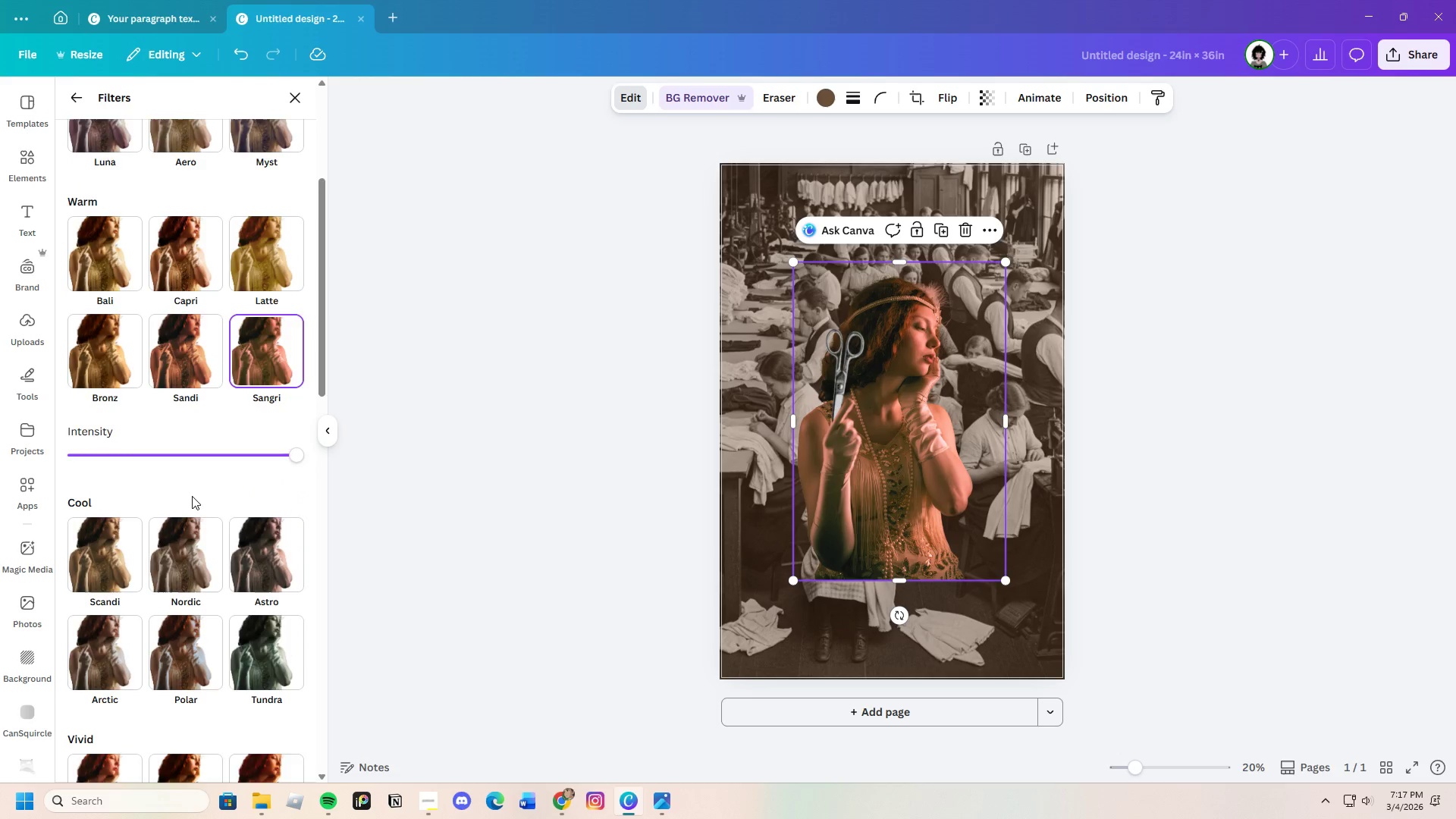 
scroll: coordinate [192, 496], scroll_direction: up, amount: 2.0
 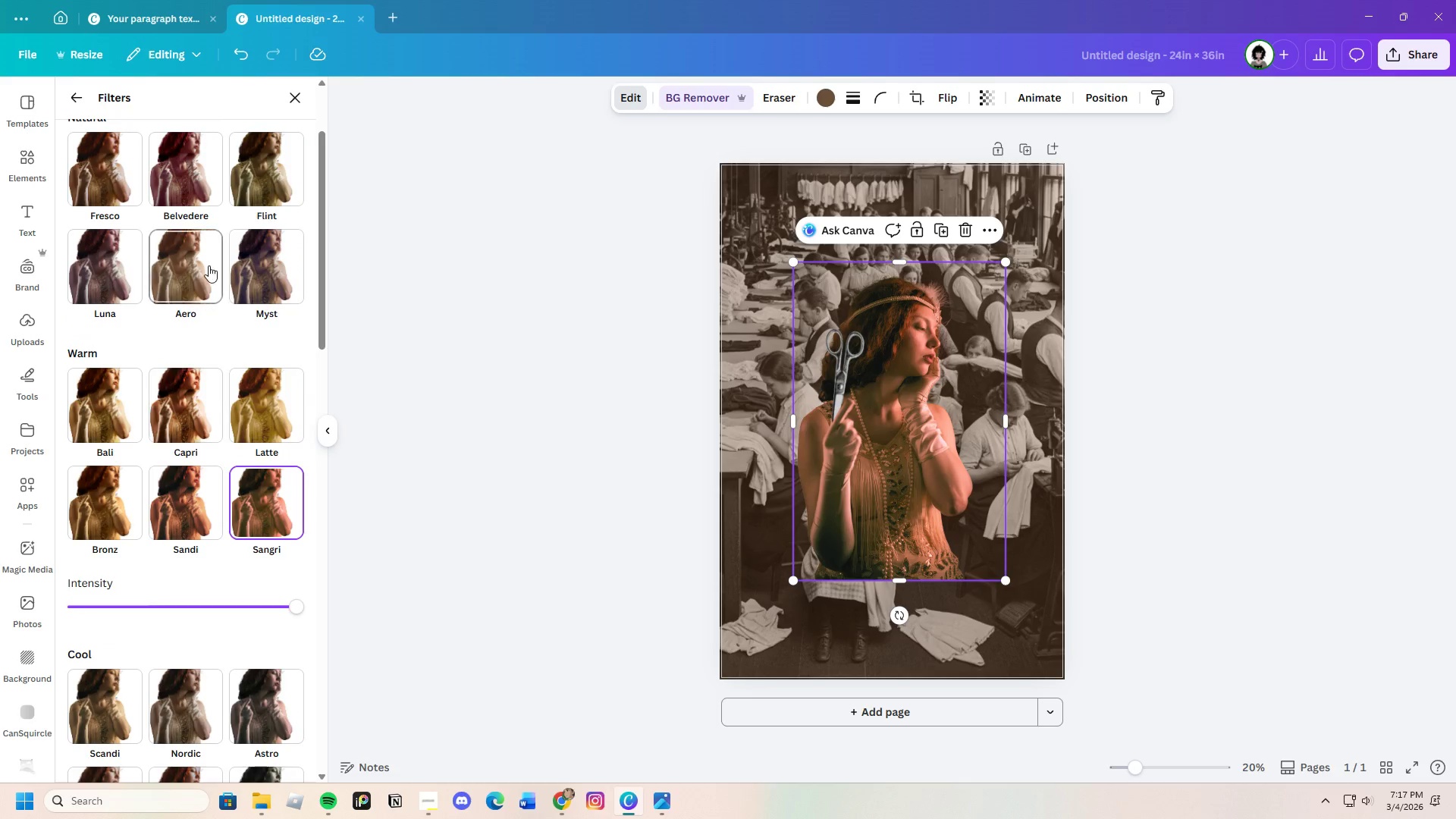 
left_click([206, 253])
 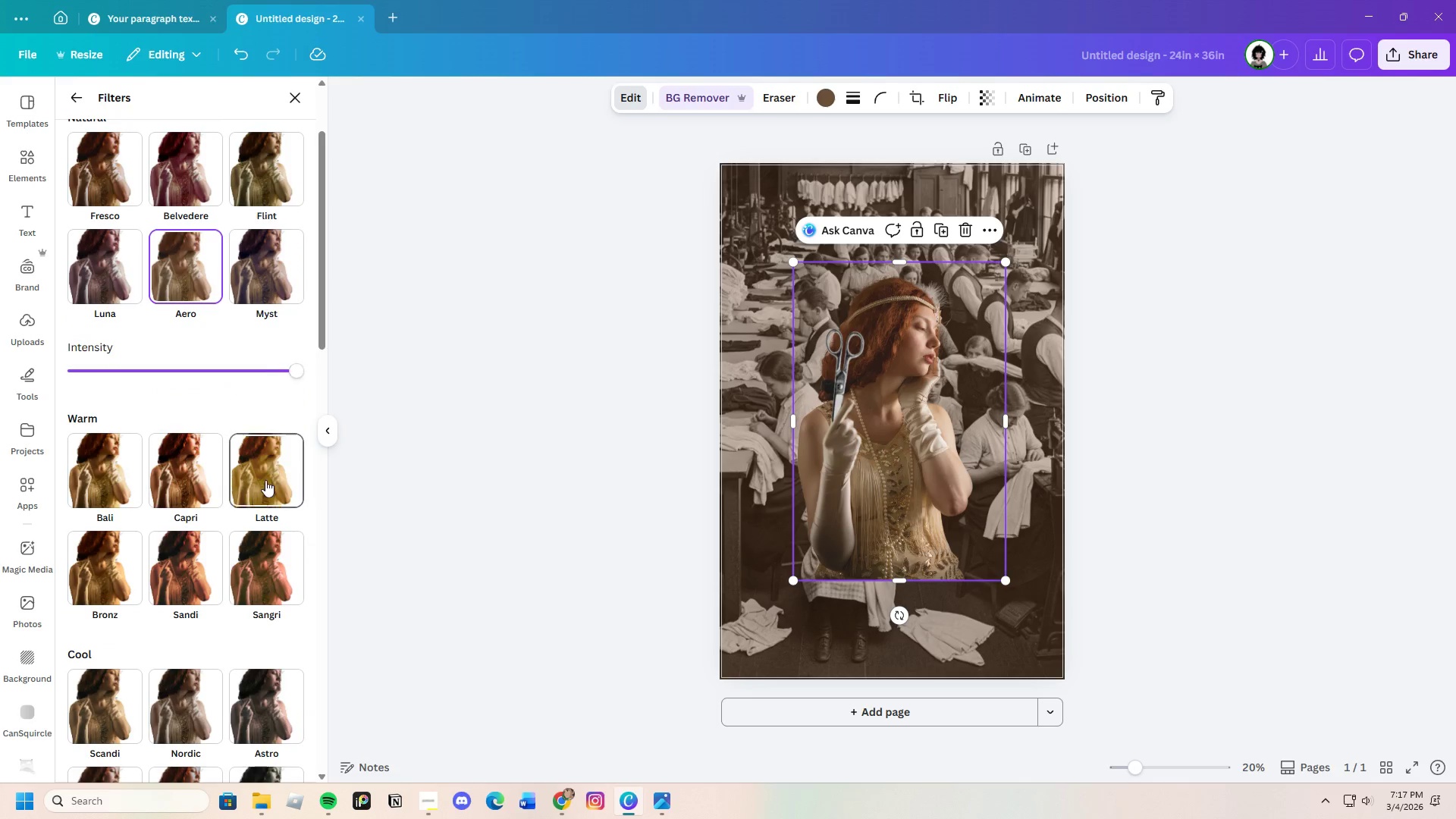 
scroll: coordinate [251, 479], scroll_direction: up, amount: 2.0
 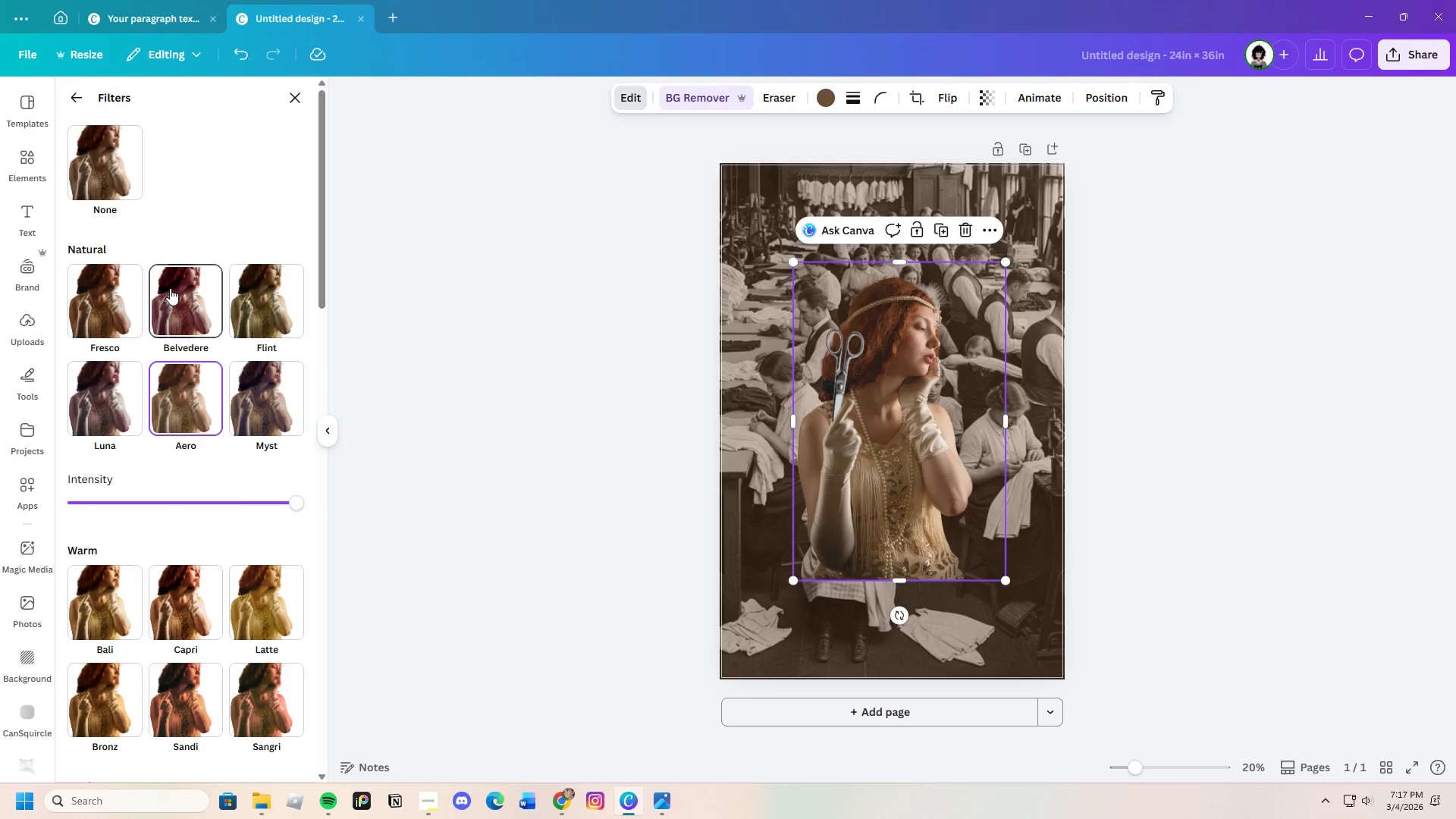 
left_click([170, 288])
 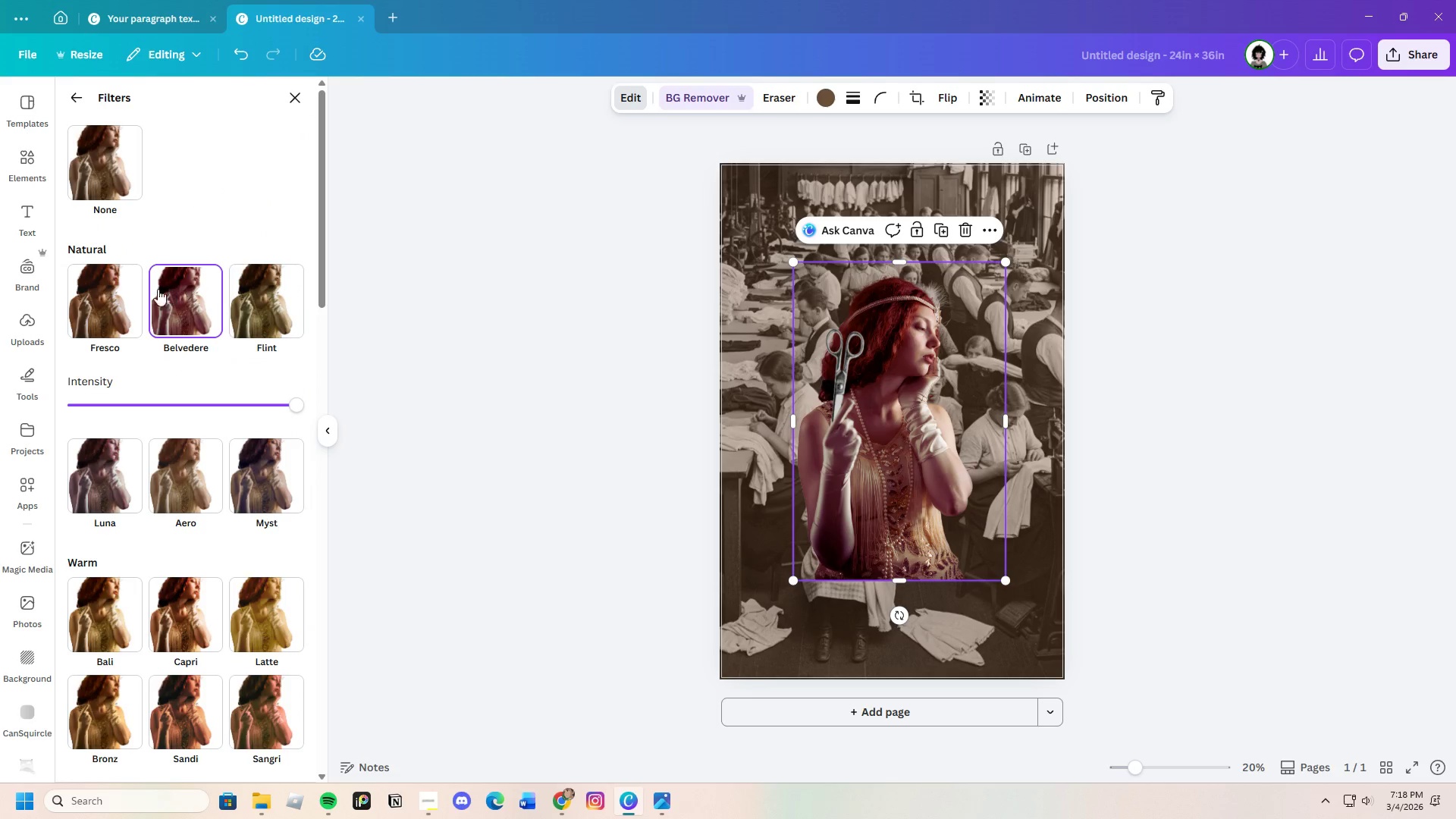 
left_click([112, 290])
 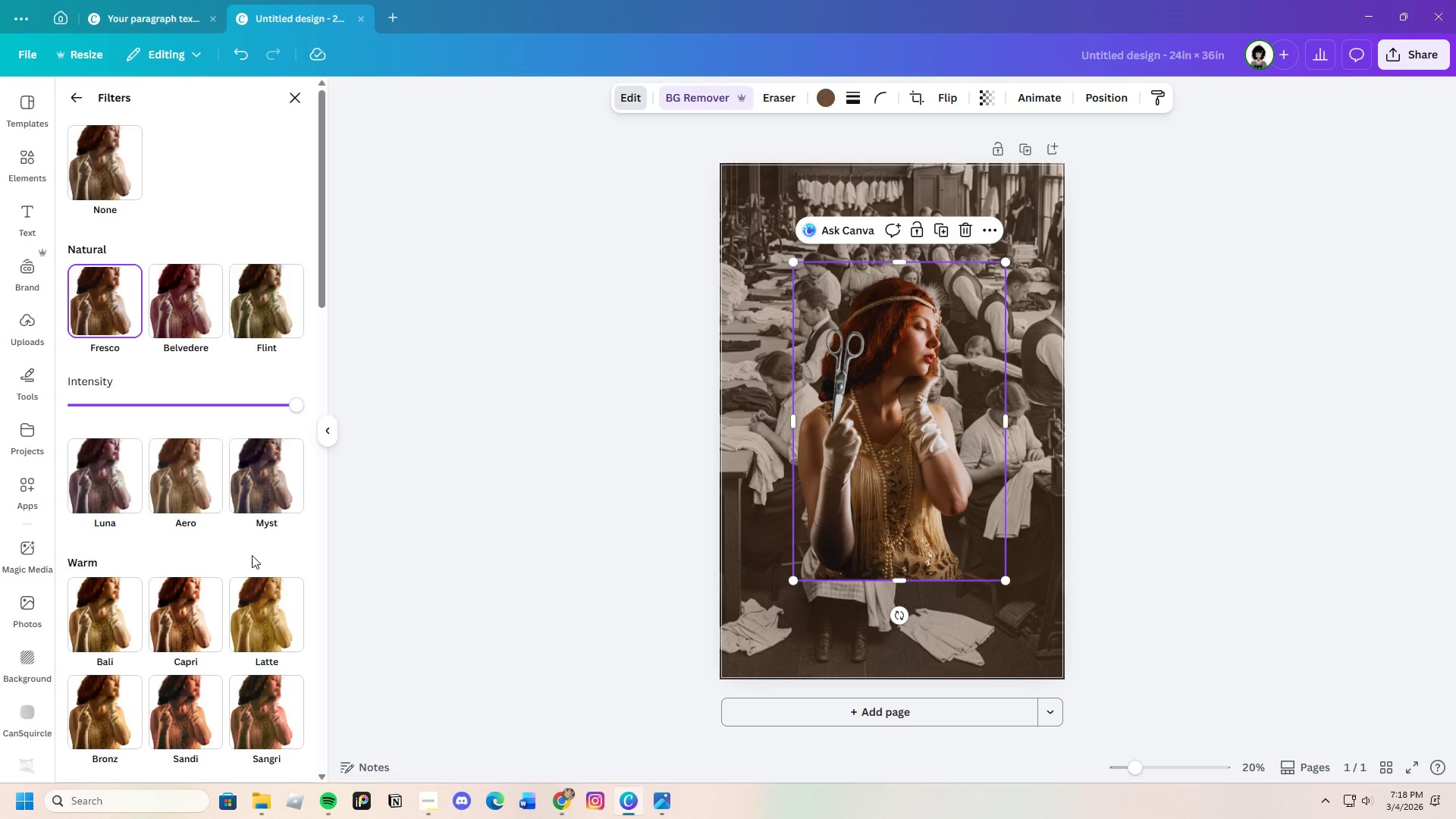 
scroll: coordinate [224, 561], scroll_direction: down, amount: 10.0
 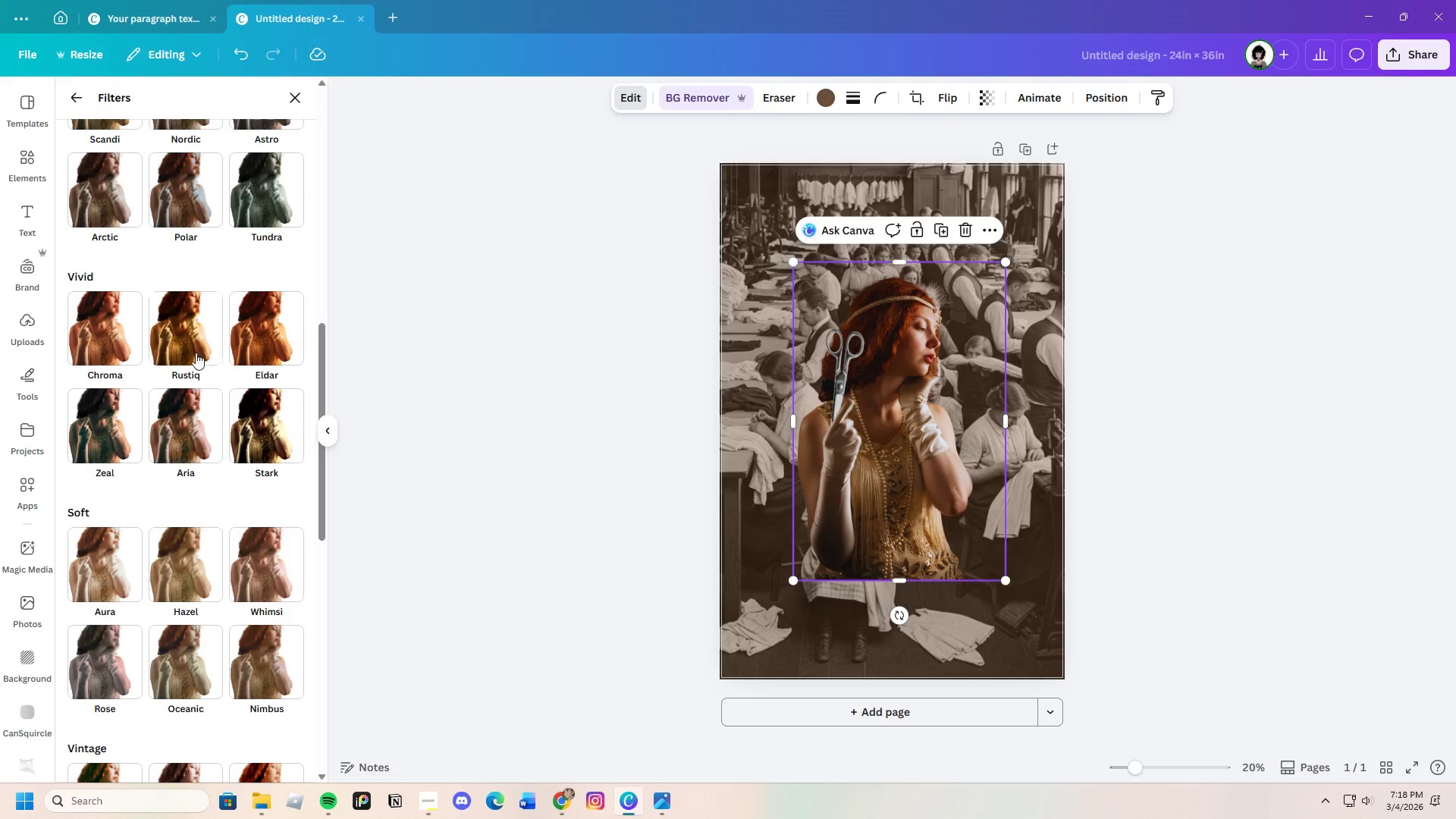 
left_click([188, 328])
 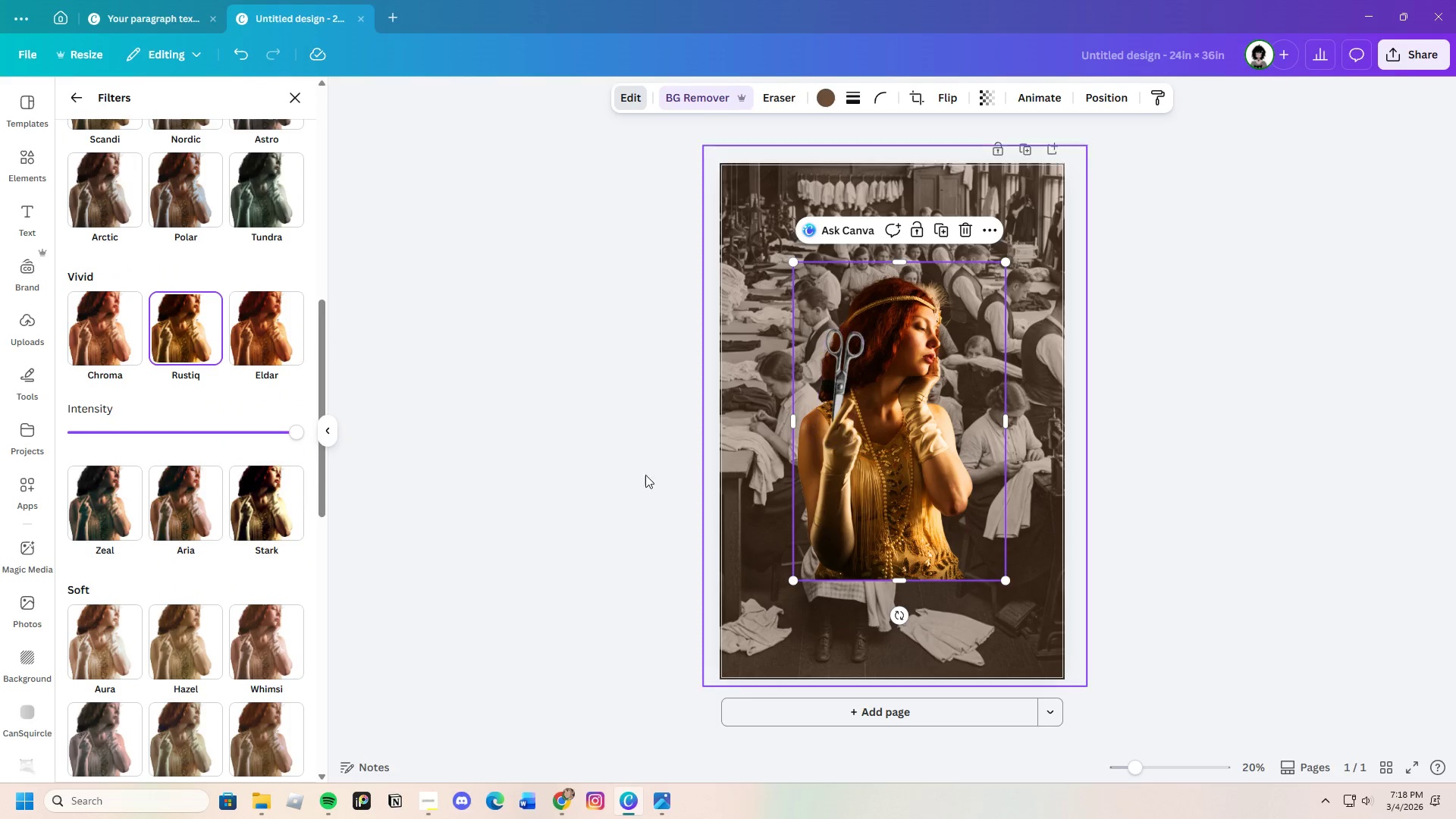 
left_click_drag(start_coordinate=[299, 433], to_coordinate=[74, 497])
 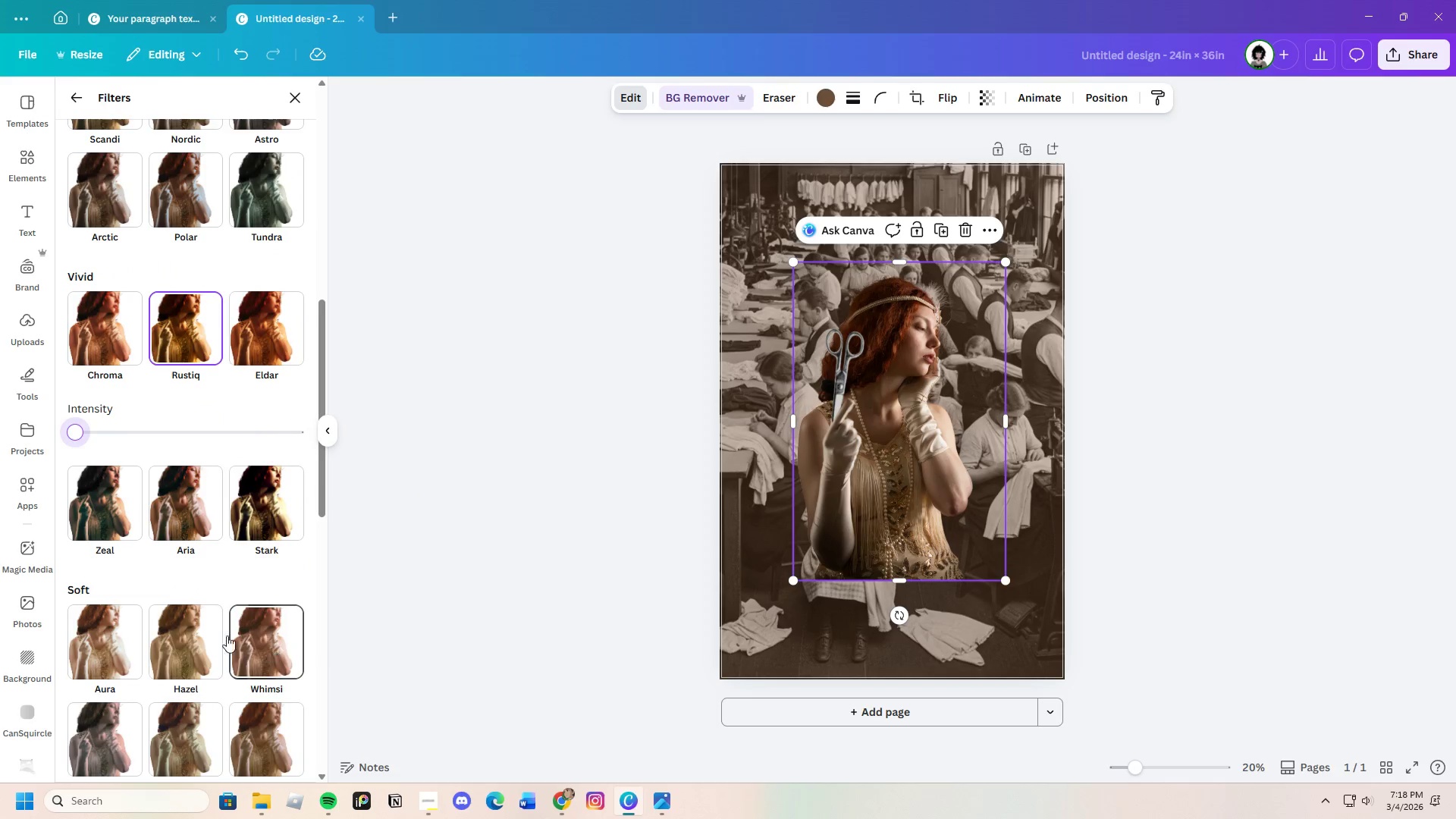 
left_click([168, 632])
 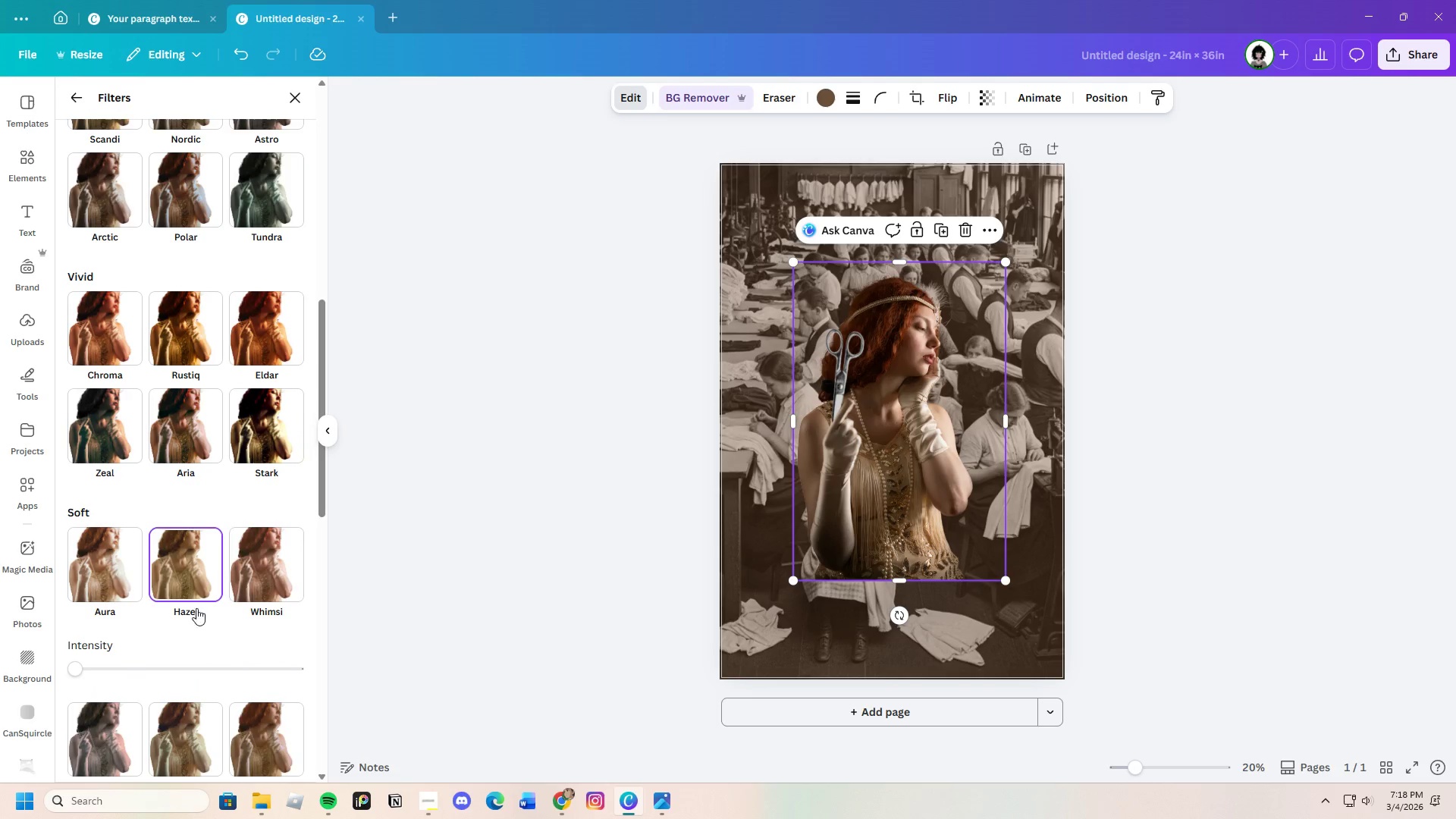 
left_click([258, 548])
 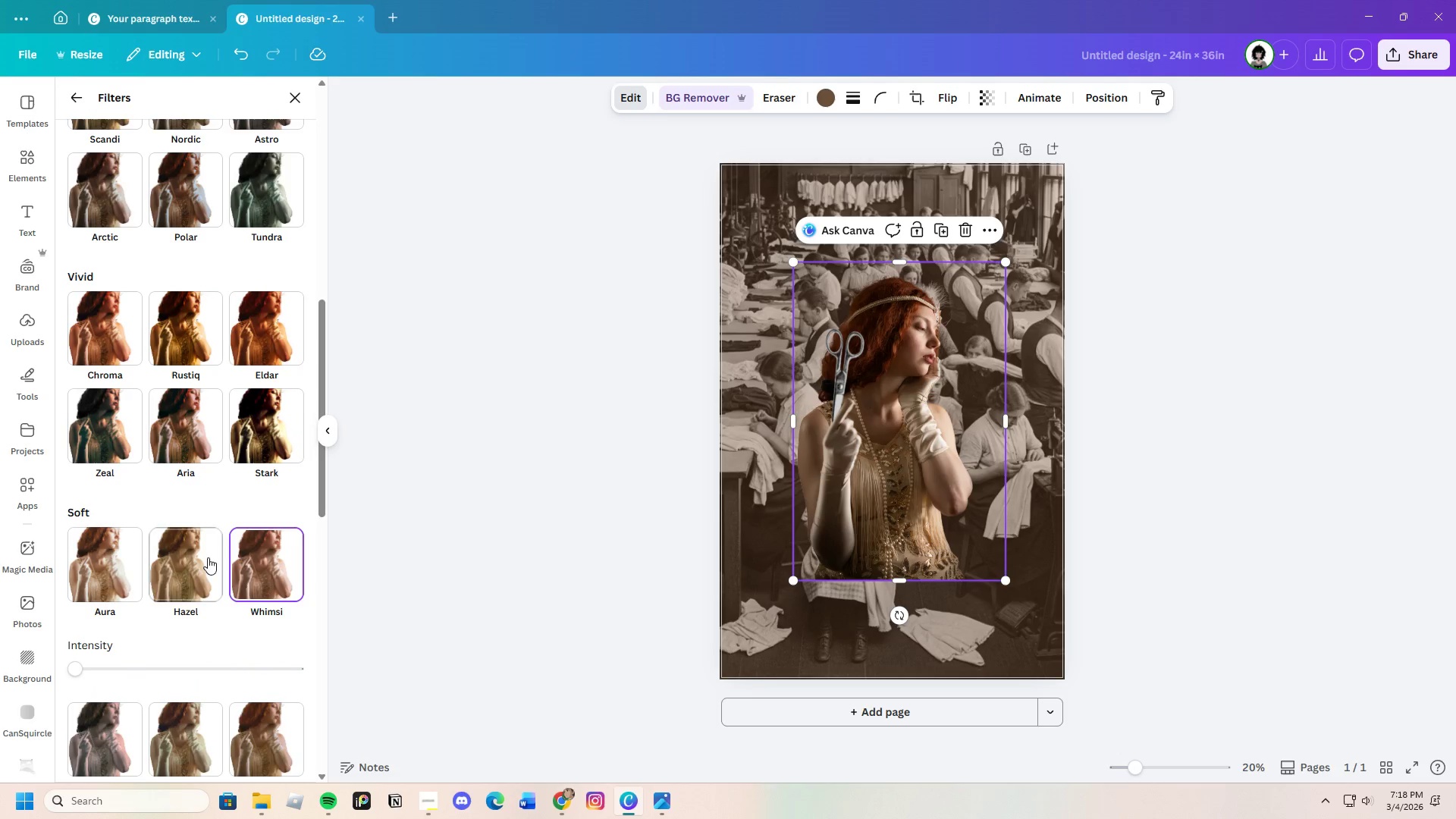 
scroll: coordinate [218, 656], scroll_direction: down, amount: 2.0
 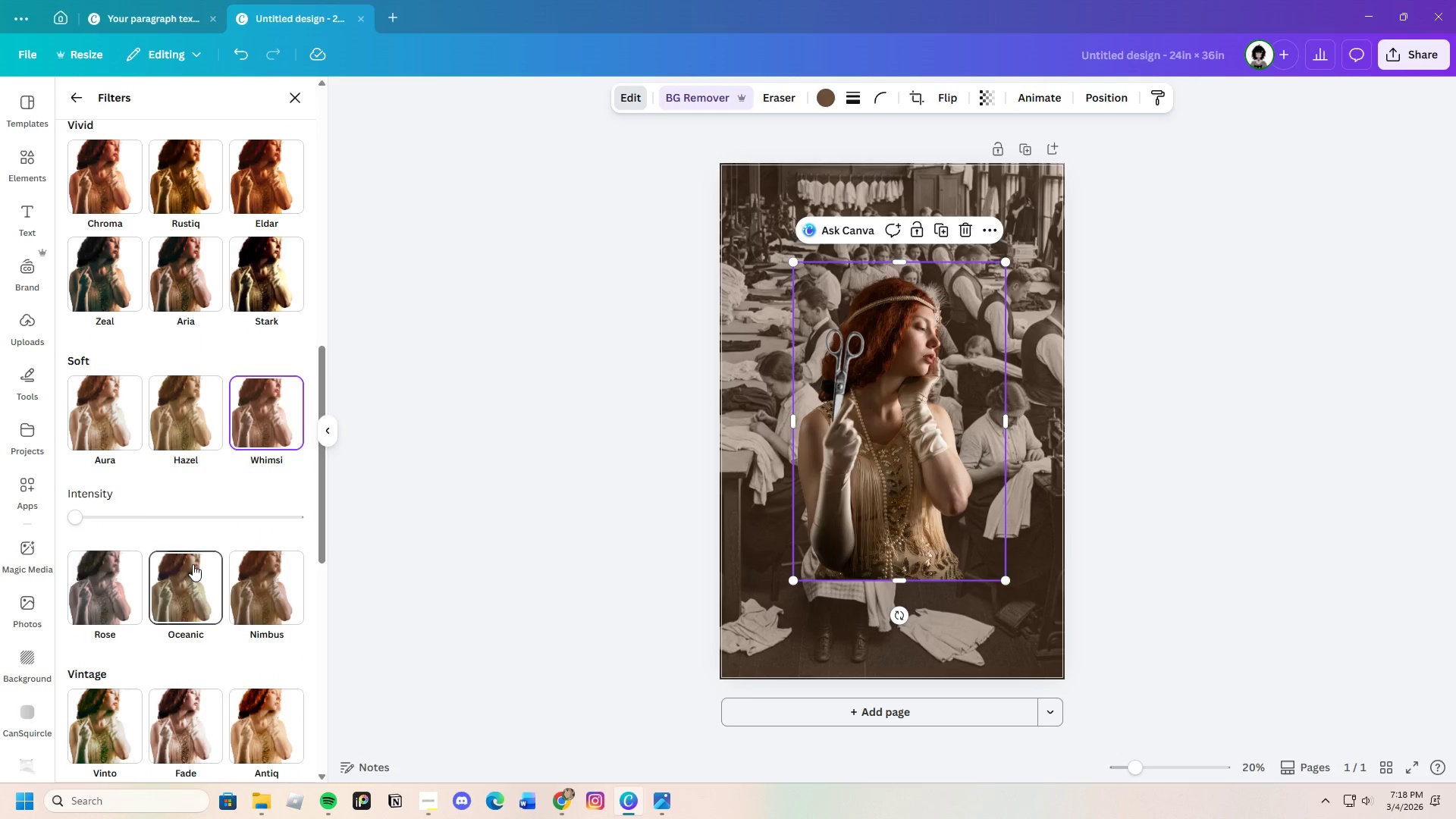 
left_click([178, 566])
 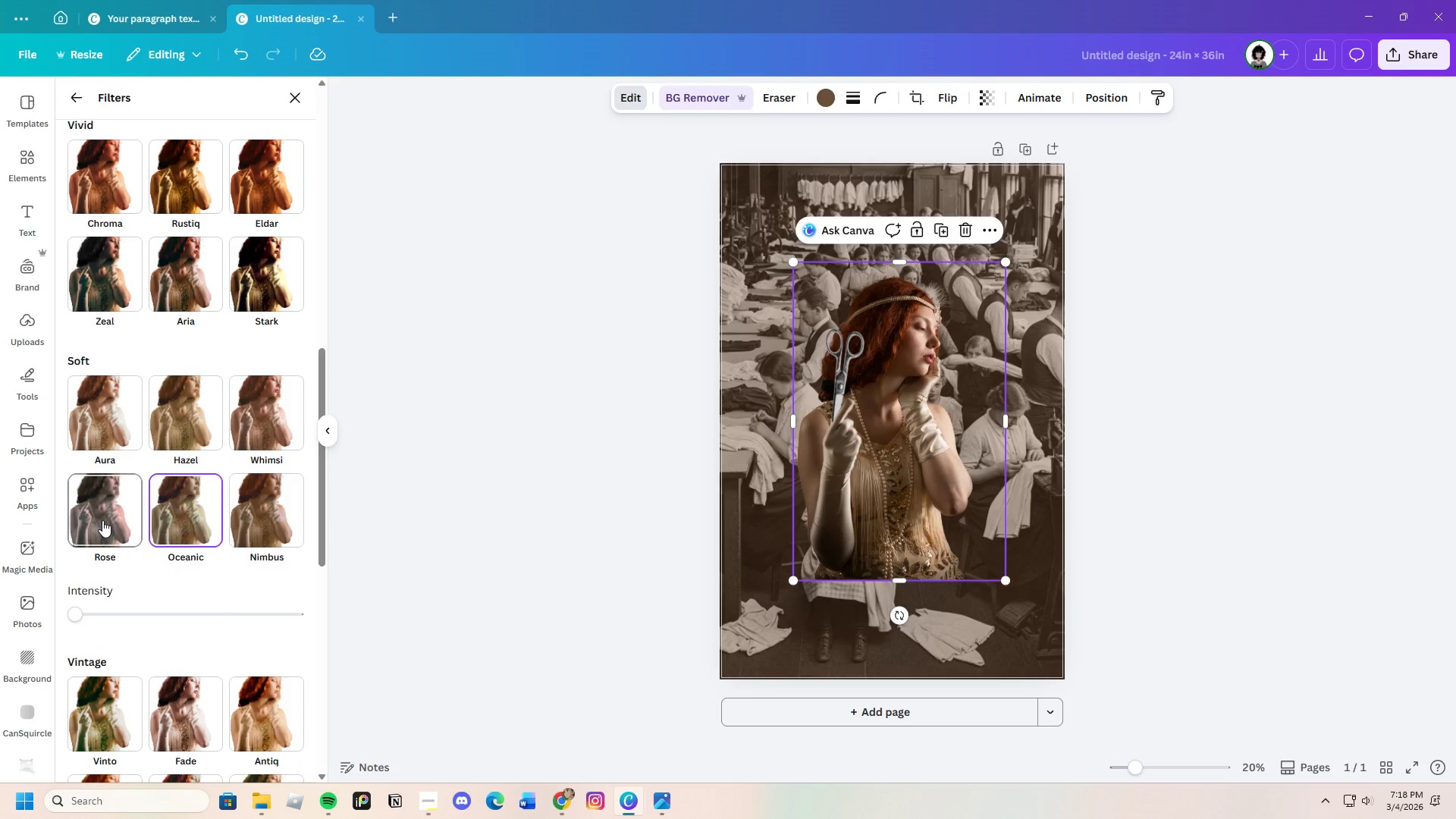 
left_click([103, 520])
 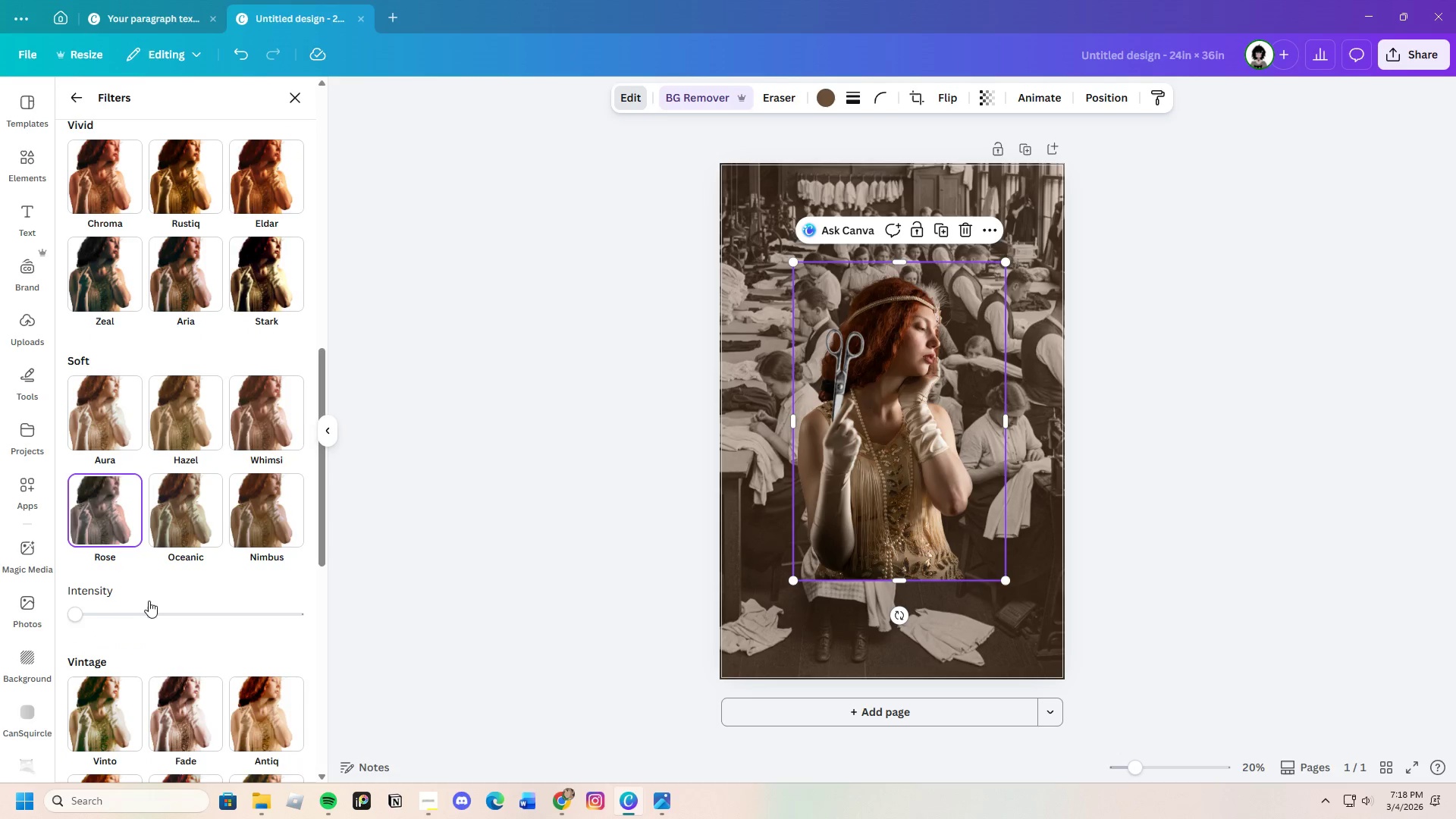 
left_click_drag(start_coordinate=[88, 620], to_coordinate=[284, 629])
 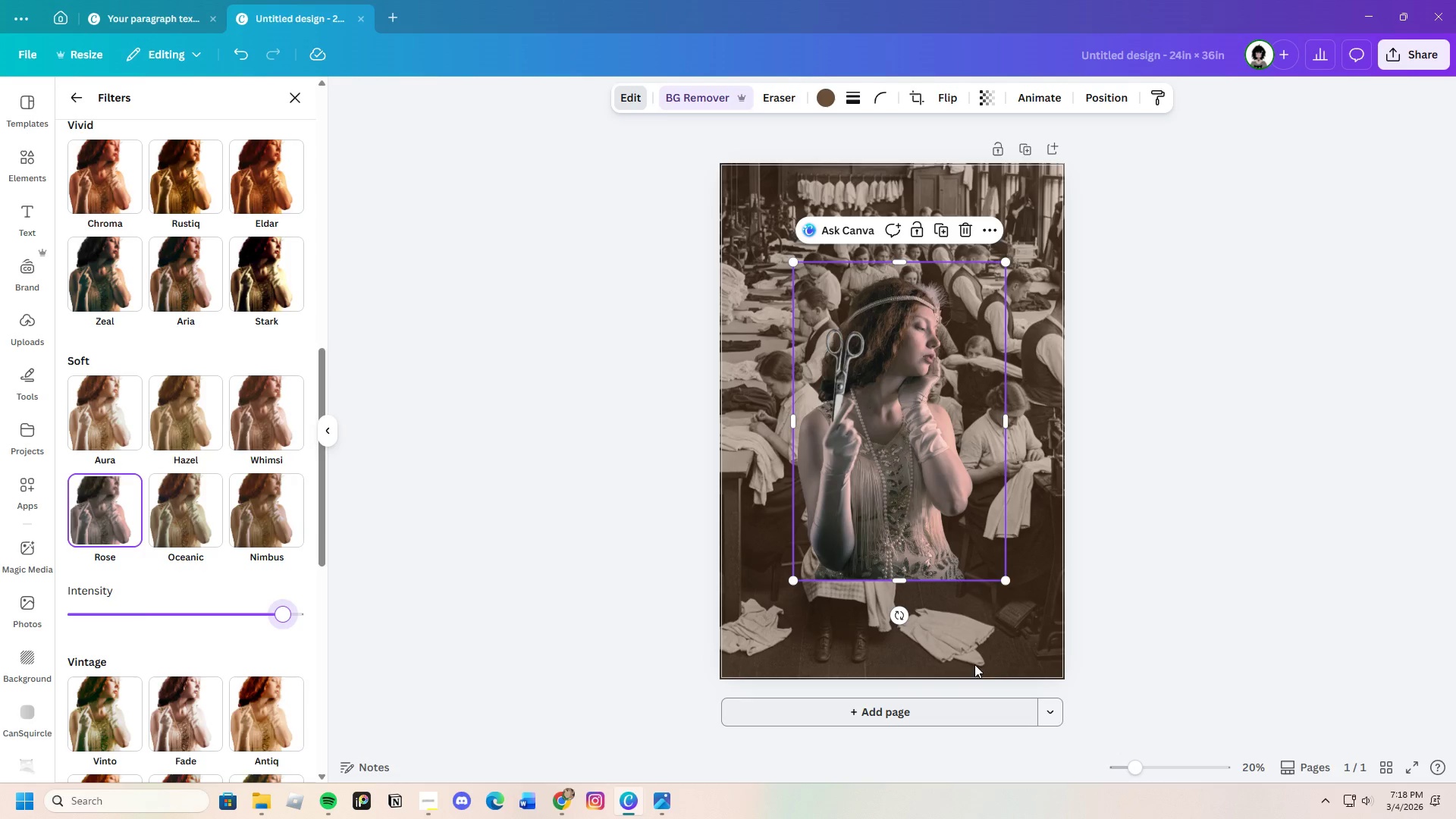 
left_click([986, 643])
 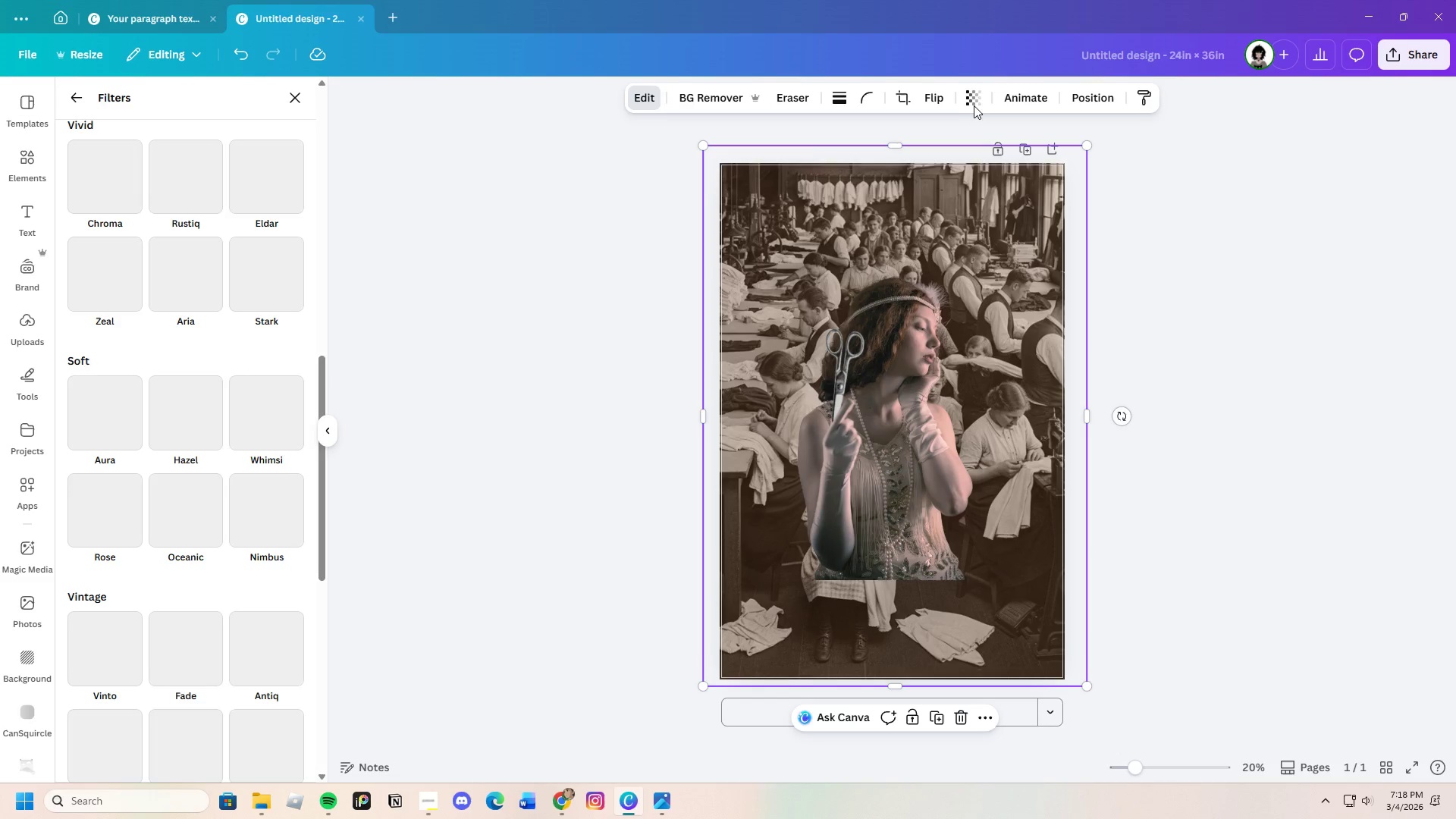 
left_click([961, 104])
 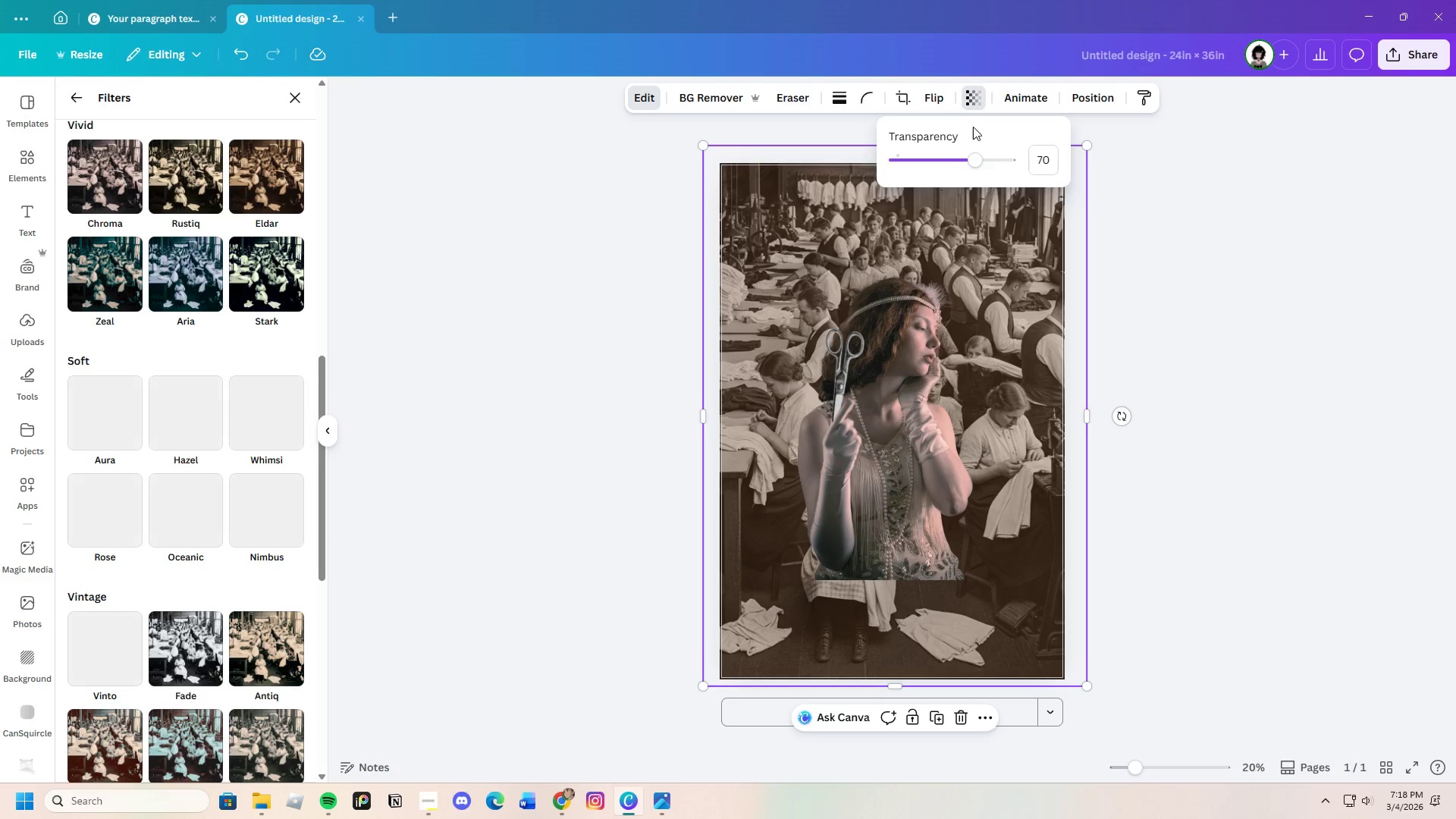 
left_click_drag(start_coordinate=[968, 154], to_coordinate=[949, 191])
 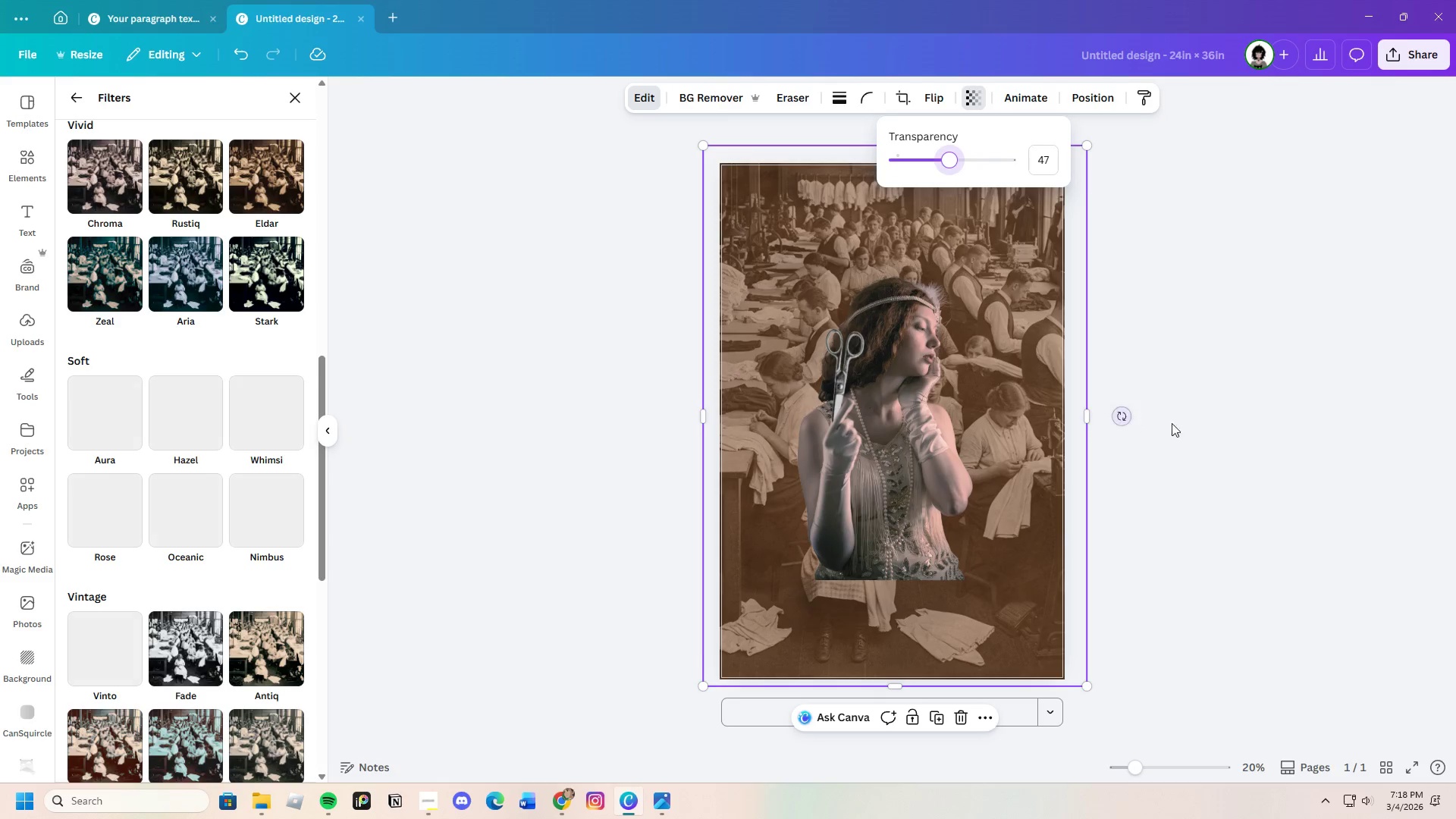 
left_click([1178, 423])
 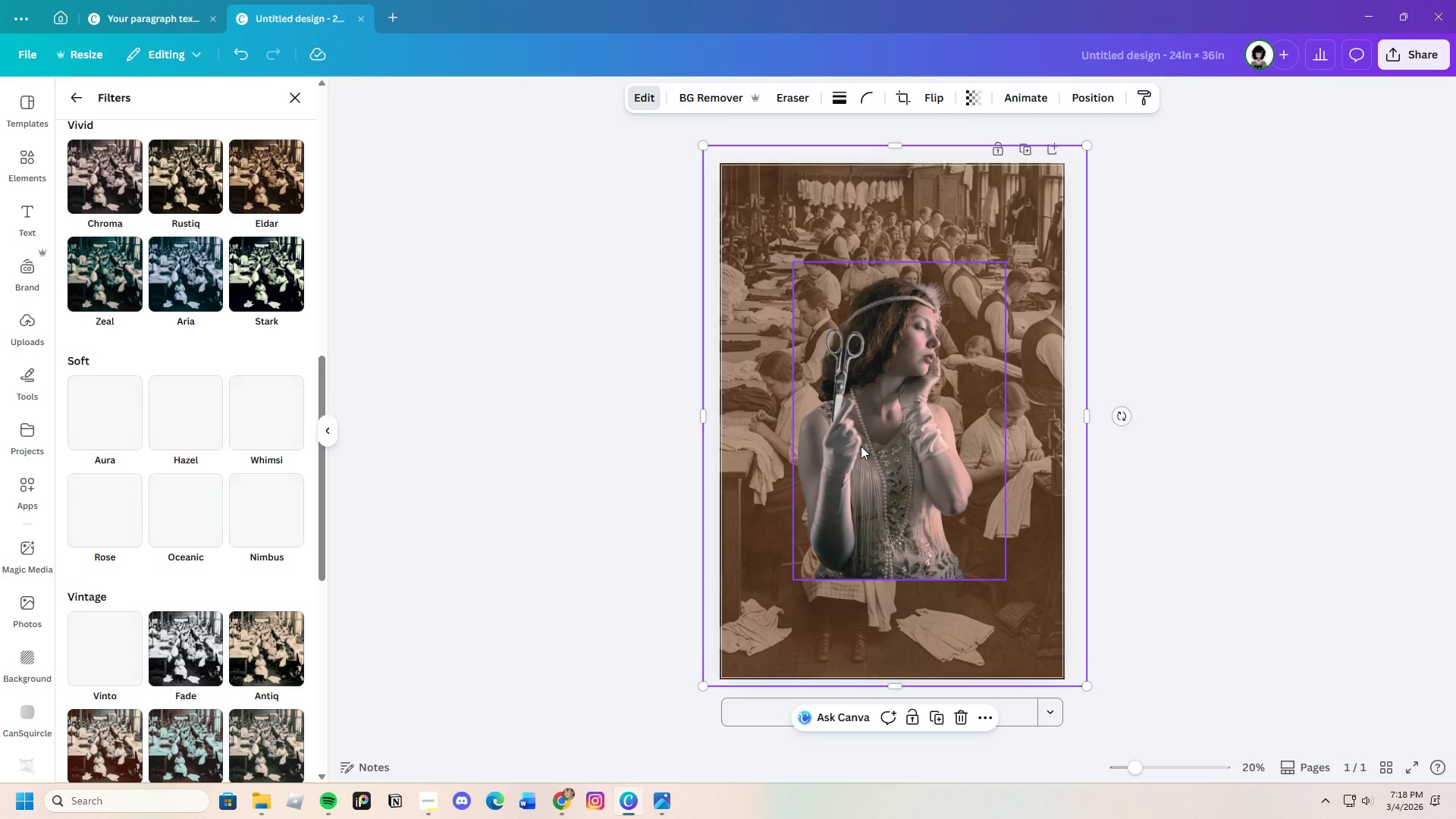 
left_click([861, 446])
 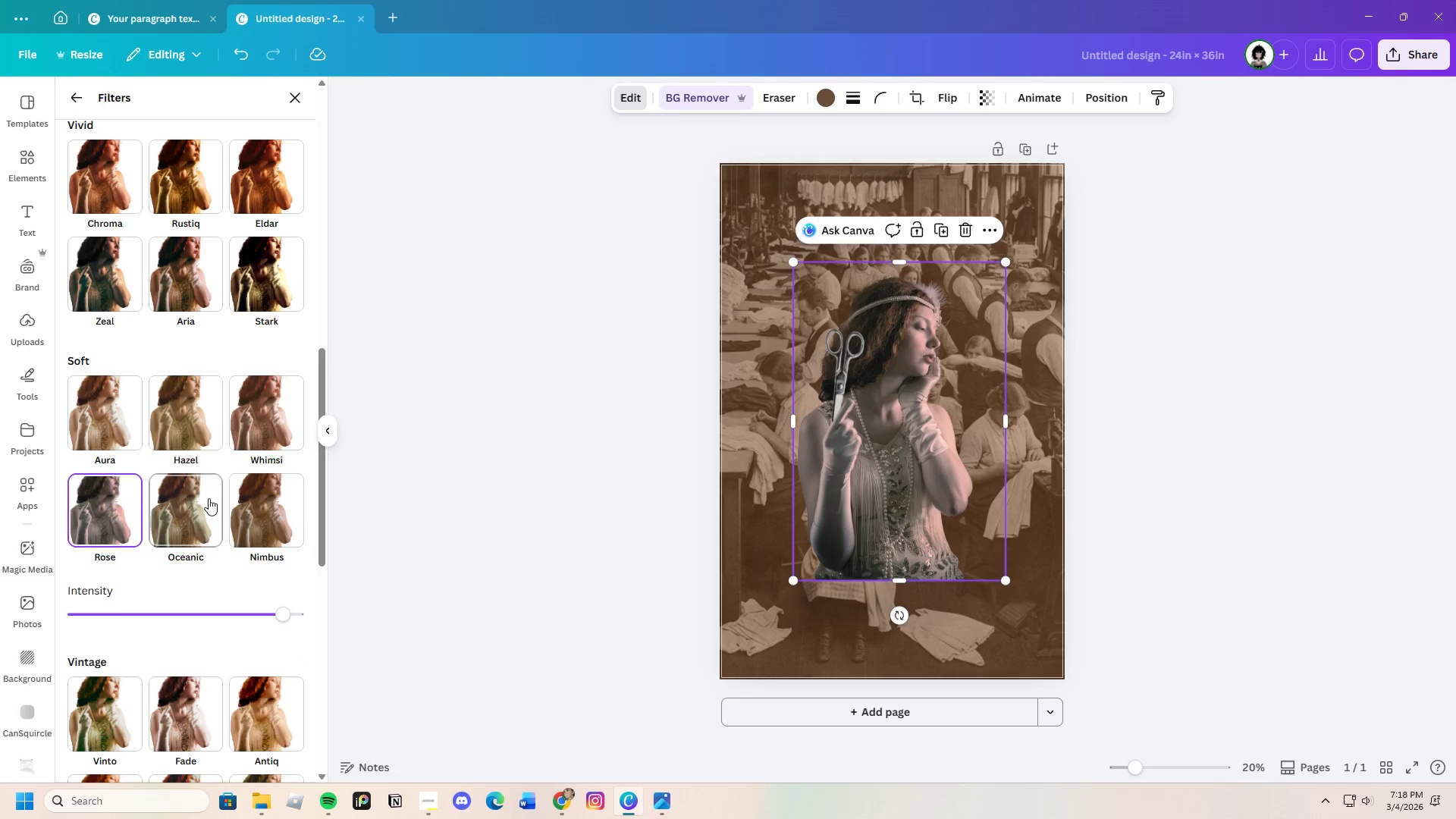 
left_click([196, 498])
 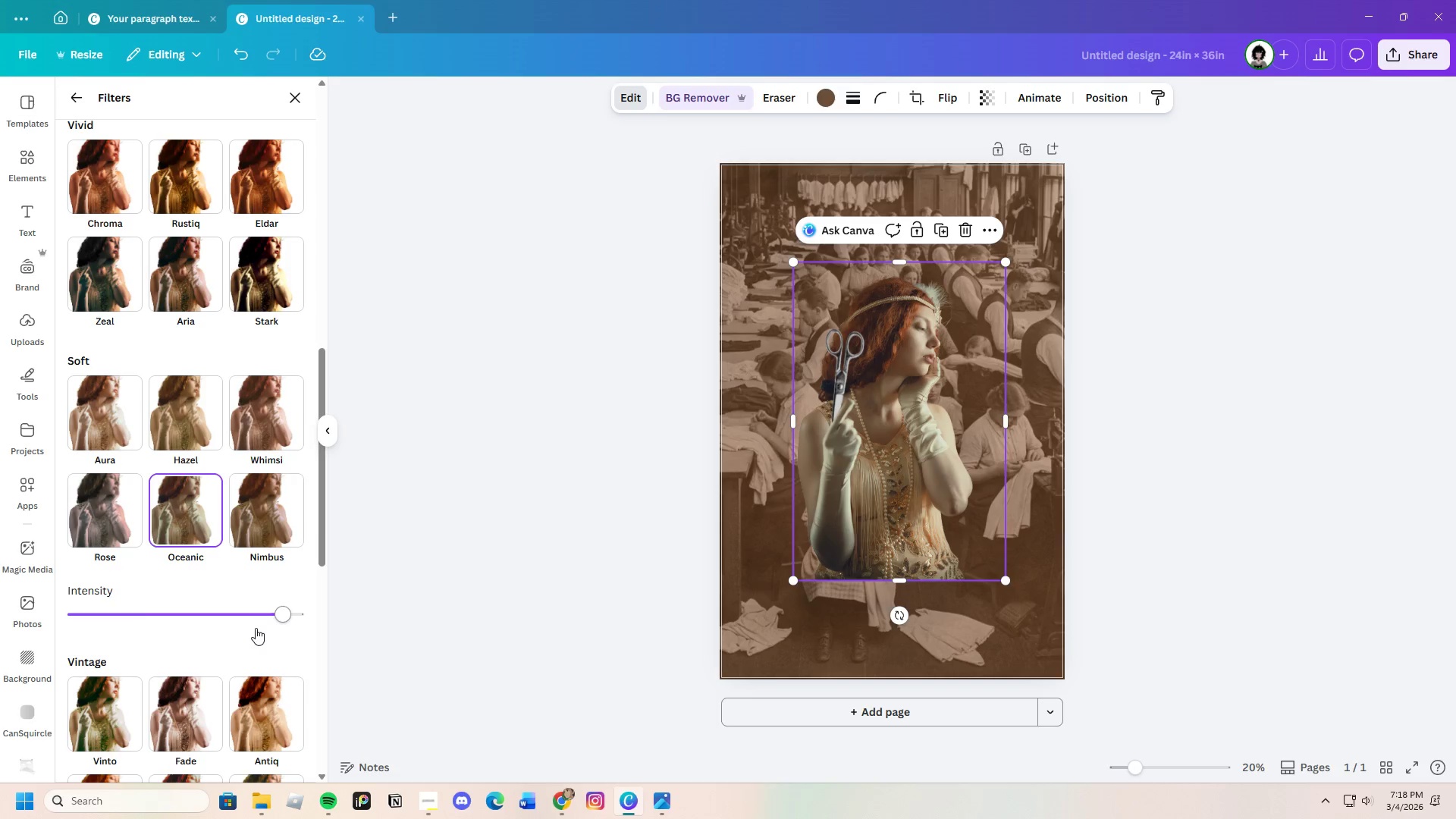 
left_click([261, 423])
 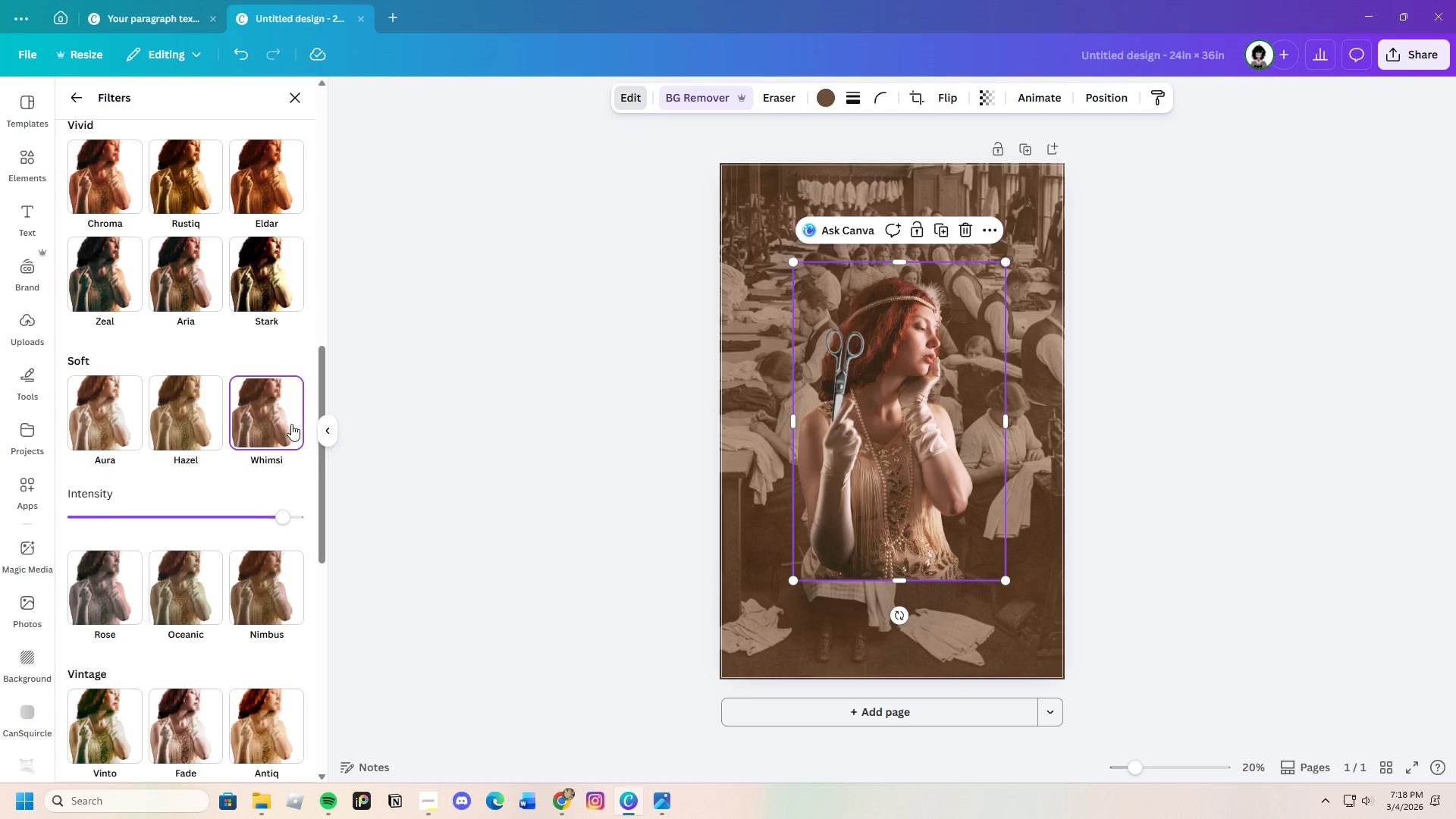 
left_click([267, 190])
 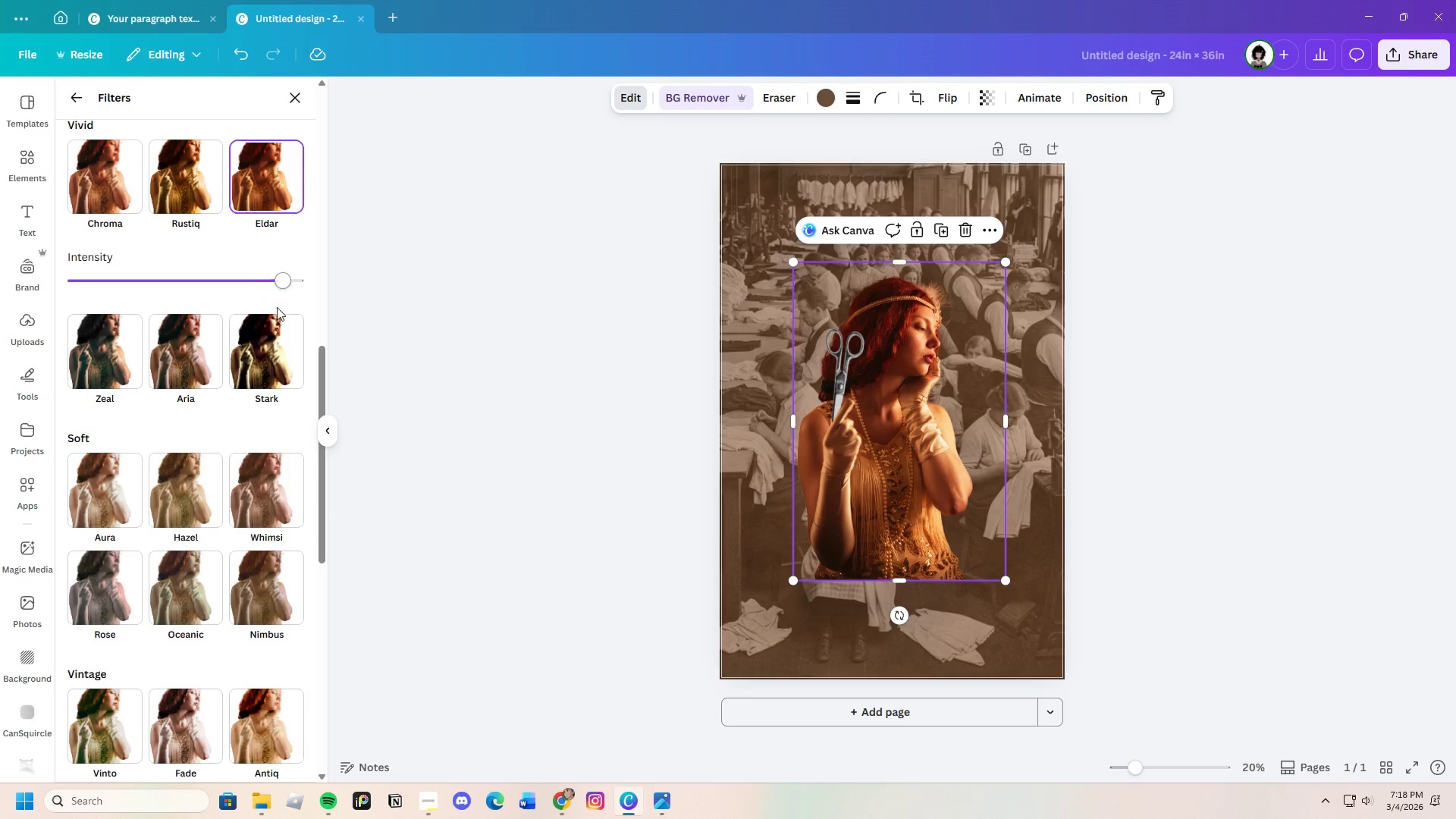 
scroll: coordinate [250, 359], scroll_direction: up, amount: 2.0
 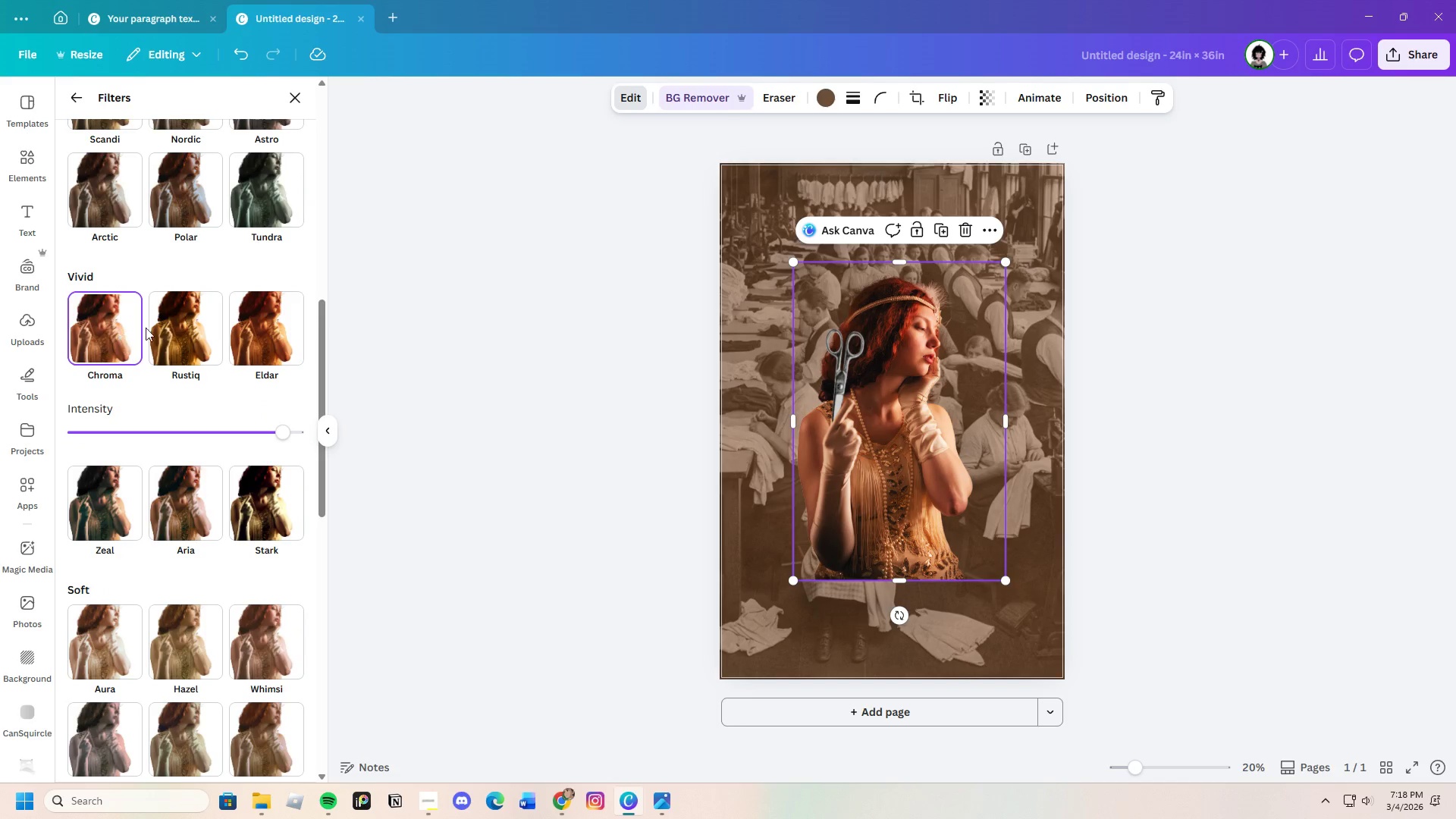 
left_click([257, 316])
 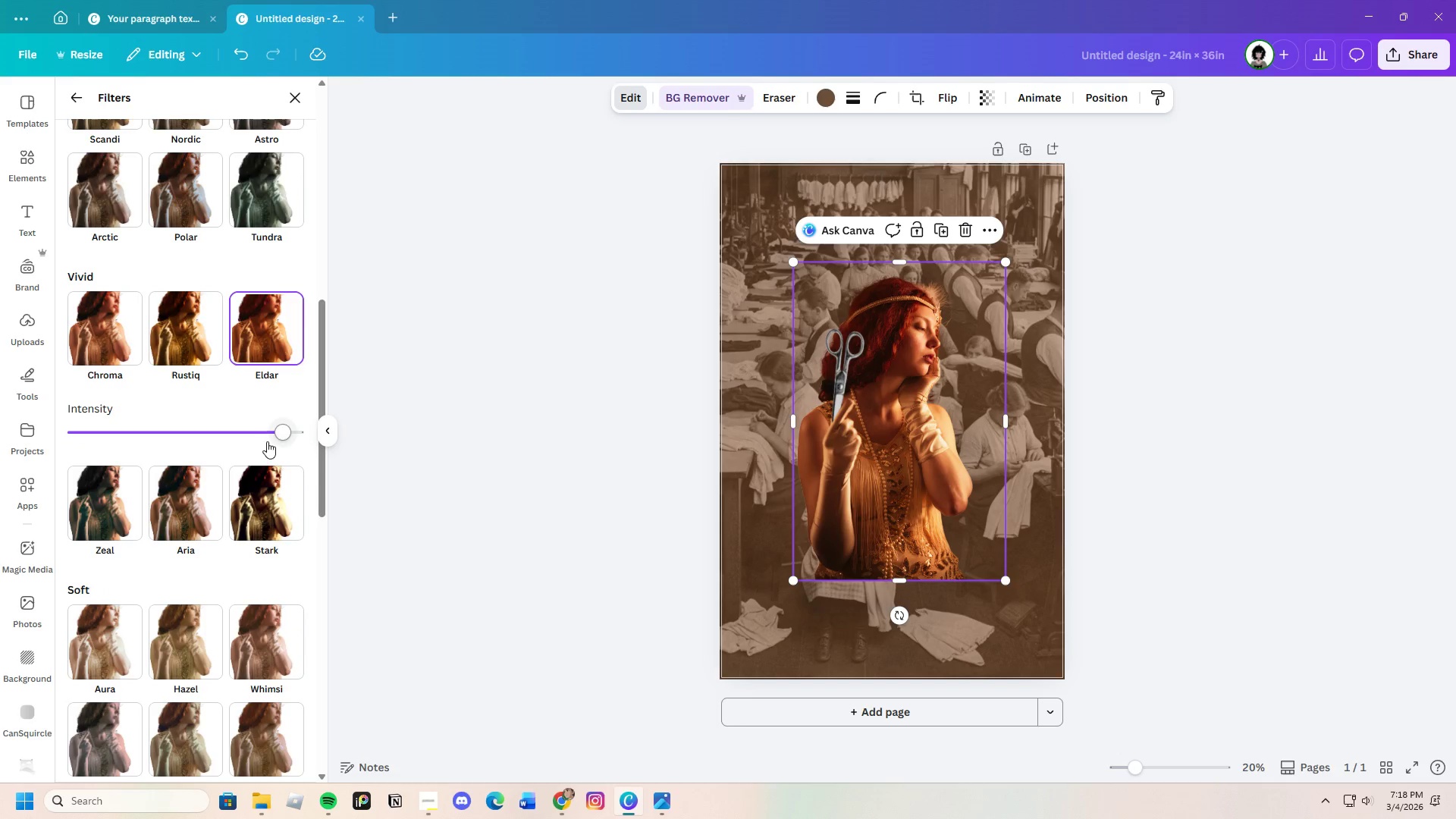 
left_click_drag(start_coordinate=[269, 428], to_coordinate=[159, 450])
 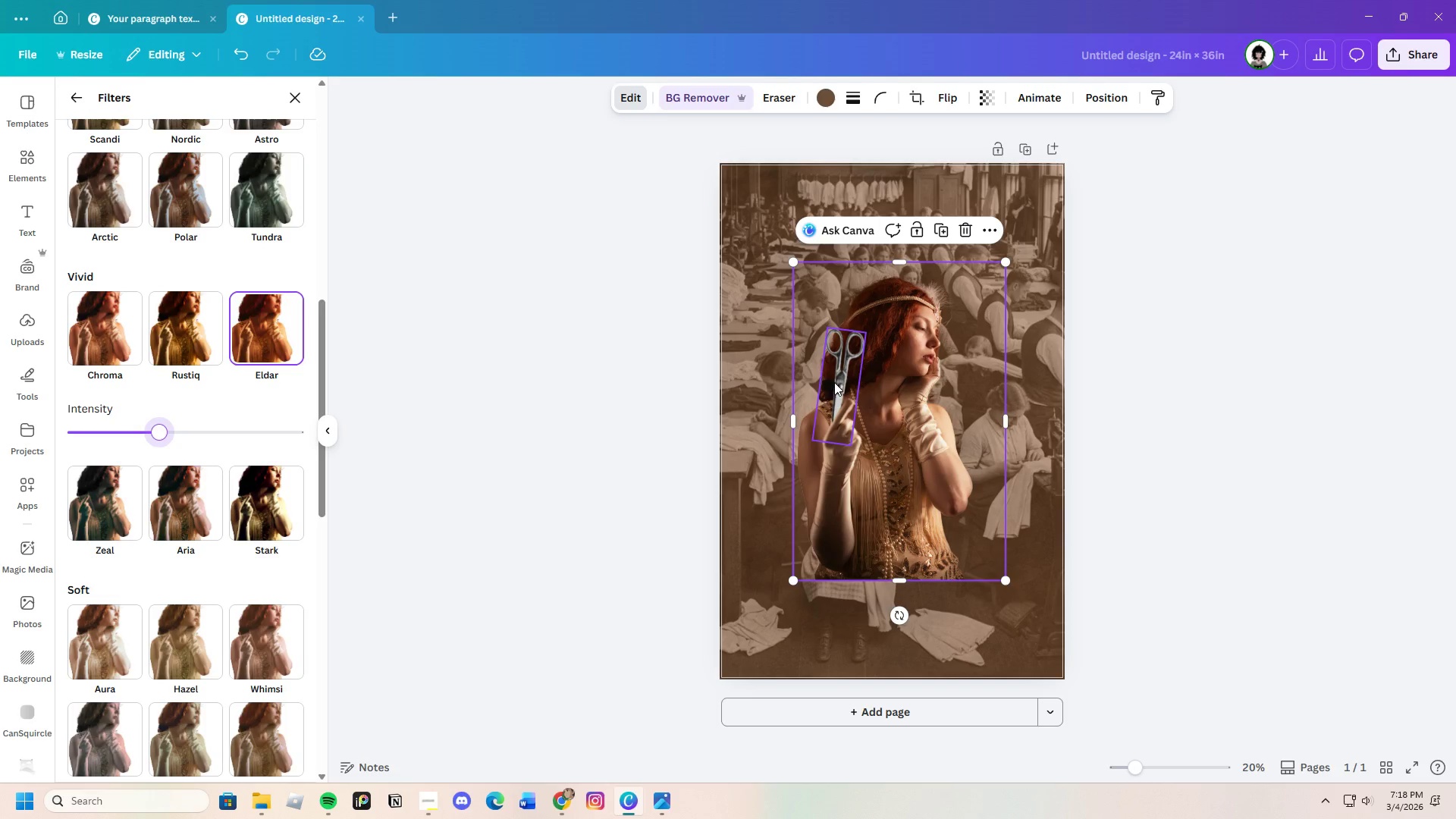 
left_click([834, 381])
 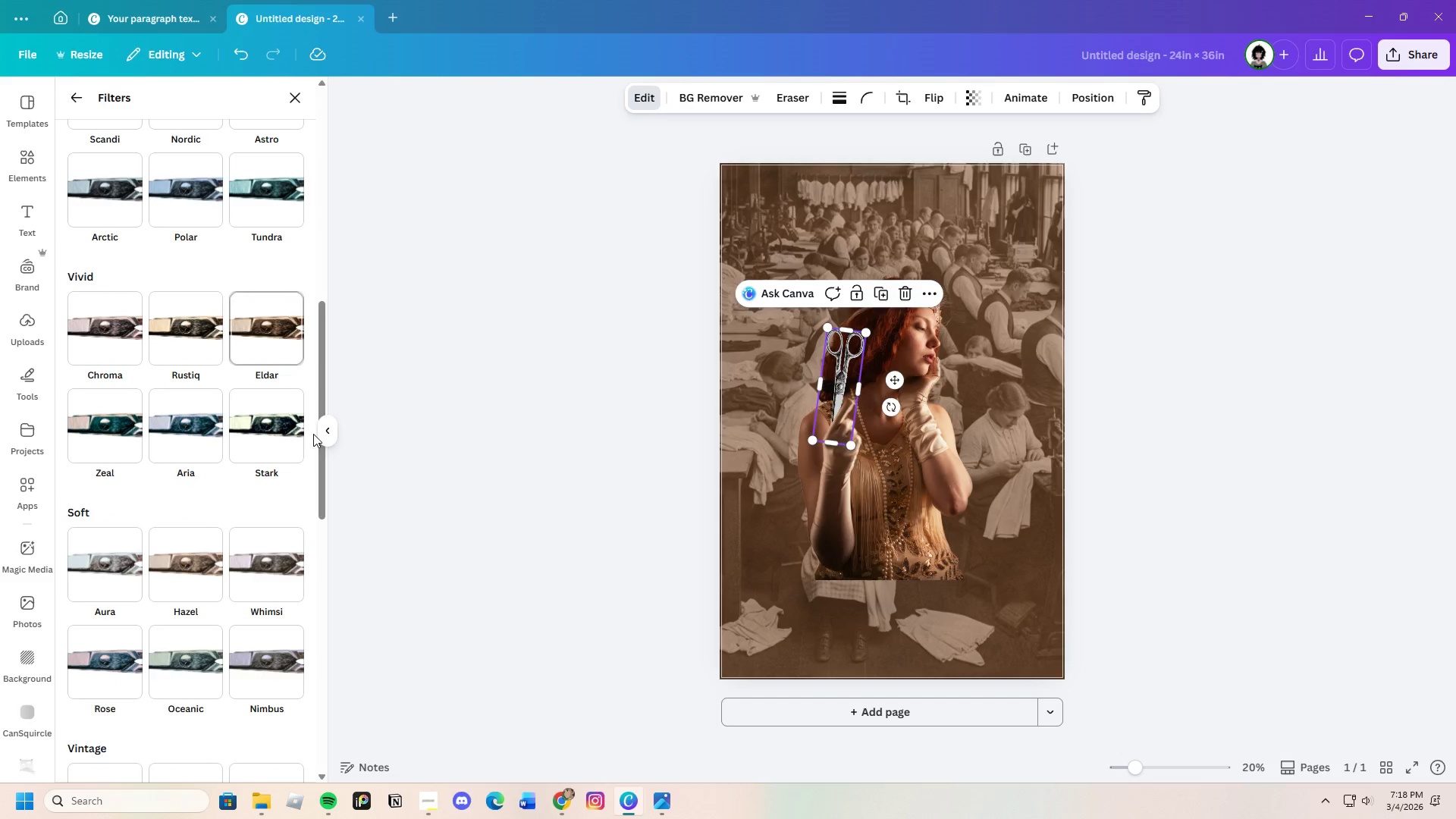 
scroll: coordinate [263, 679], scroll_direction: down, amount: 6.0
 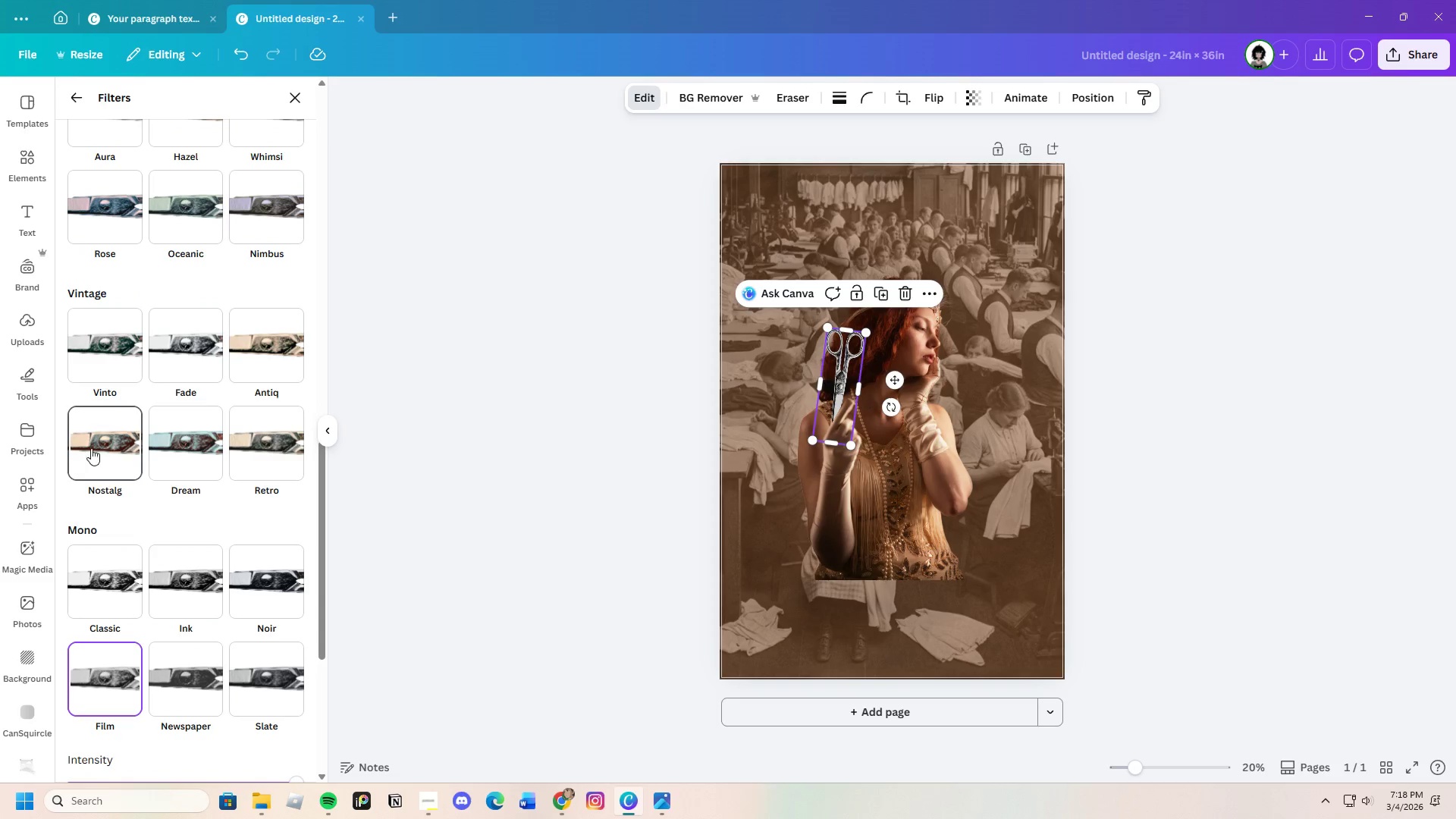 
left_click([93, 447])
 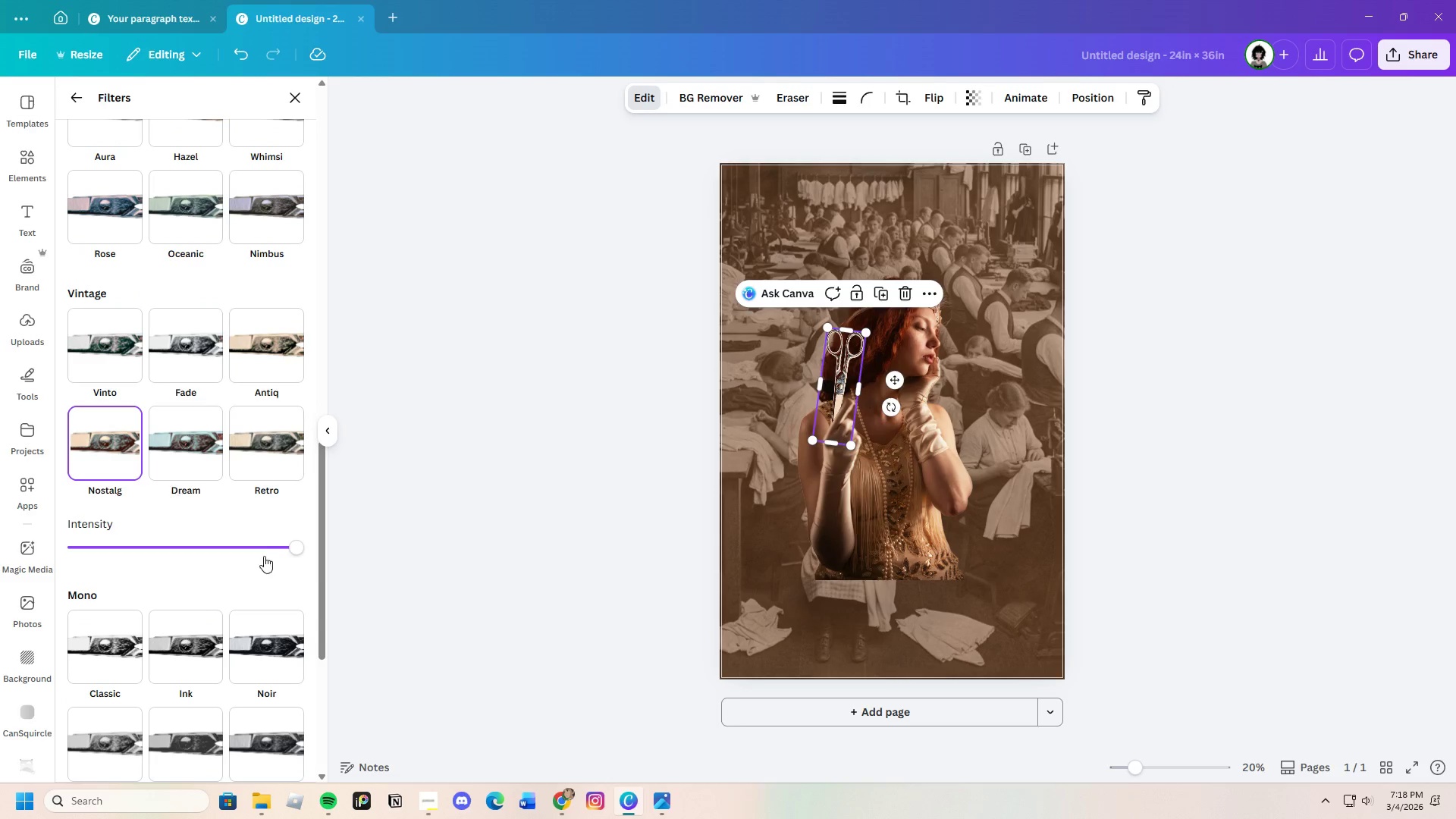 
scroll: coordinate [275, 648], scroll_direction: down, amount: 7.0
 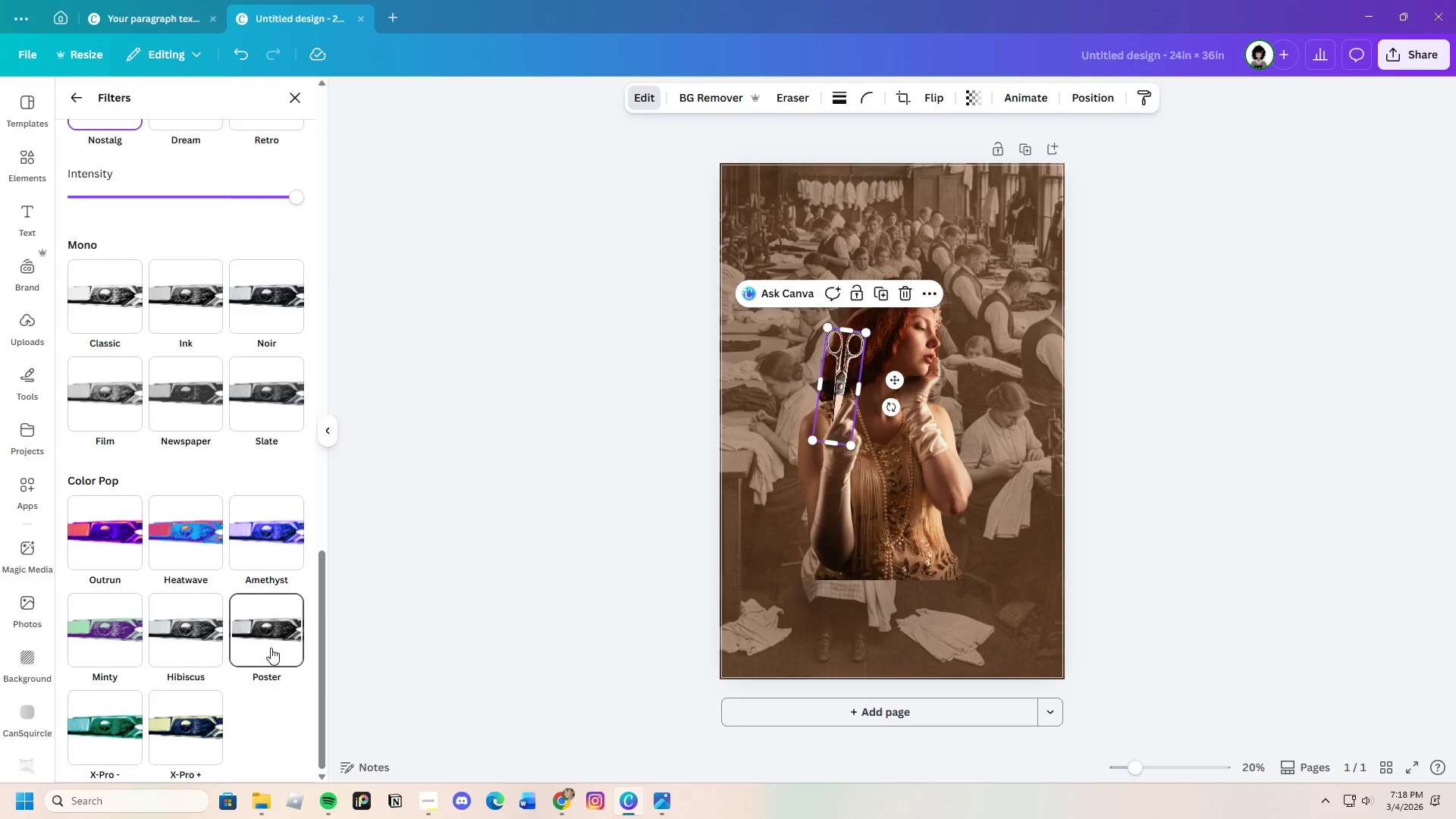 
scroll: coordinate [239, 598], scroll_direction: up, amount: 16.0
 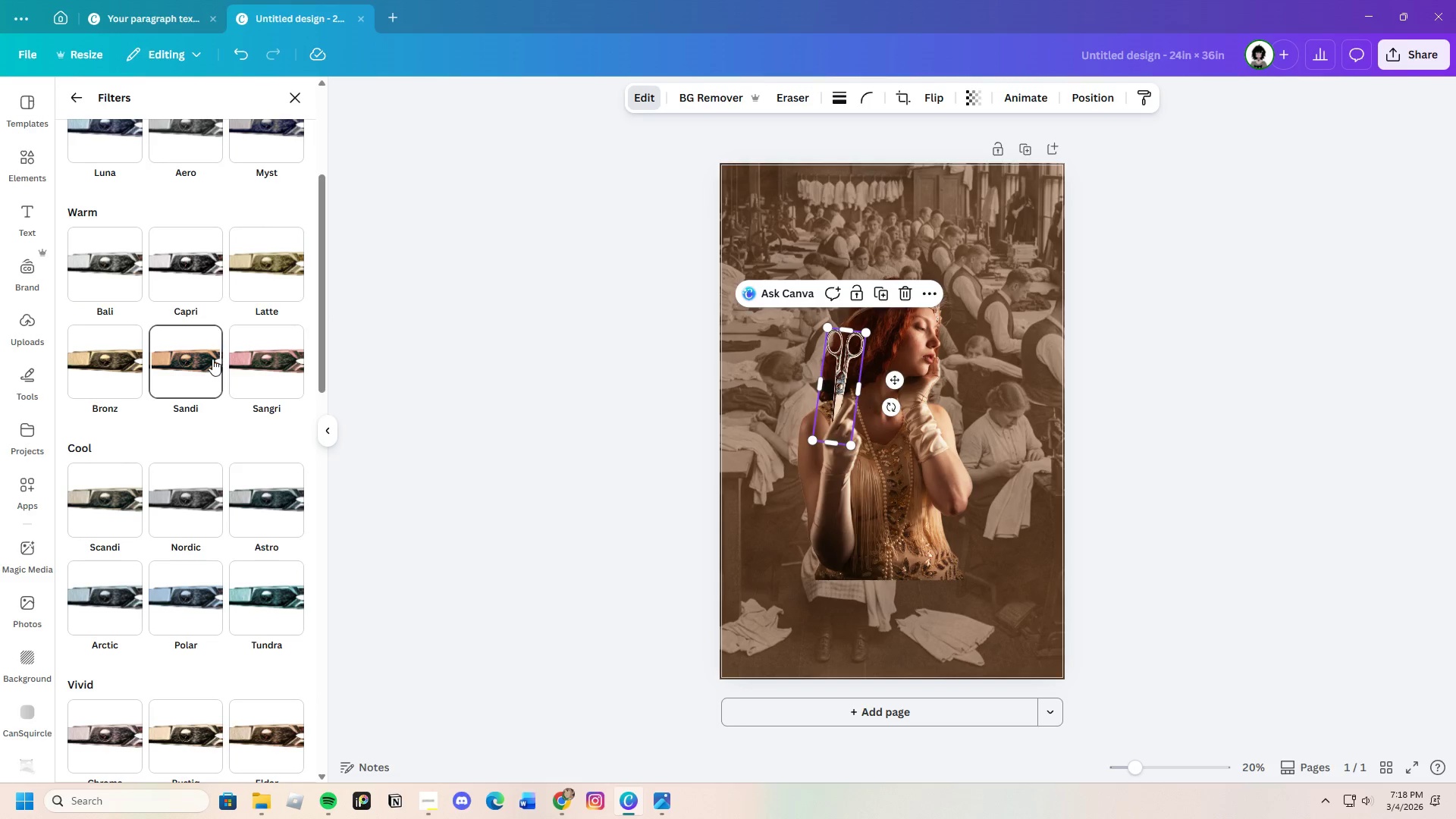 
left_click([212, 359])
 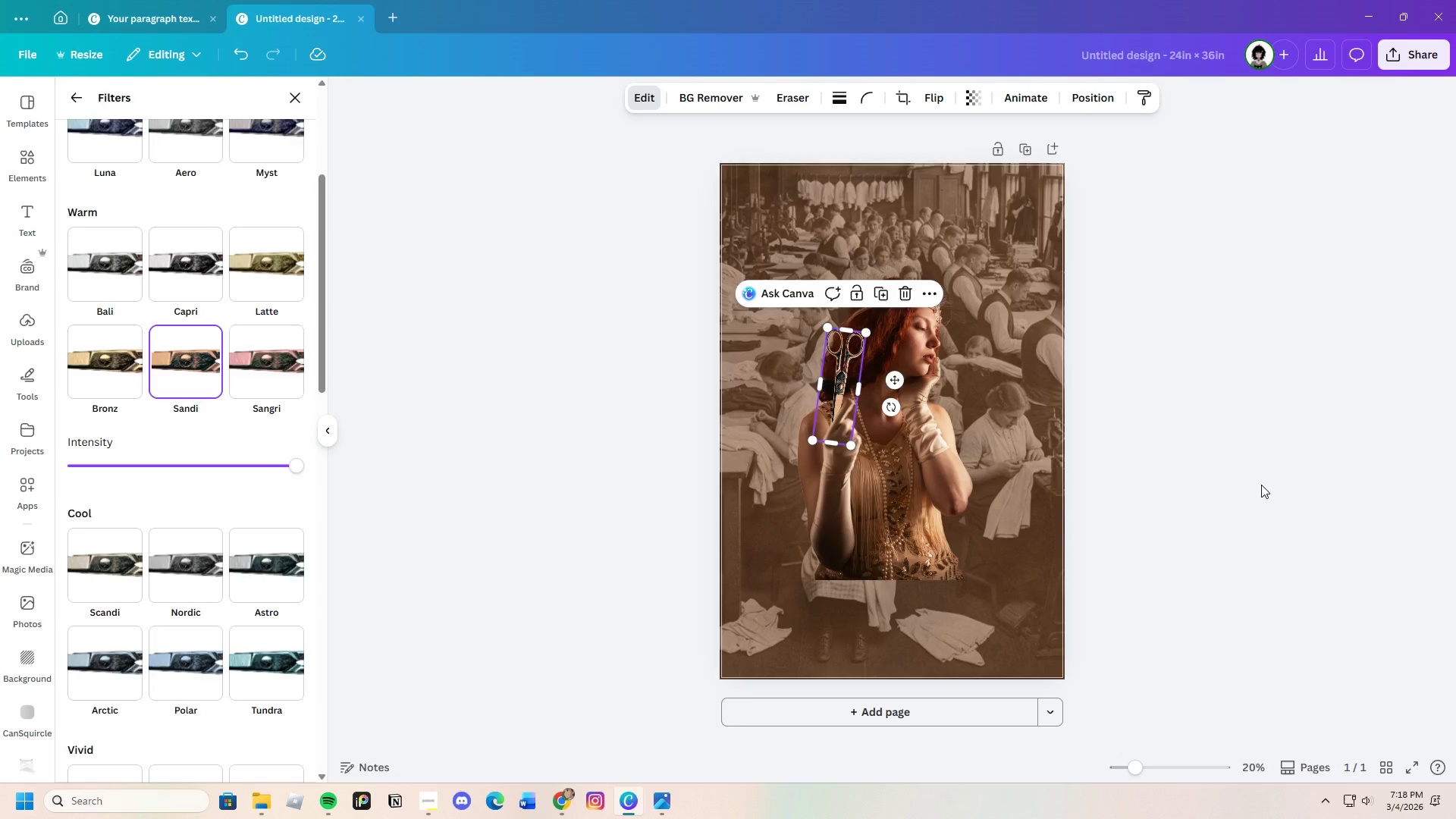 
double_click([1244, 480])
 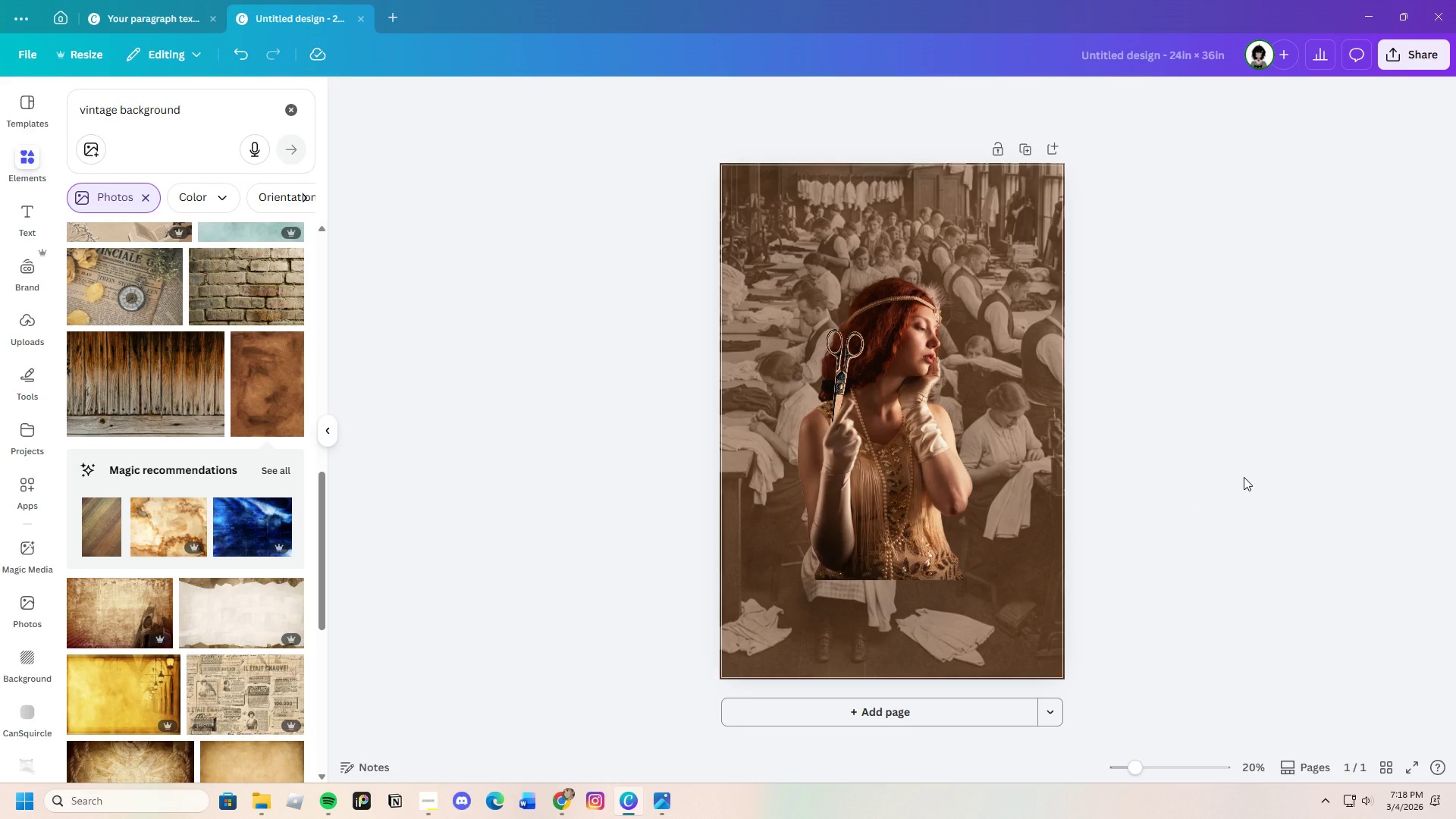 
left_click([1055, 551])
 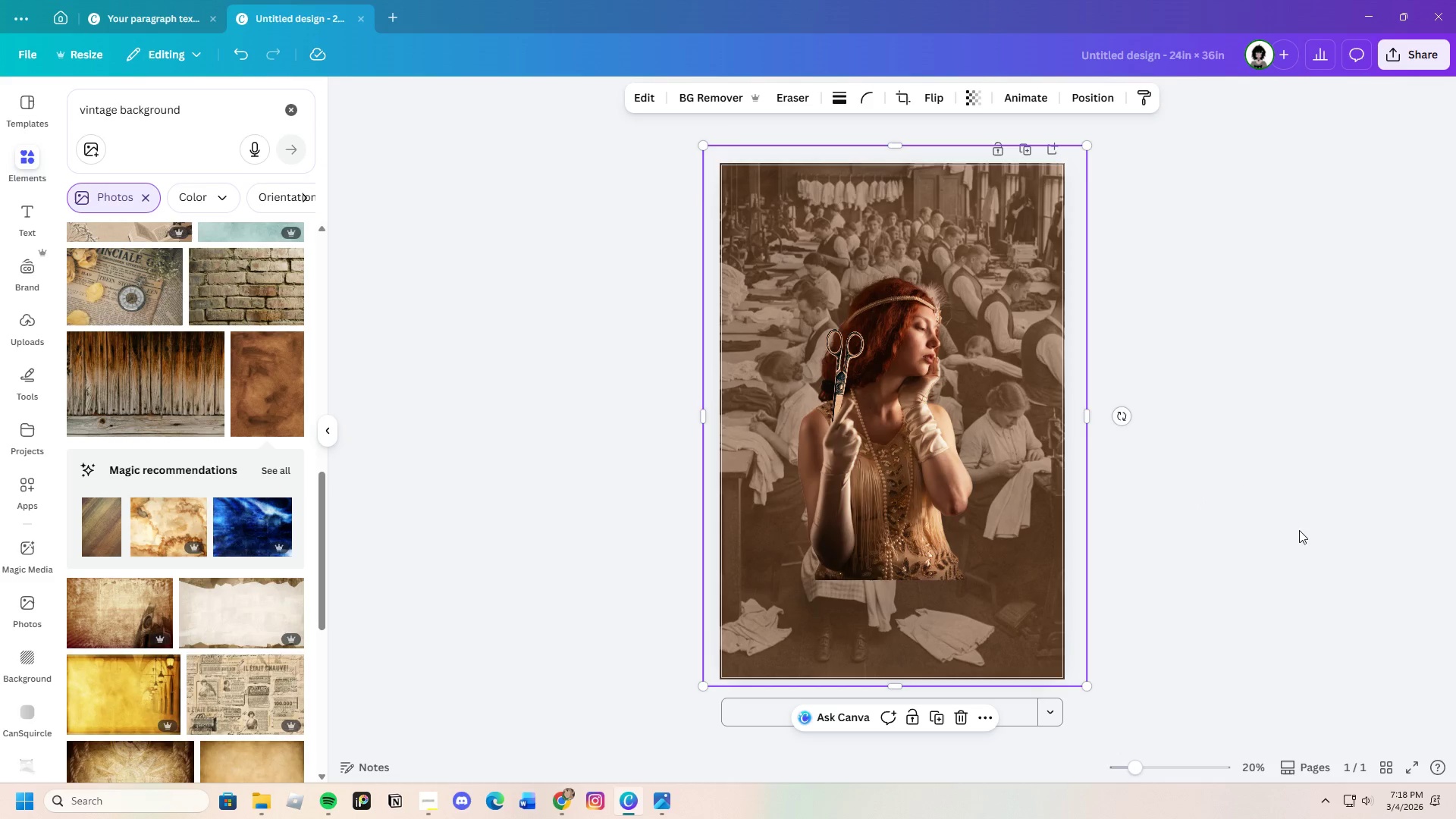 
scroll: coordinate [1265, 524], scroll_direction: up, amount: 3.0
 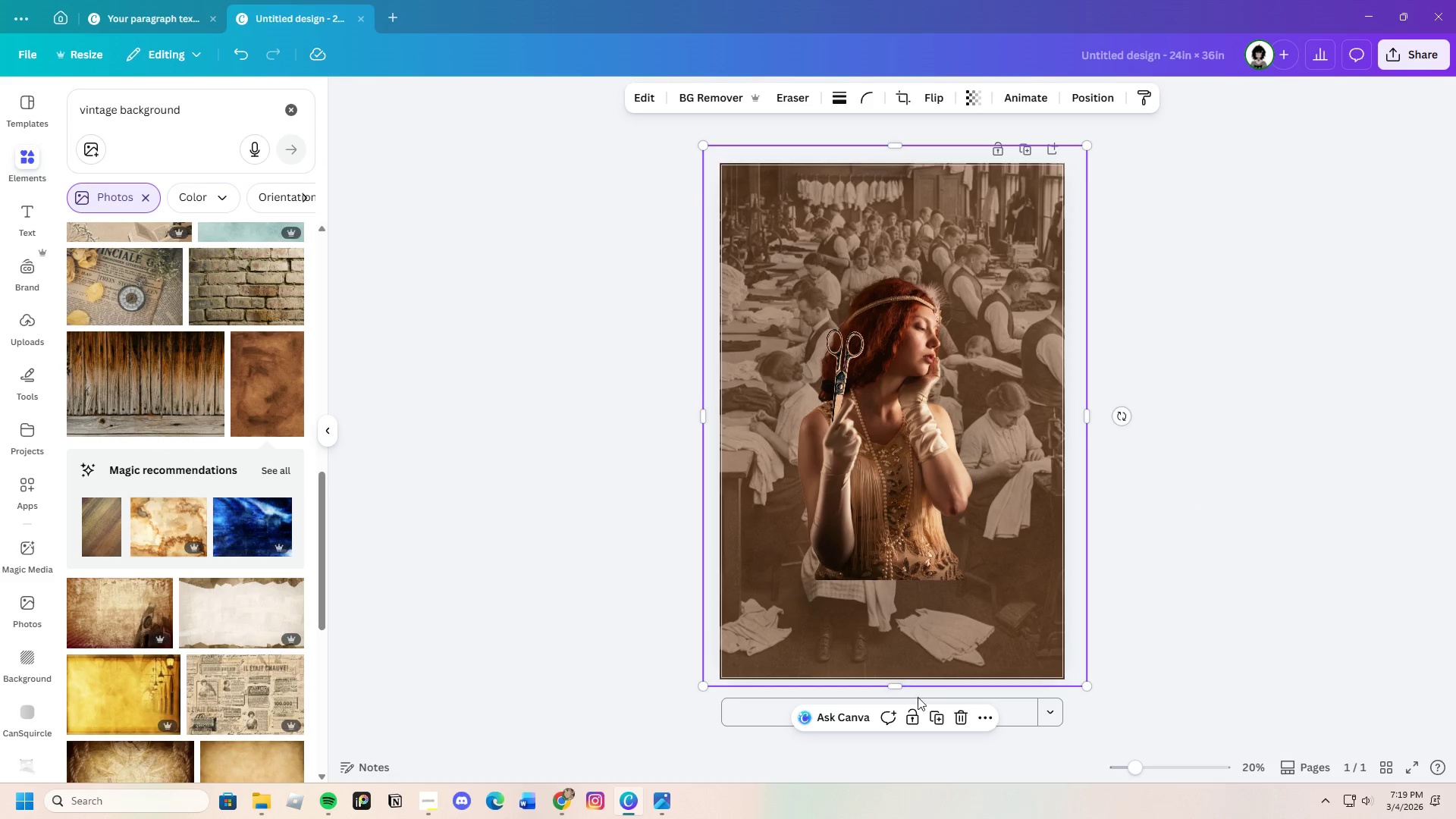 
left_click([912, 716])
 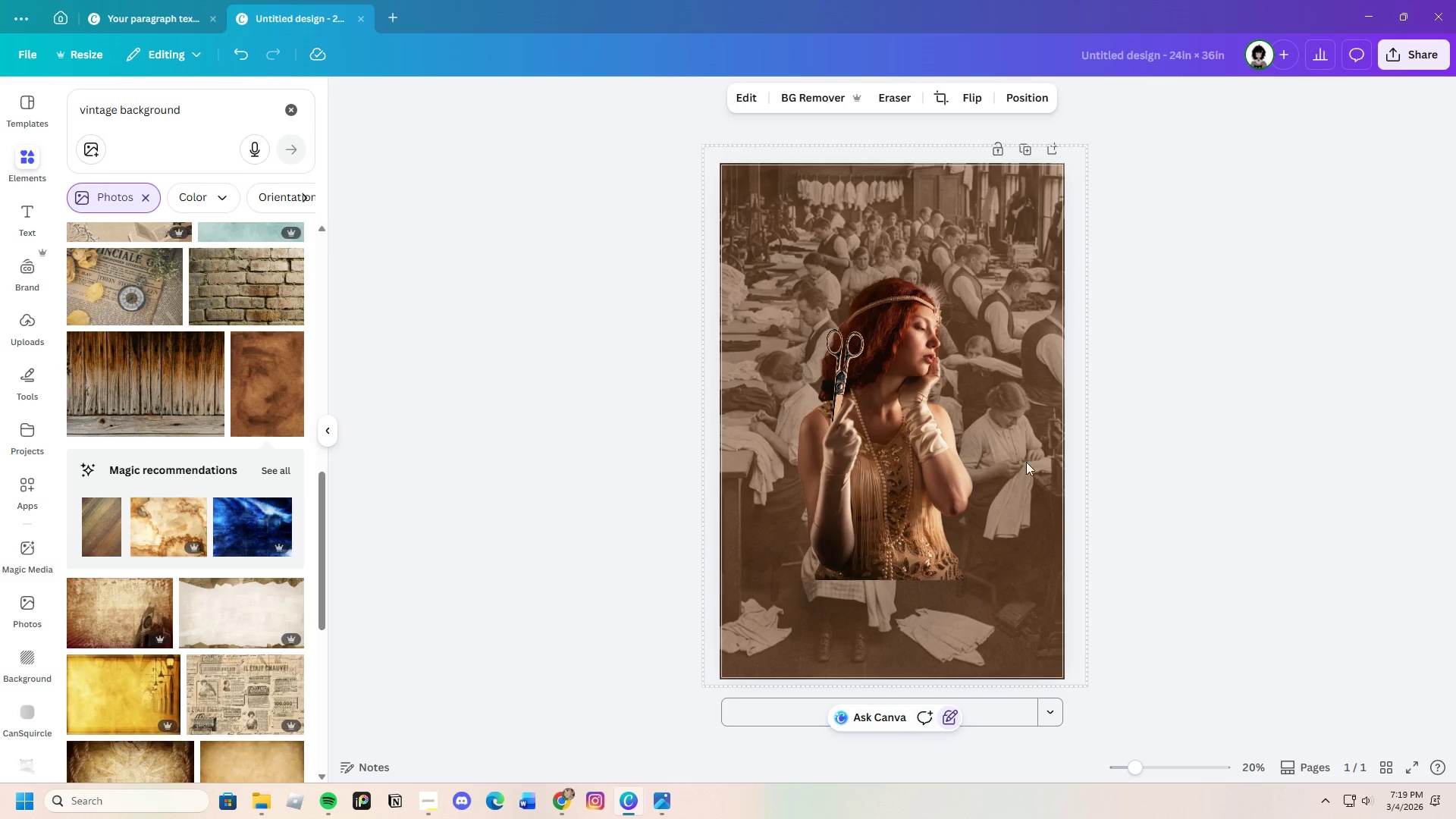 
left_click([1025, 450])
 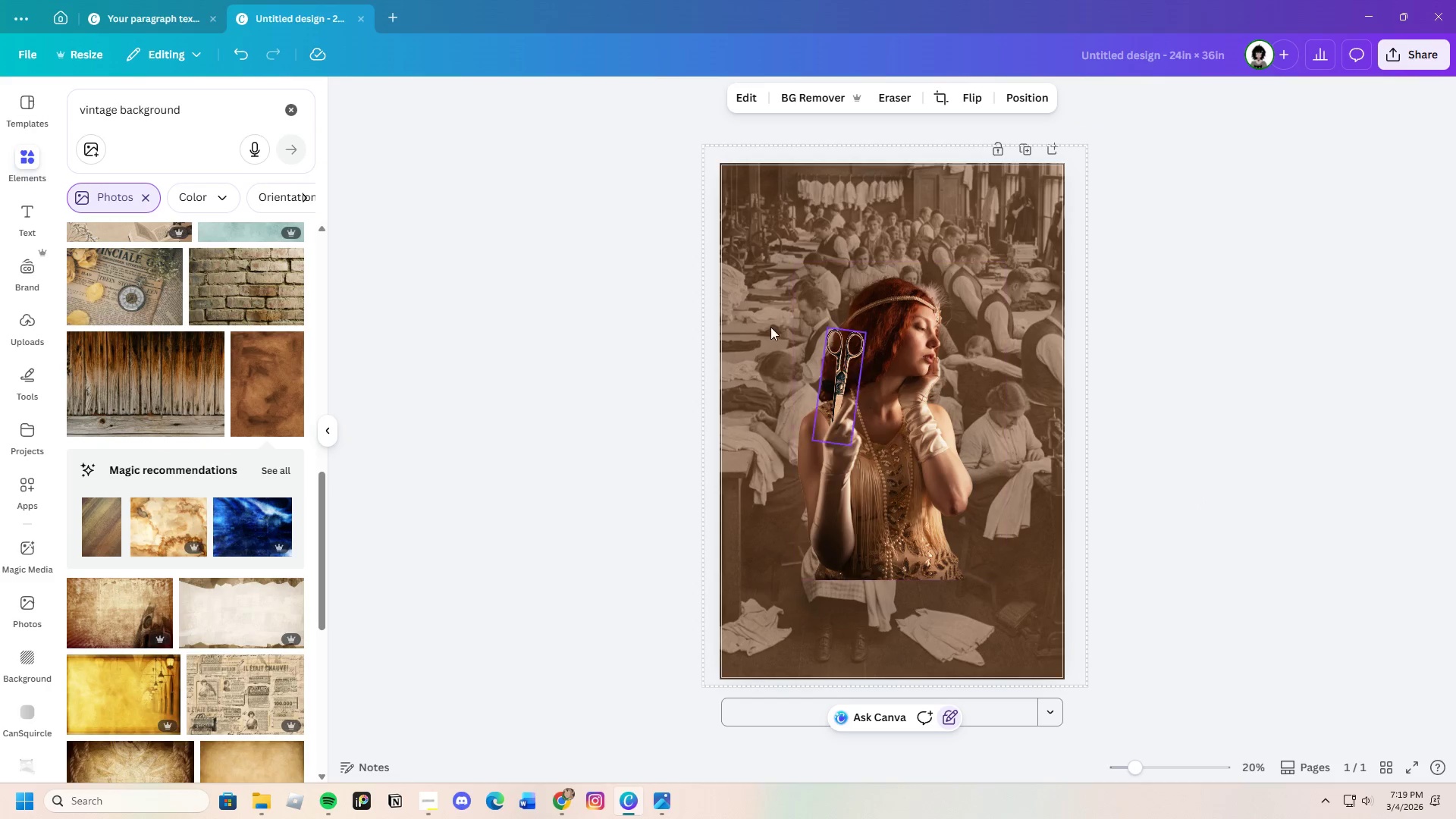 
left_click([770, 305])
 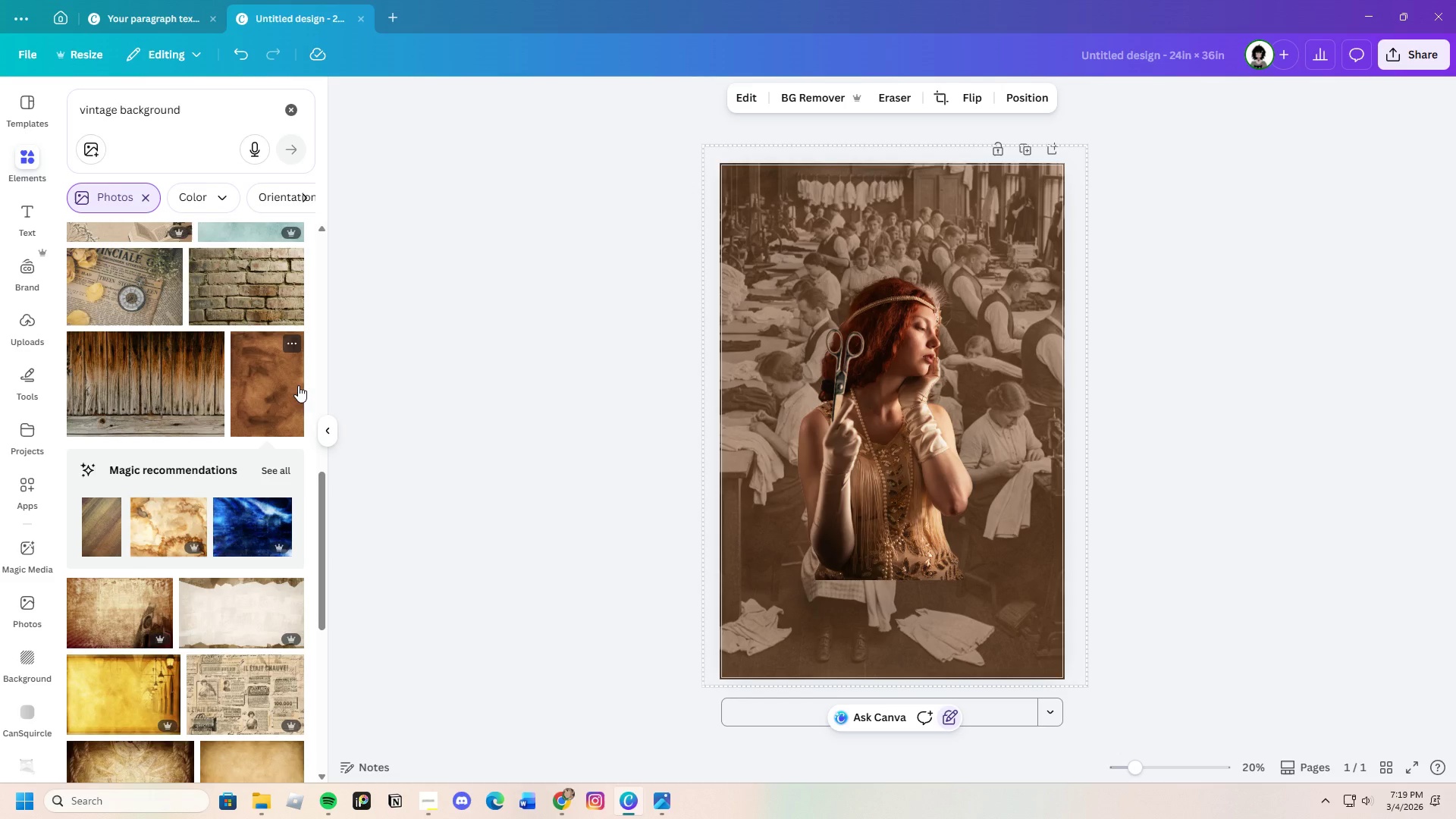 
wait(8.06)
 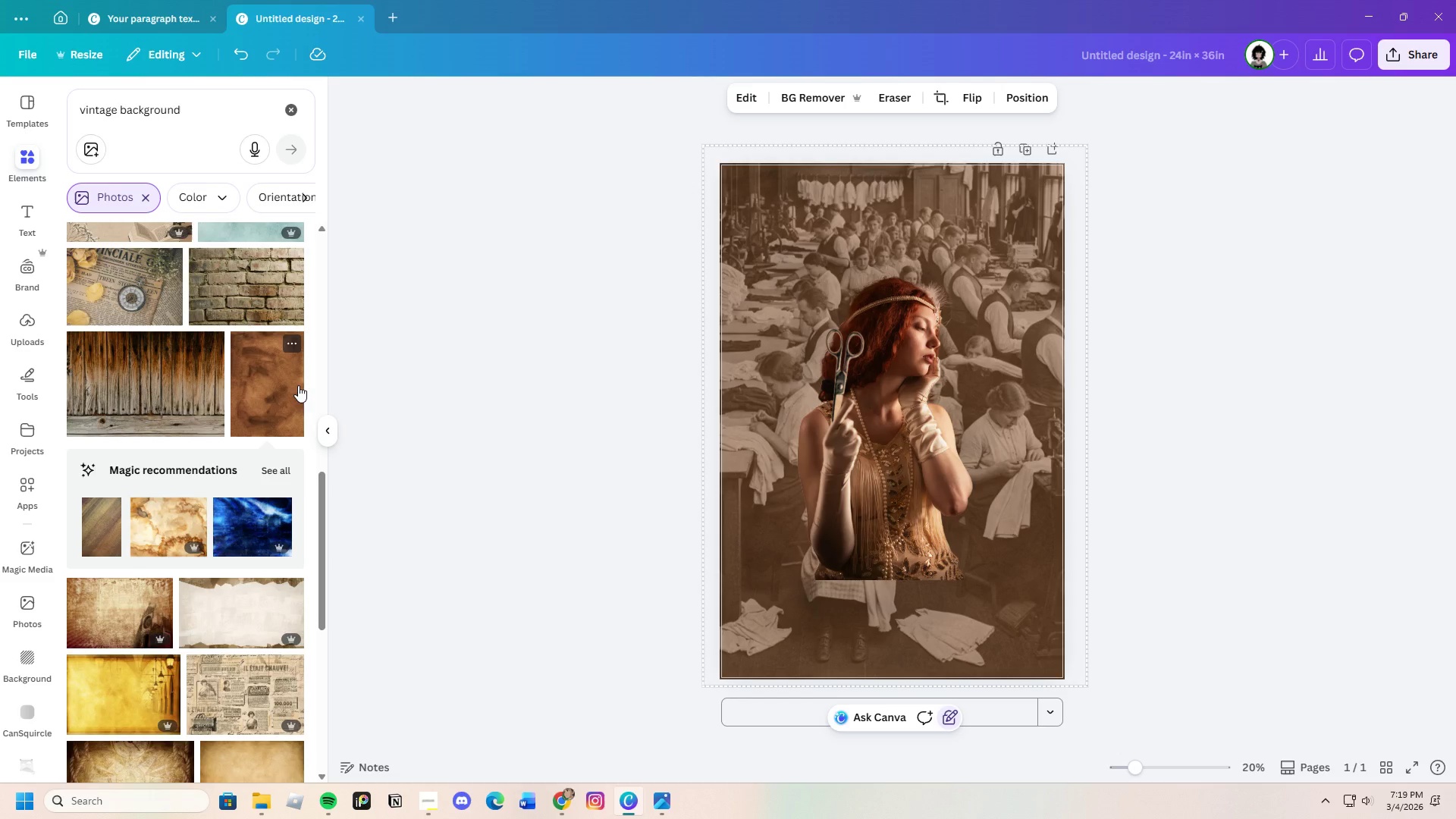 
left_click_drag(start_coordinate=[897, 416], to_coordinate=[855, 349])
 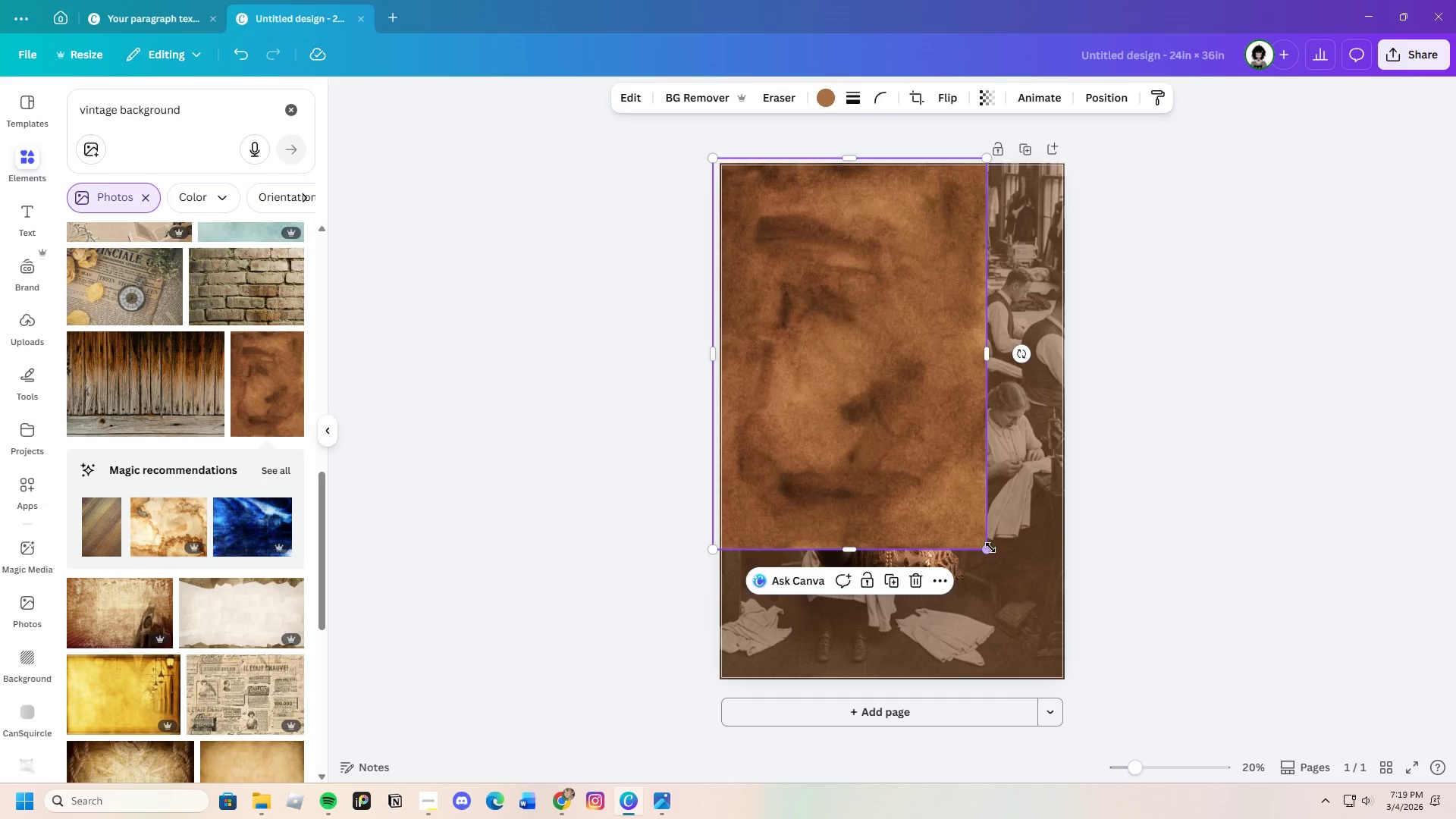 
left_click_drag(start_coordinate=[988, 546], to_coordinate=[1100, 672])
 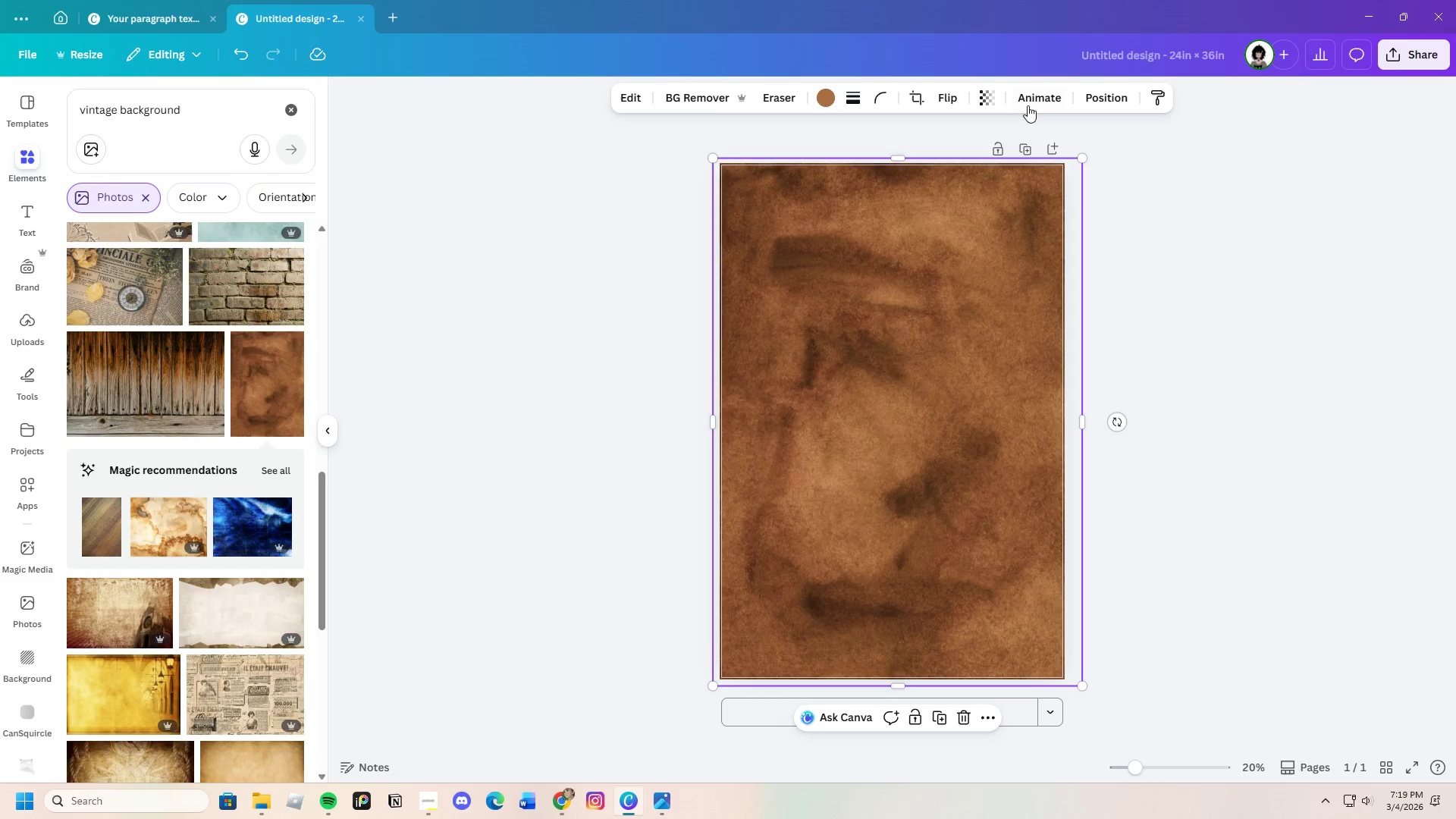 
left_click([993, 102])
 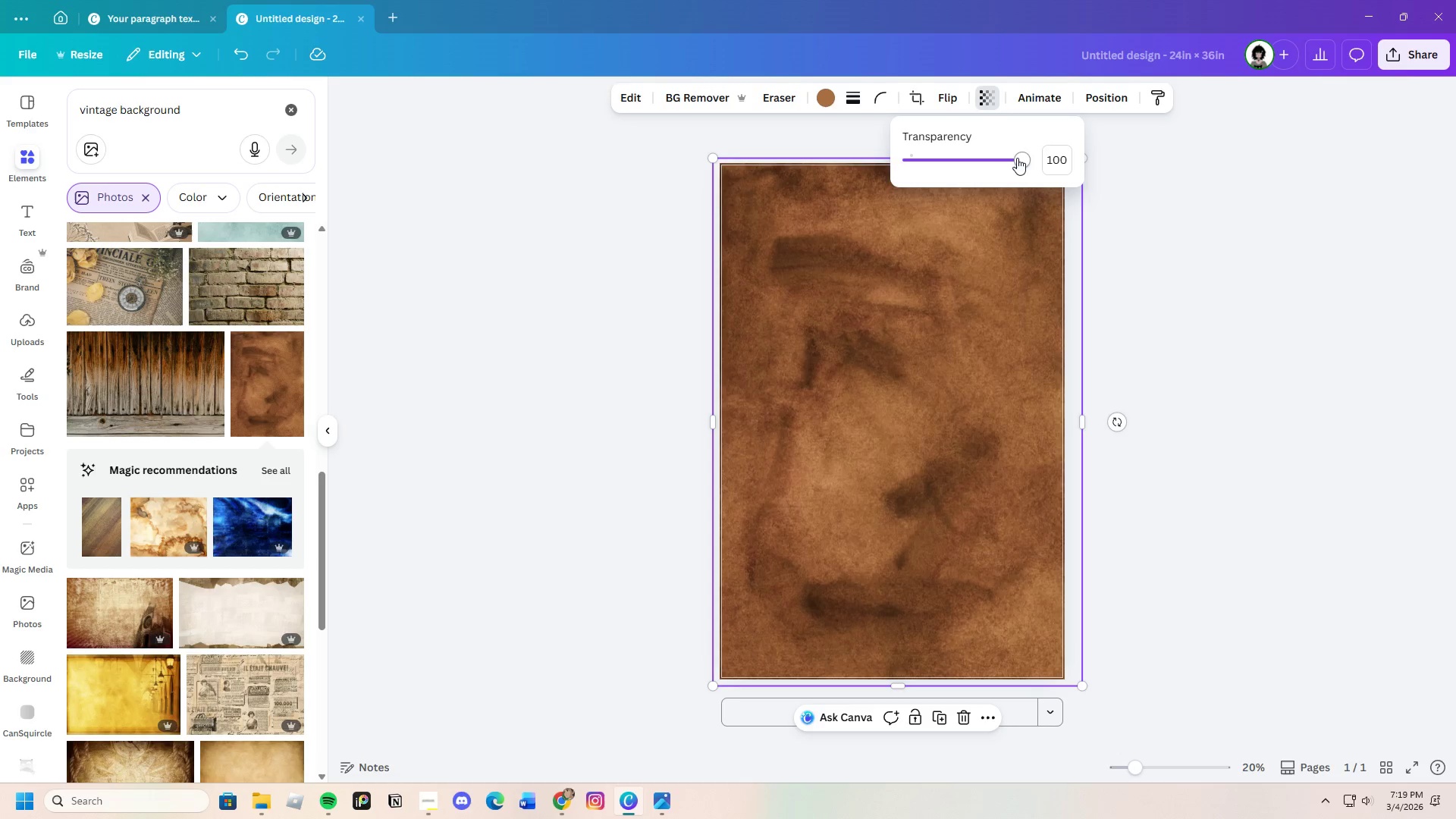 
left_click_drag(start_coordinate=[1014, 159], to_coordinate=[937, 206])
 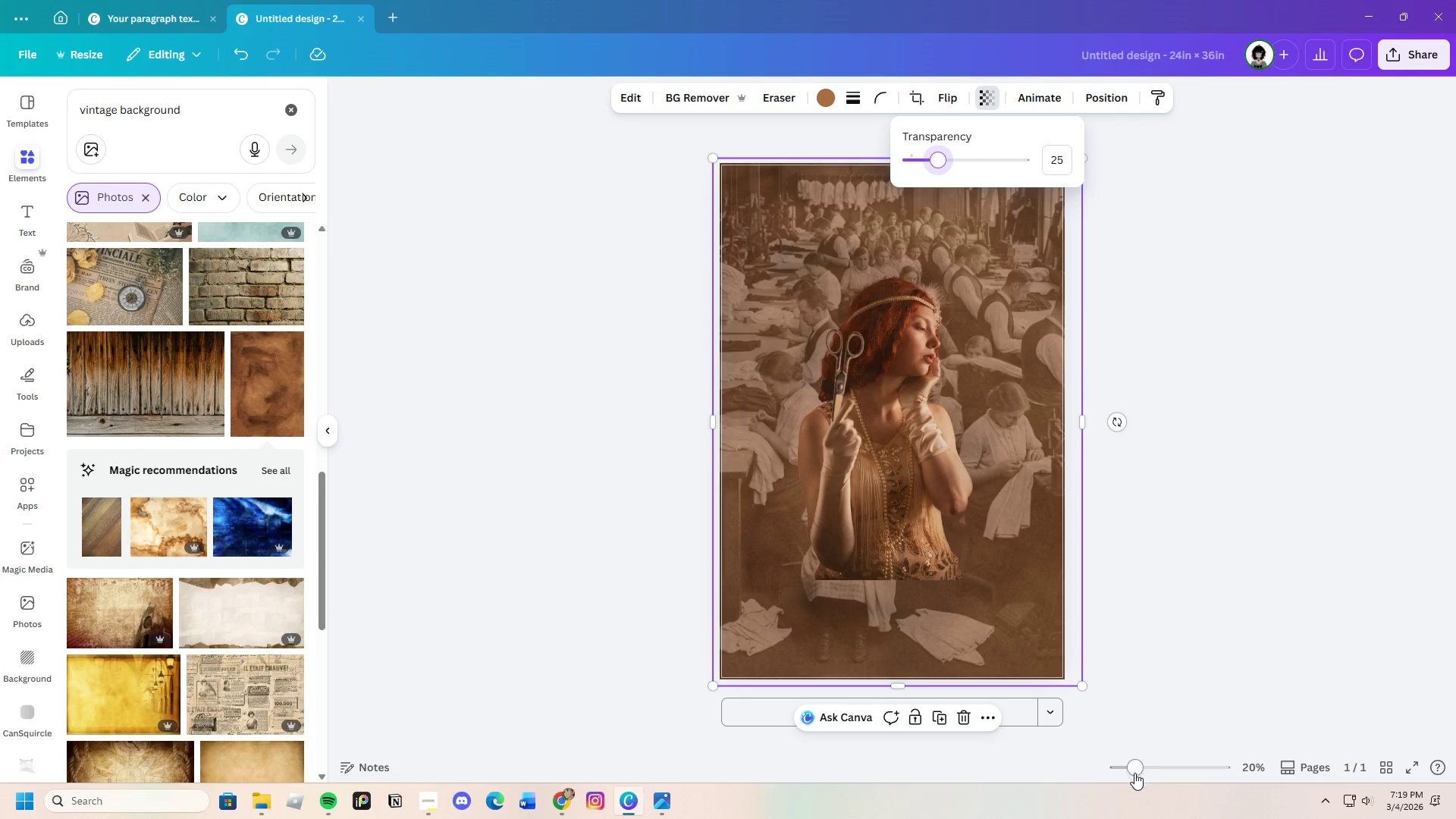 
left_click_drag(start_coordinate=[1134, 780], to_coordinate=[1140, 765])
 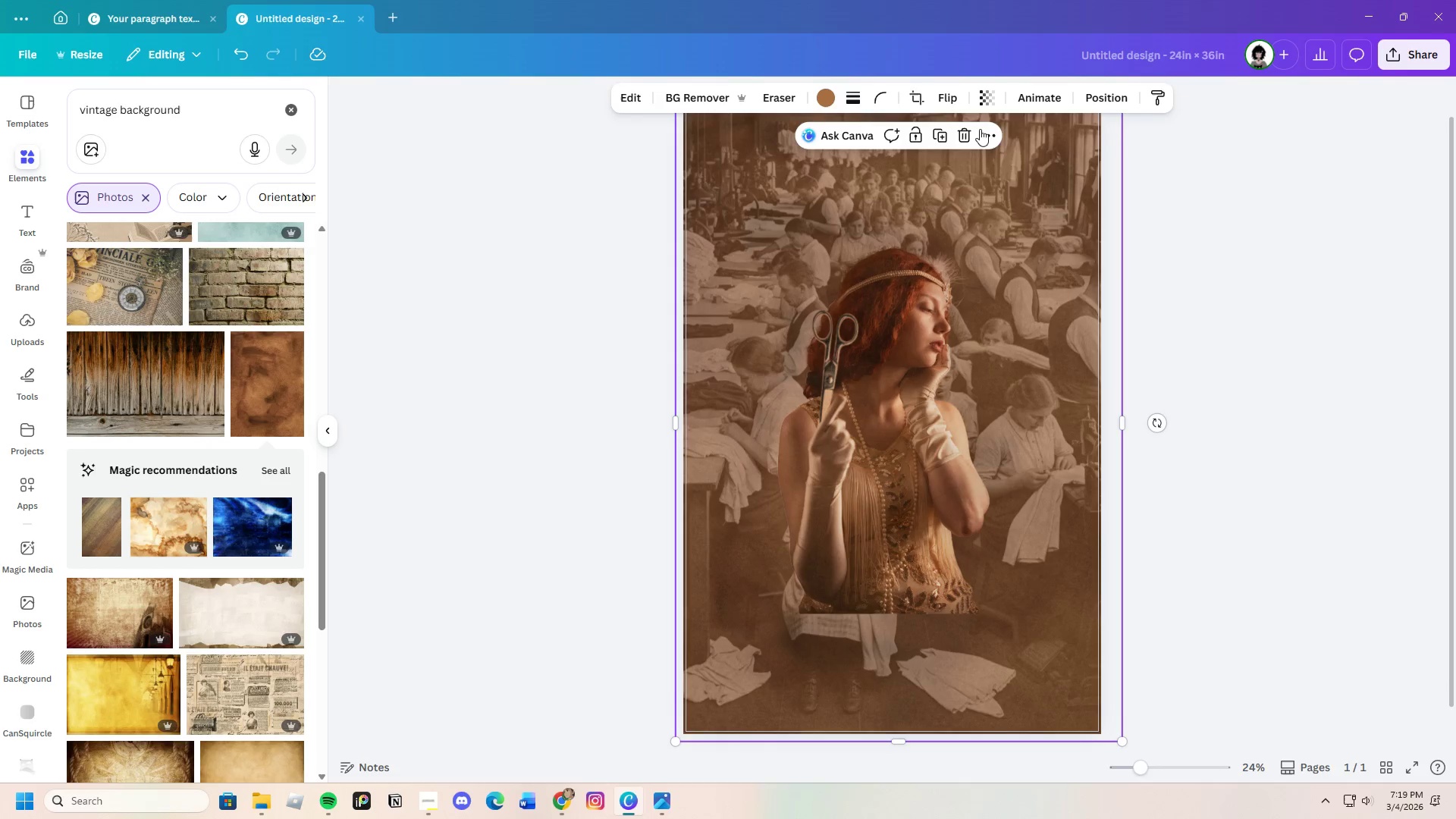 
left_click([972, 132])
 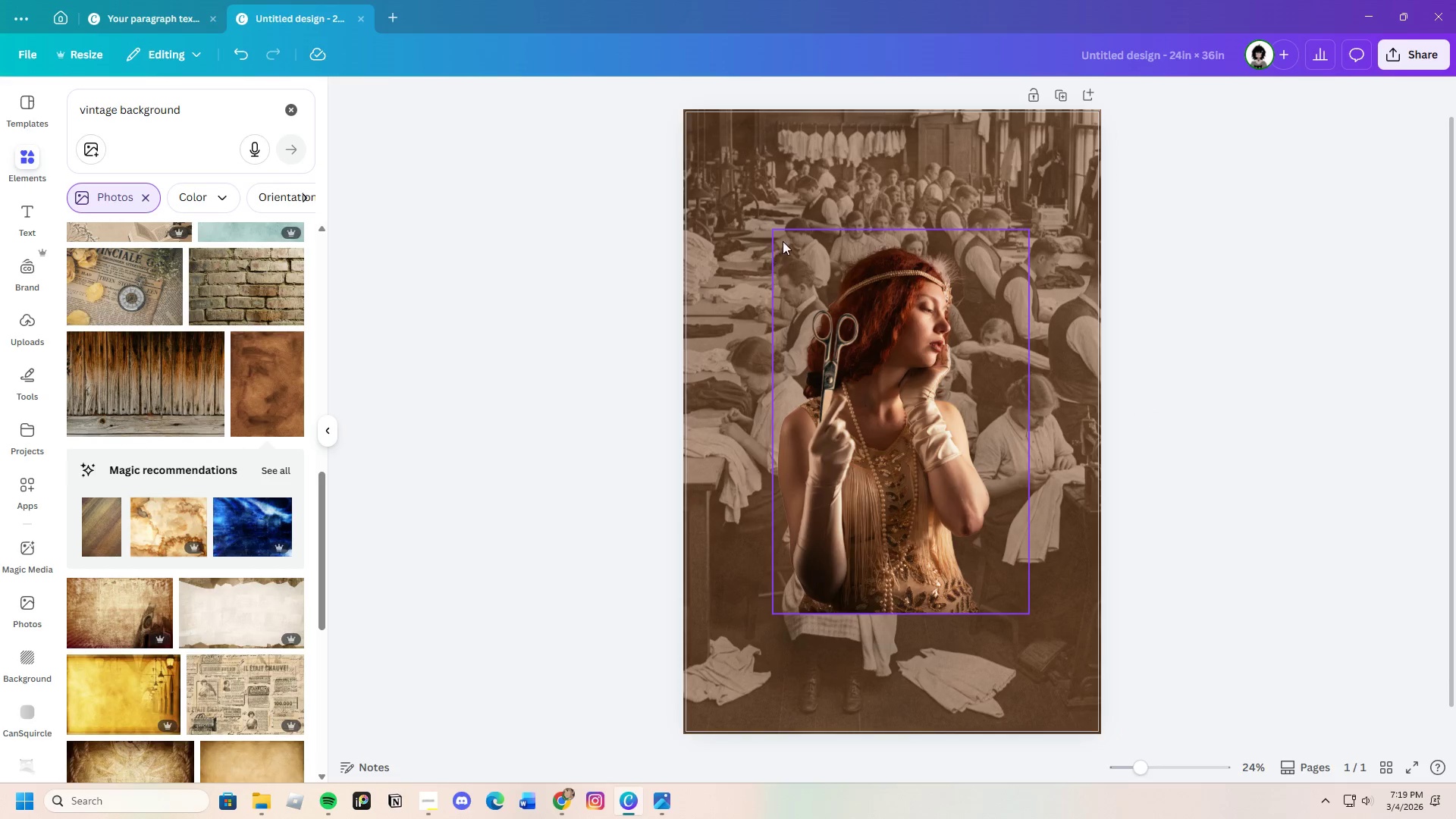 
left_click_drag(start_coordinate=[746, 220], to_coordinate=[1040, 610])
 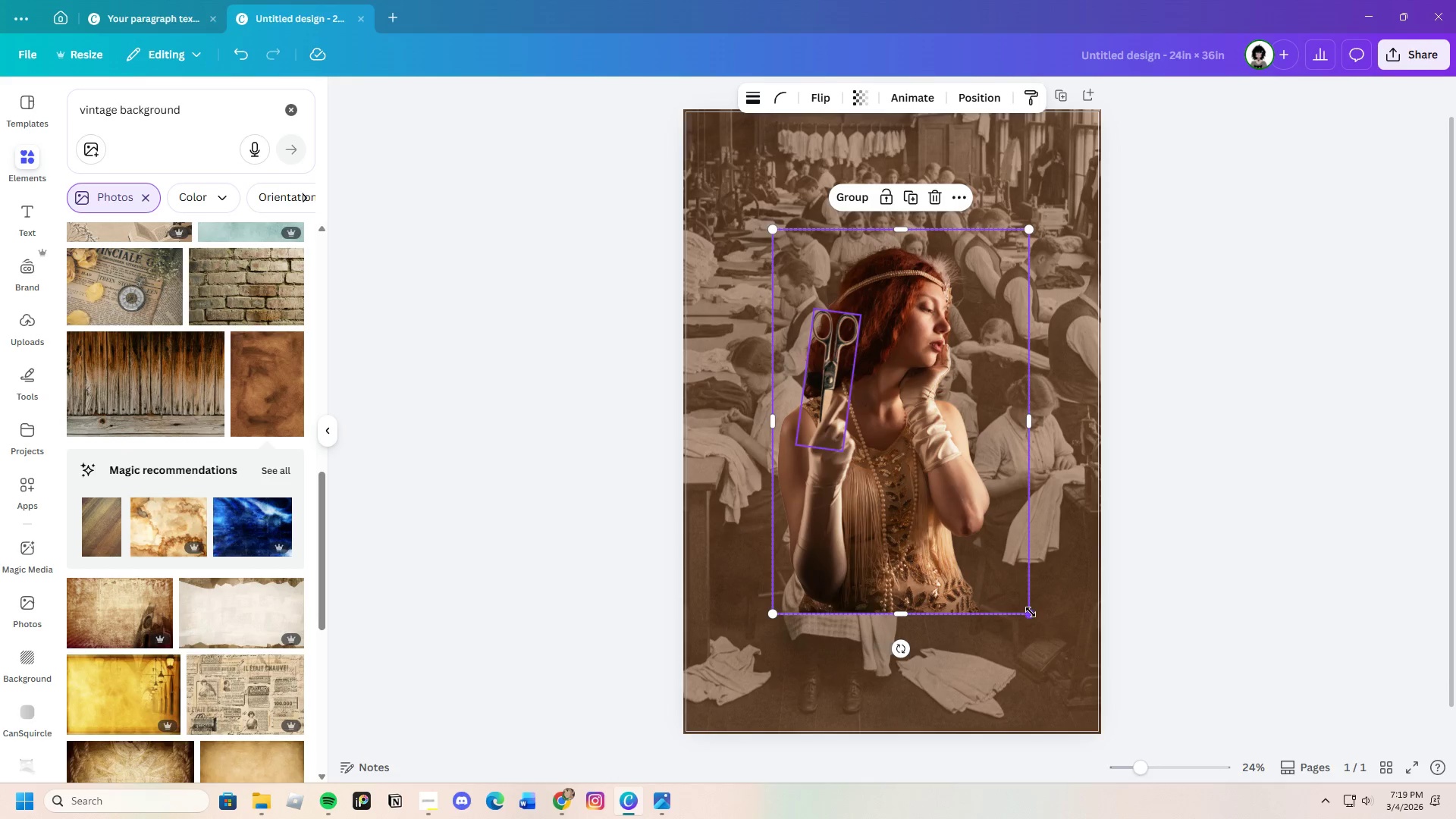 
left_click_drag(start_coordinate=[1037, 613], to_coordinate=[1069, 633])
 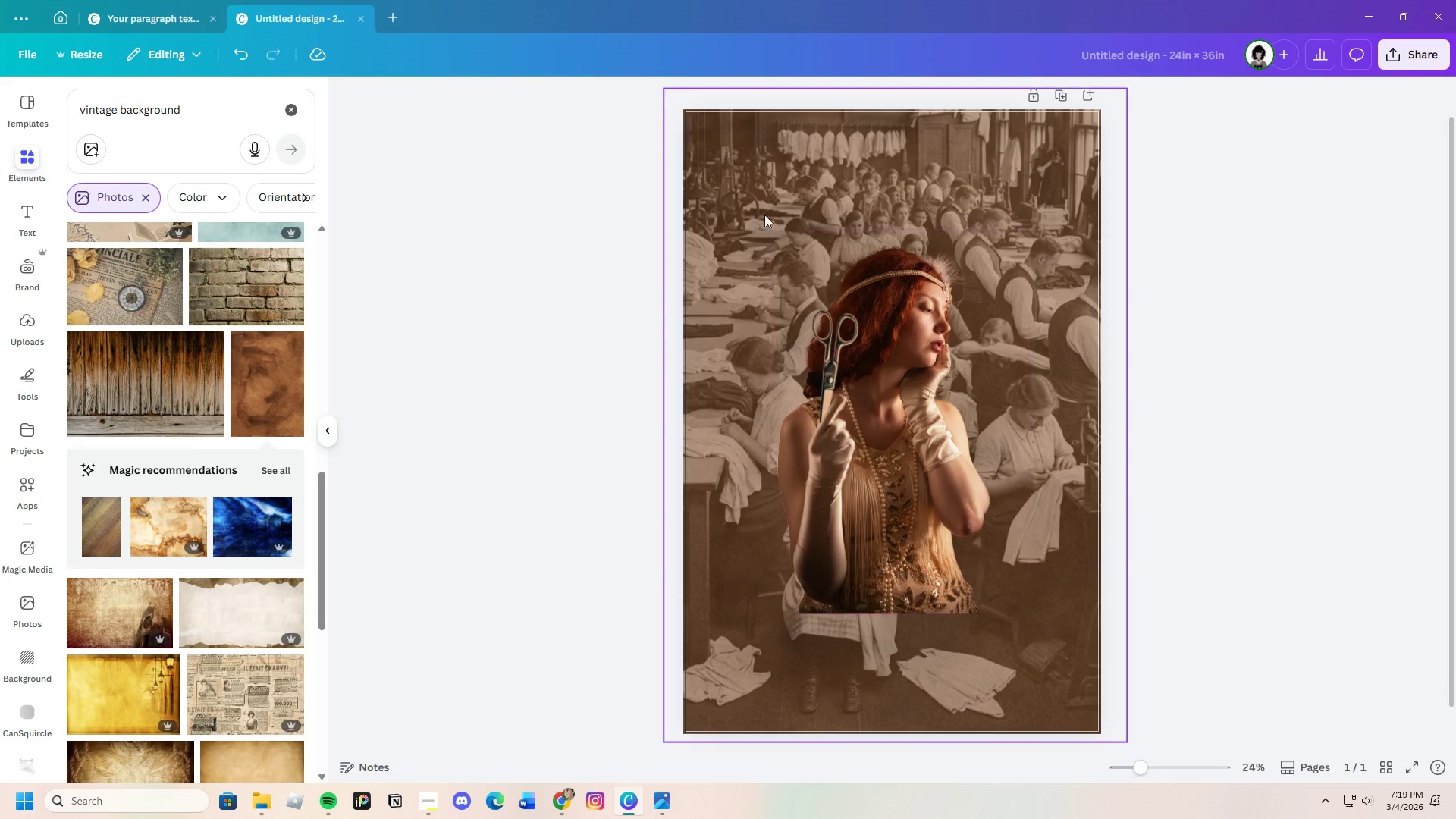 
left_click_drag(start_coordinate=[751, 209], to_coordinate=[1060, 613])
 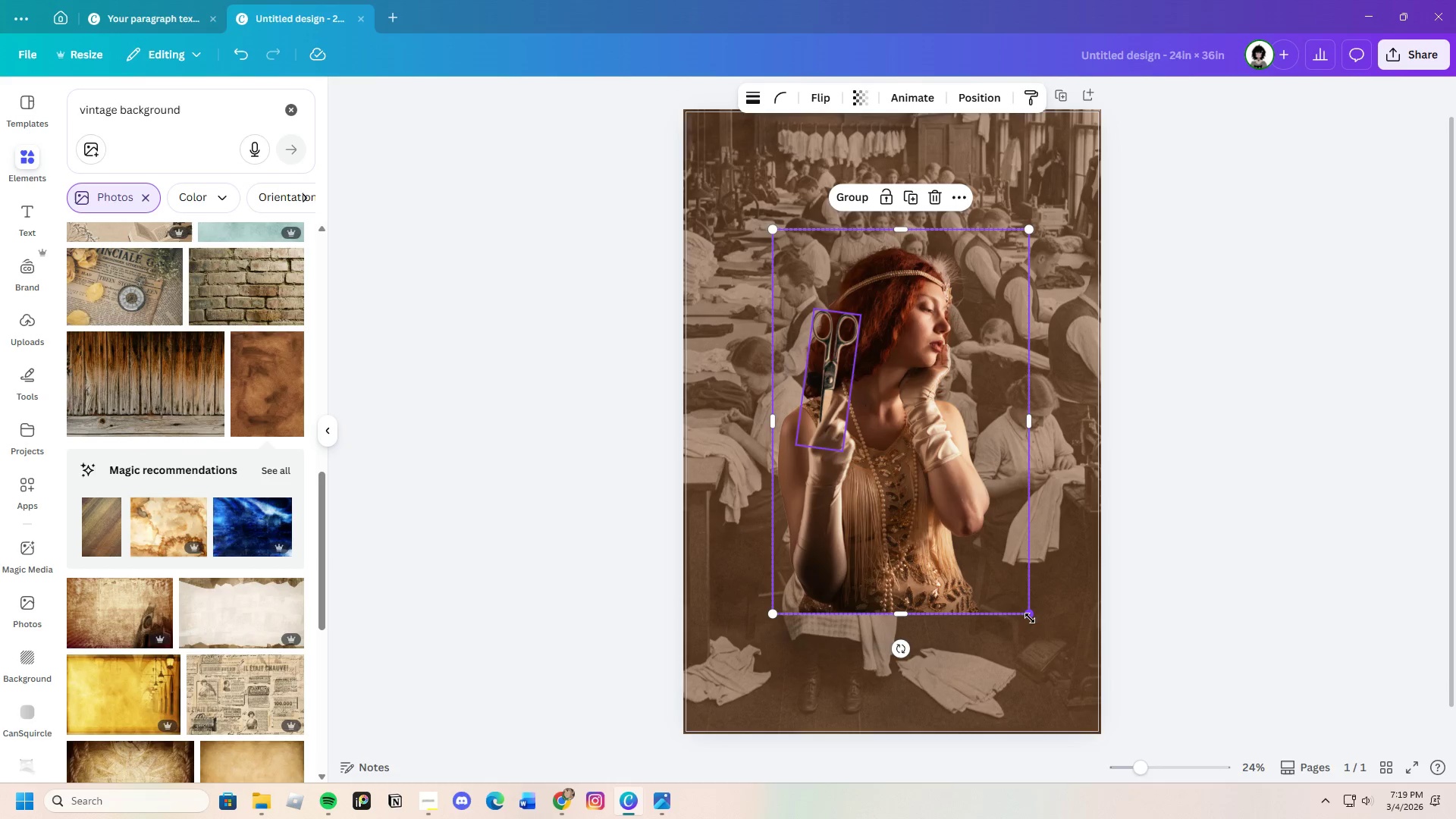 
left_click_drag(start_coordinate=[1030, 618], to_coordinate=[1069, 657])
 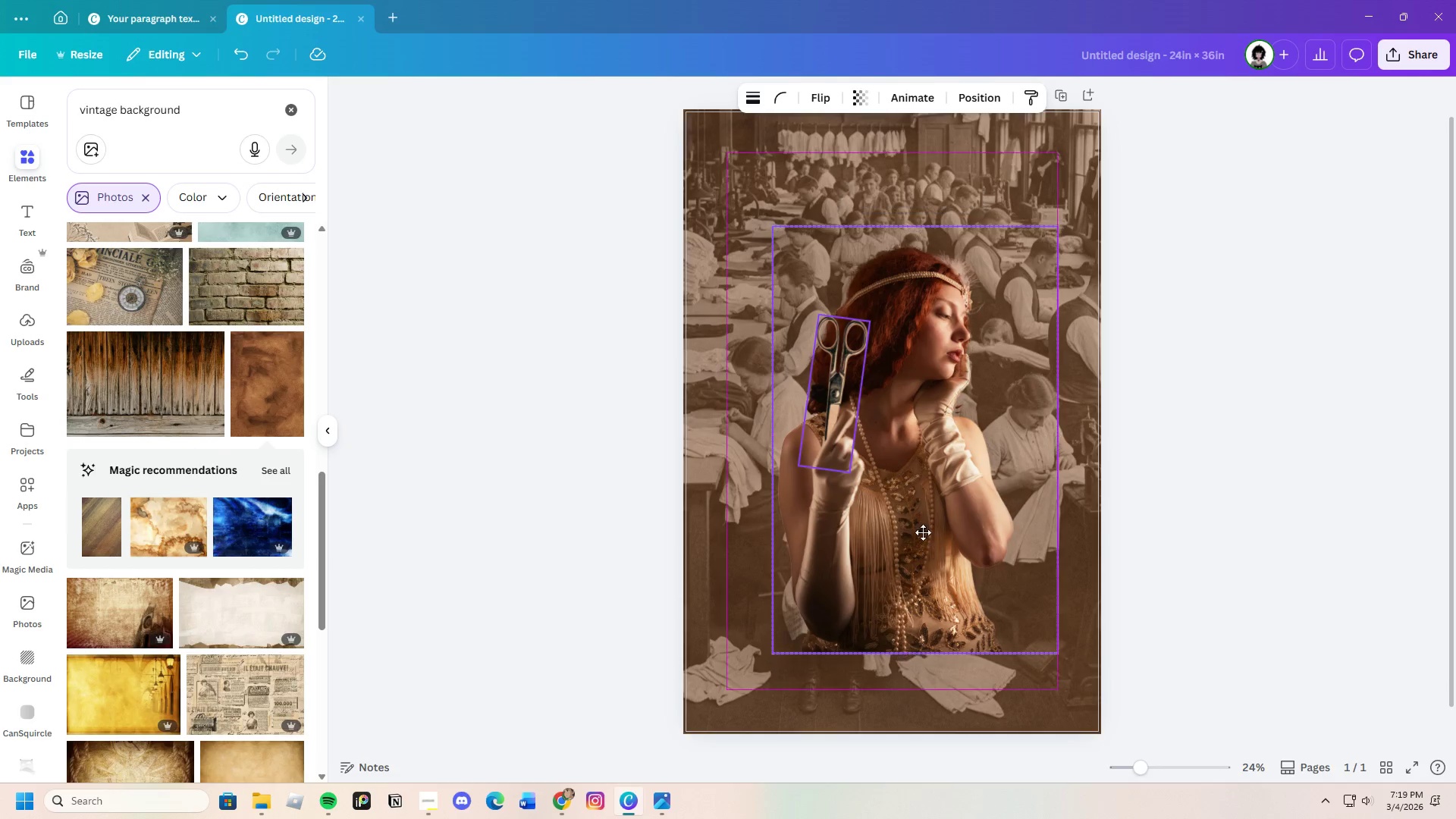 
left_click_drag(start_coordinate=[923, 544], to_coordinate=[911, 475])
 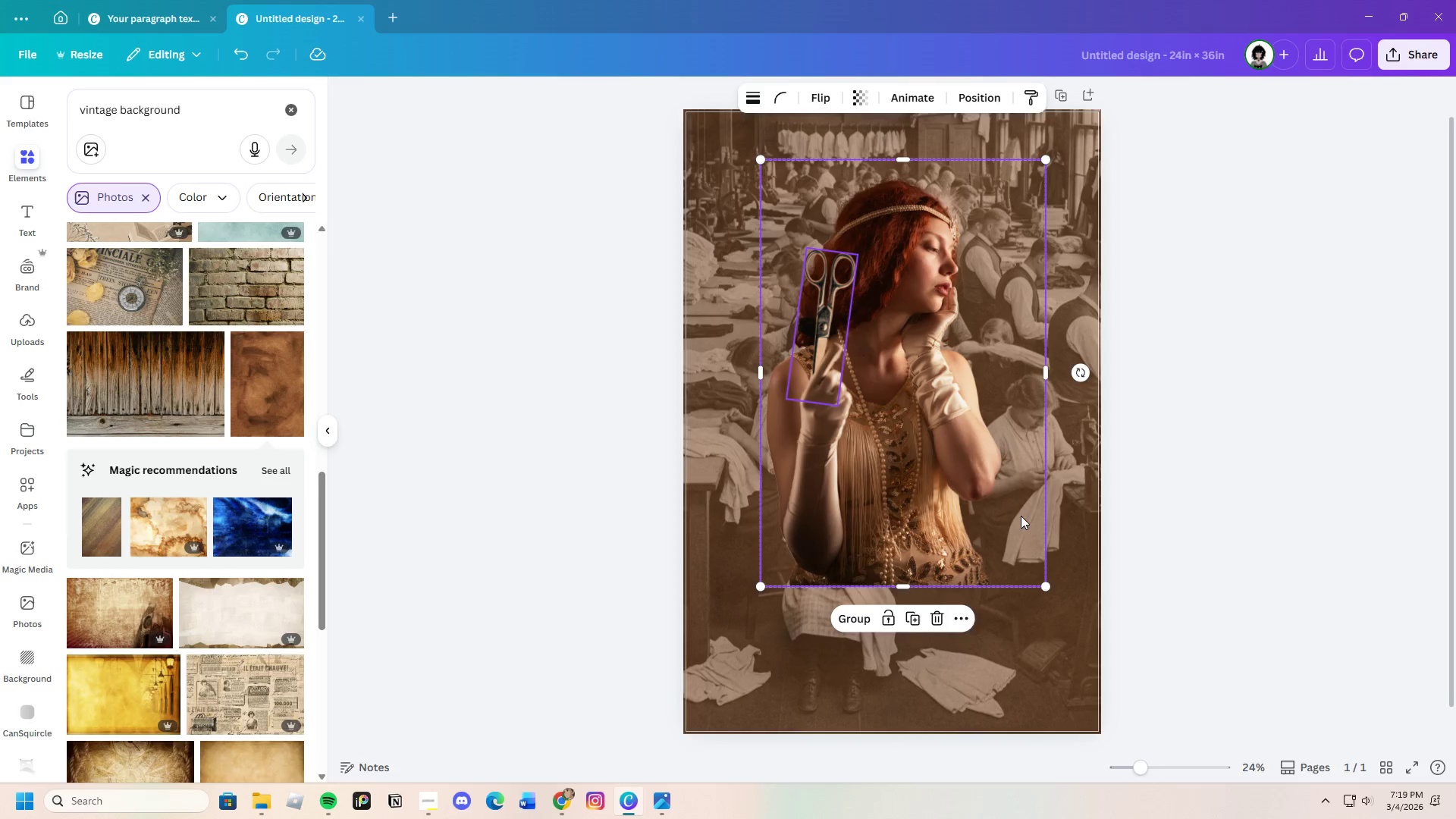 
scroll: coordinate [1021, 516], scroll_direction: up, amount: 1.0
 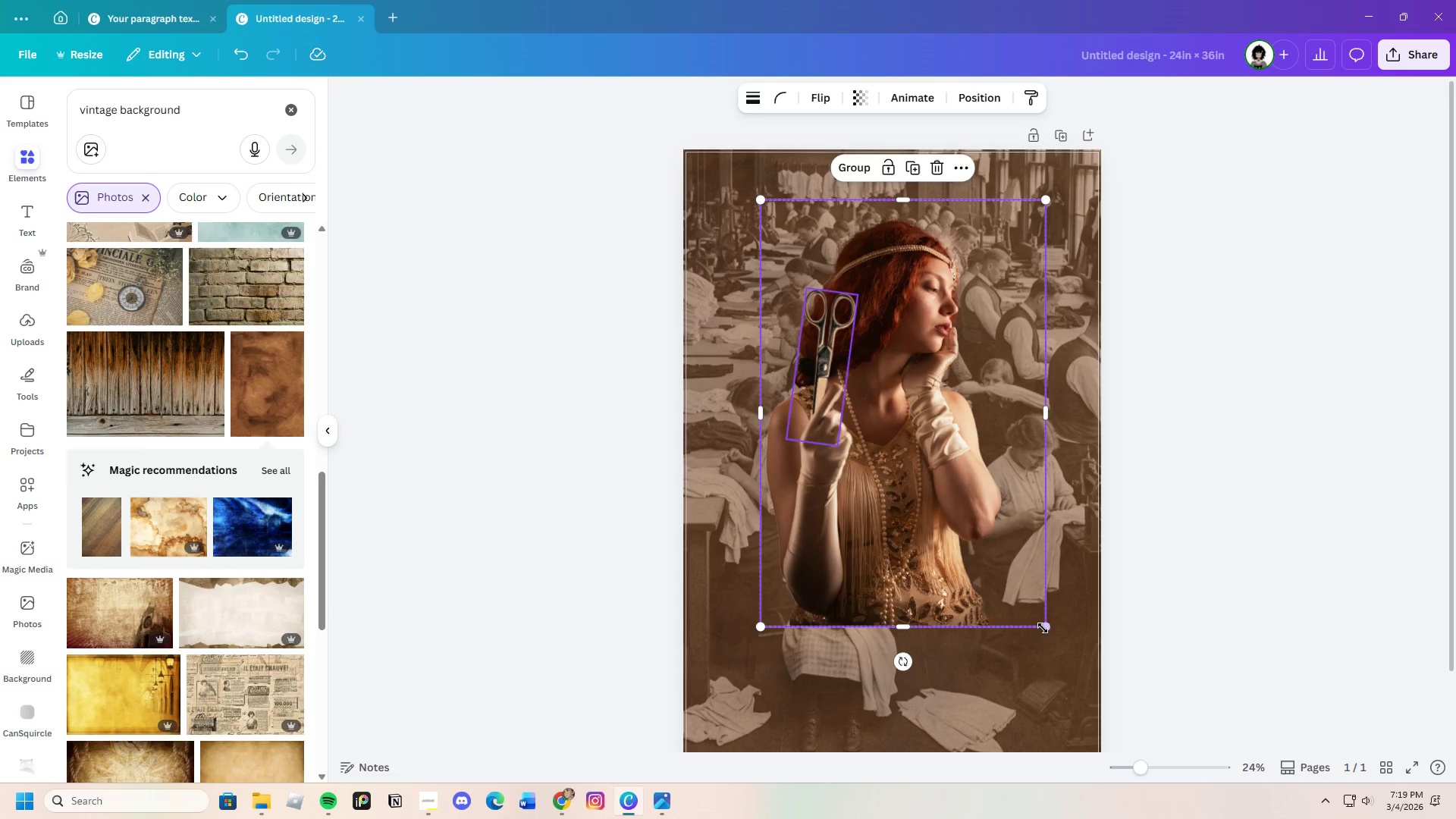 
left_click_drag(start_coordinate=[1046, 626], to_coordinate=[1062, 639])
 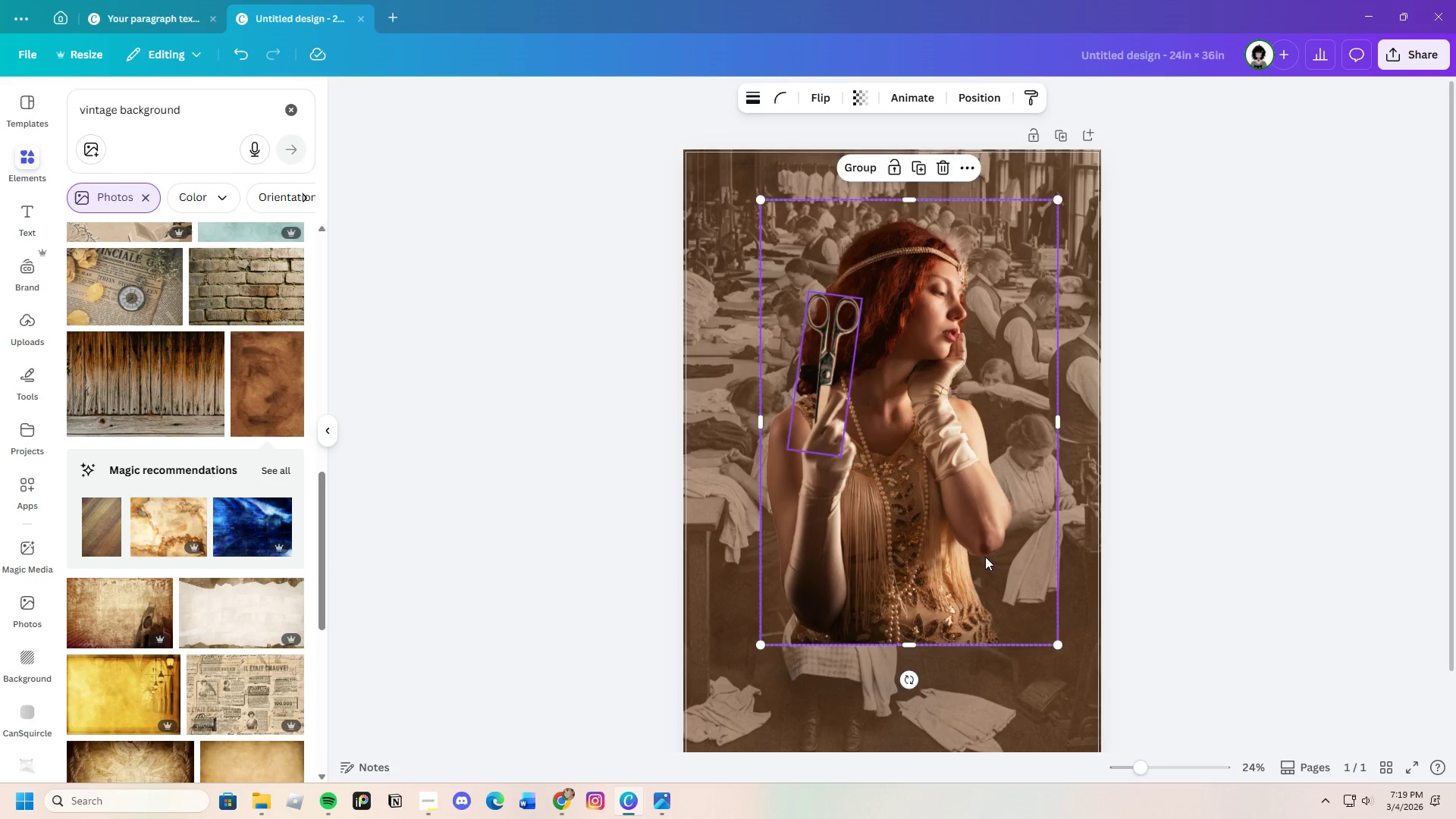 
left_click_drag(start_coordinate=[984, 557], to_coordinate=[974, 535])
 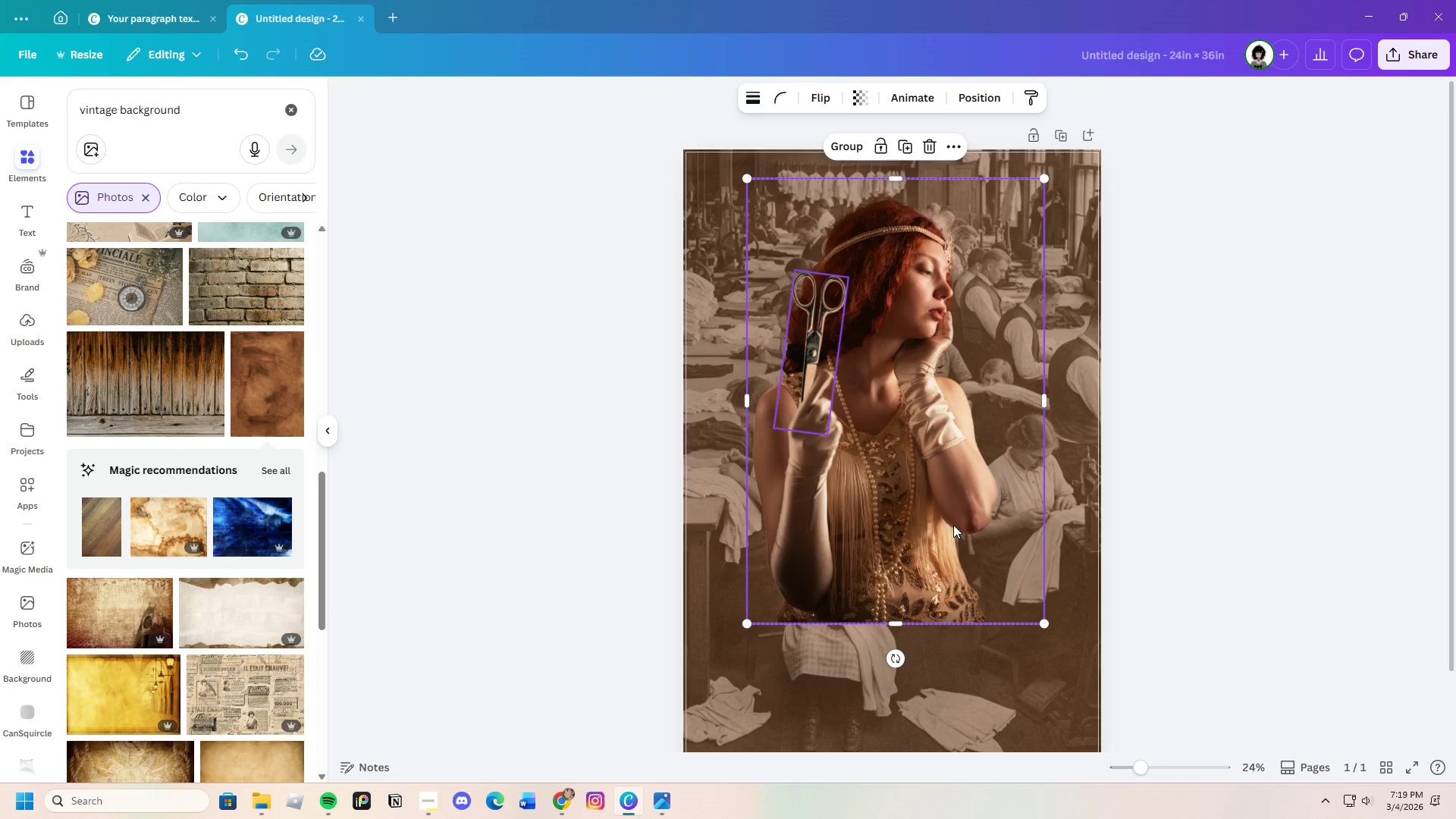 
left_click_drag(start_coordinate=[953, 525], to_coordinate=[969, 544])
 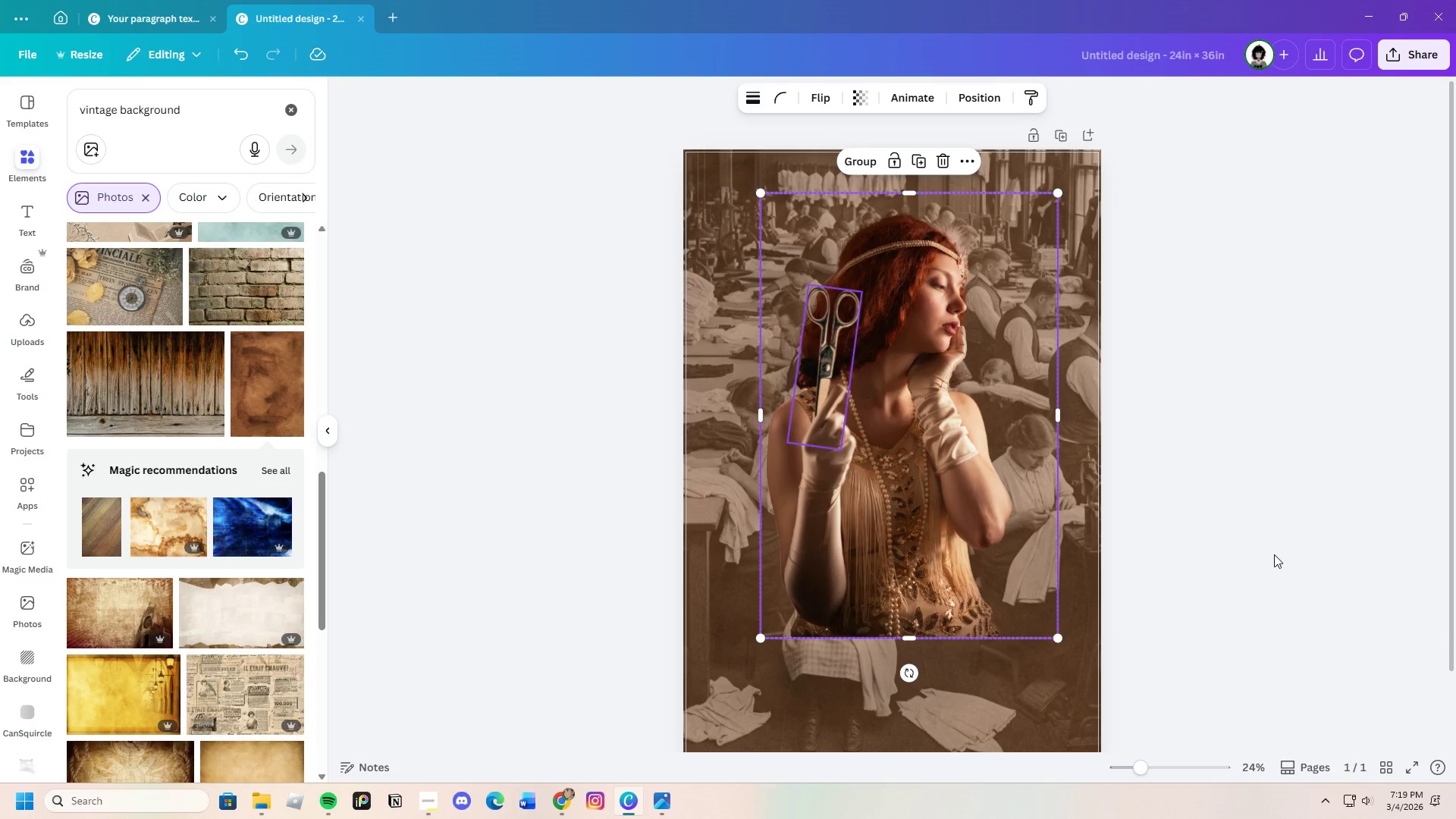 
left_click([1274, 554])
 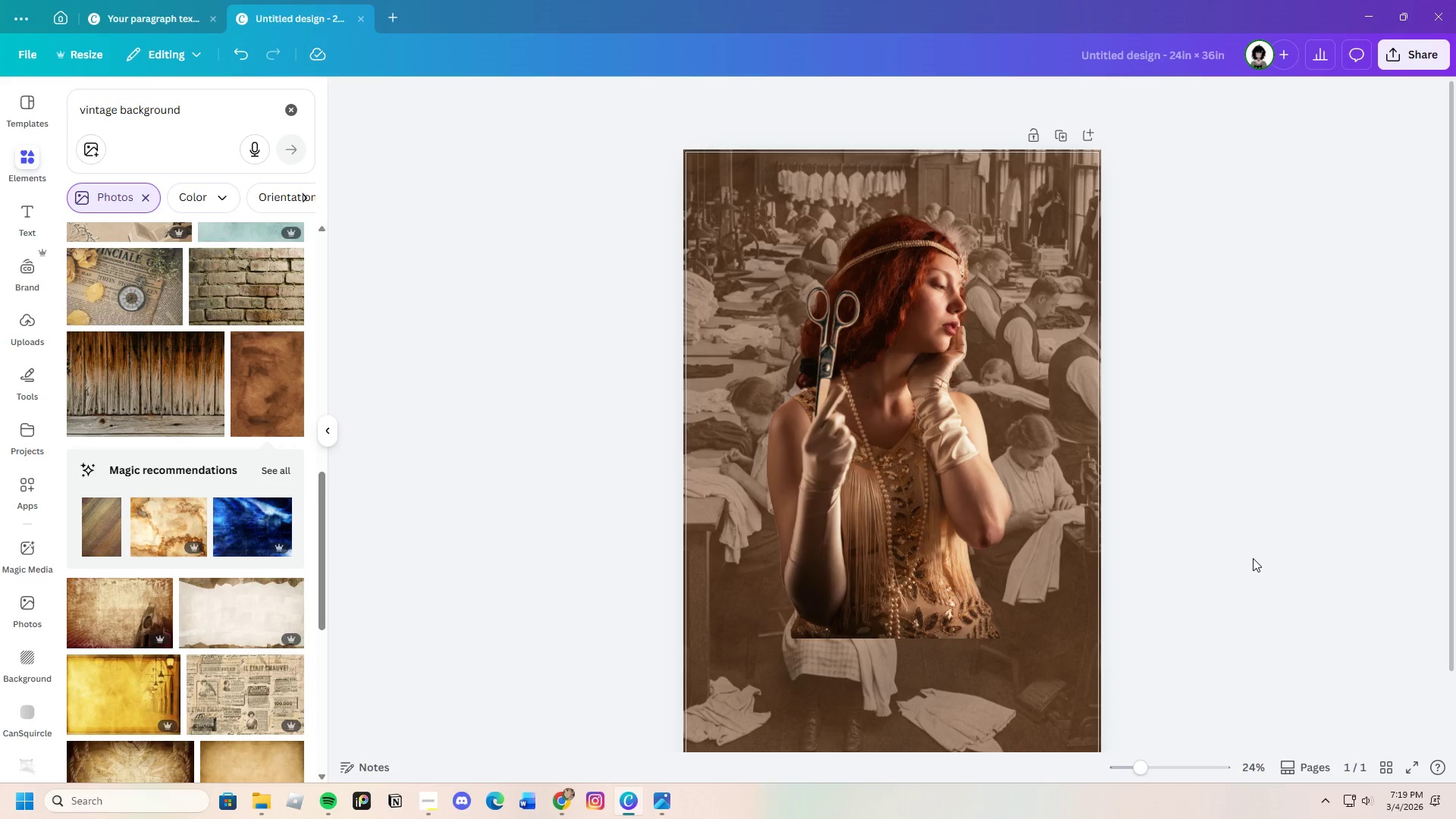 
scroll: coordinate [1251, 558], scroll_direction: down, amount: 2.0
 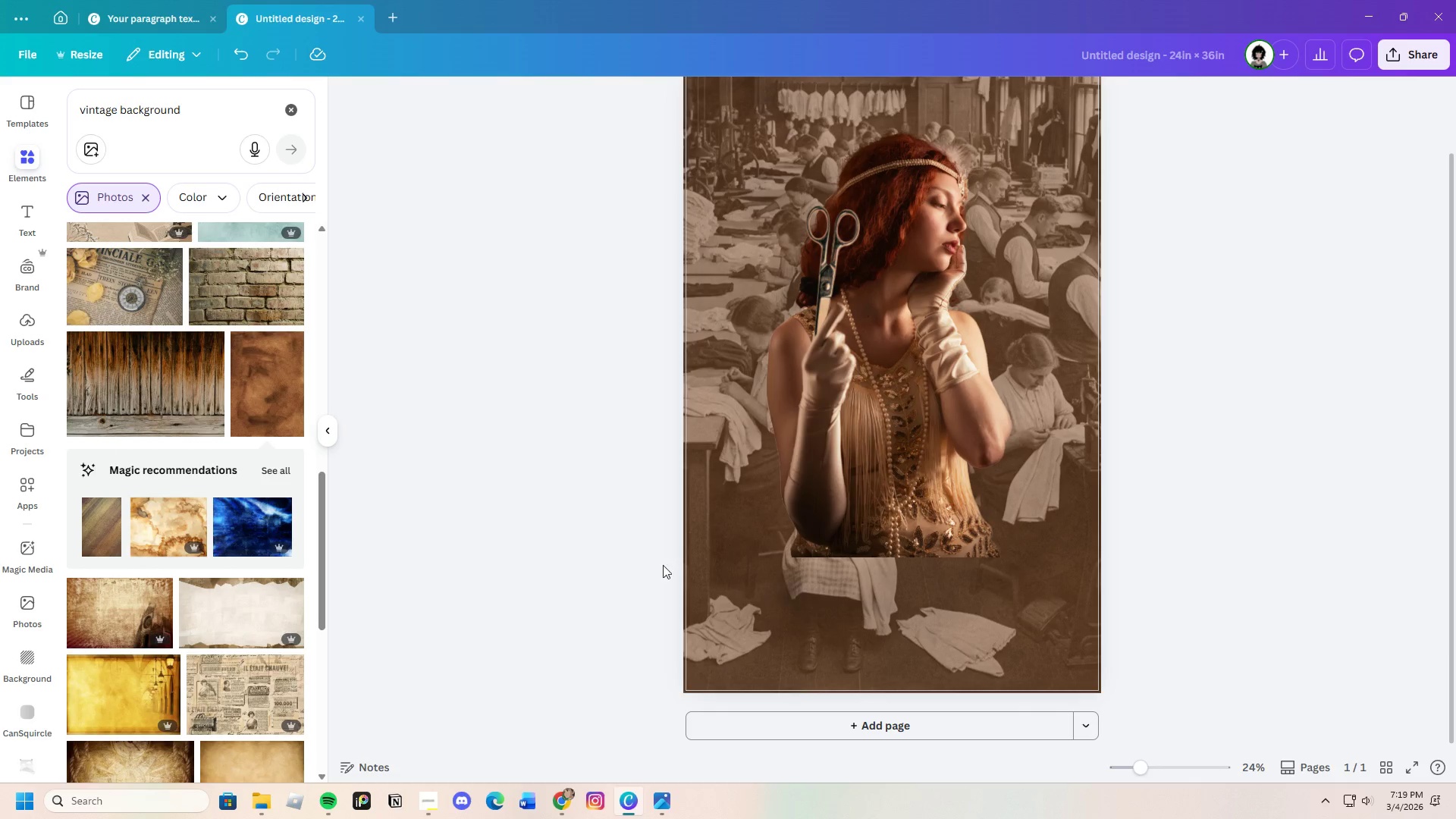 
scroll: coordinate [1104, 582], scroll_direction: up, amount: 2.0
 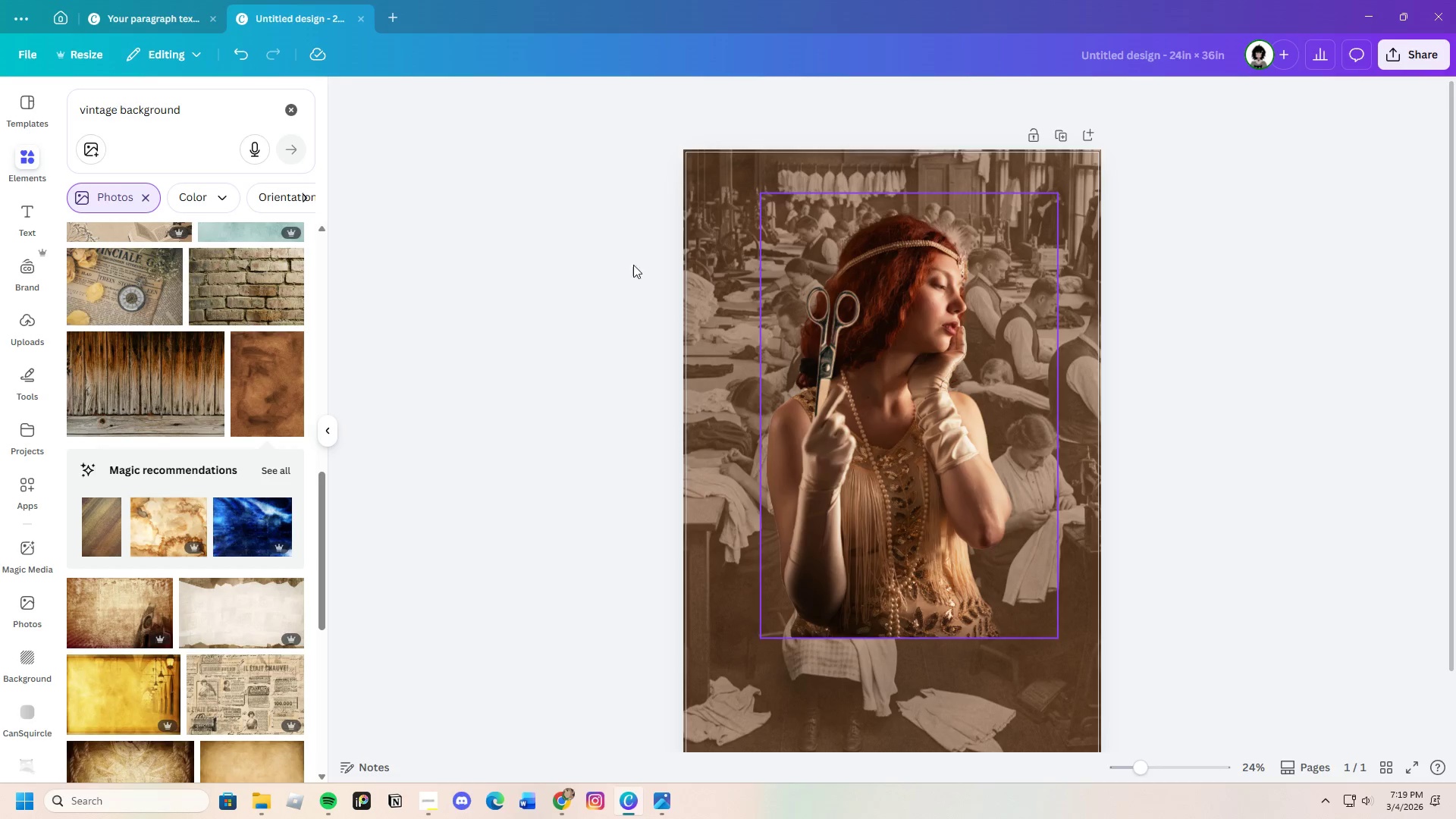 
left_click_drag(start_coordinate=[180, 113], to_coordinate=[58, 127])
 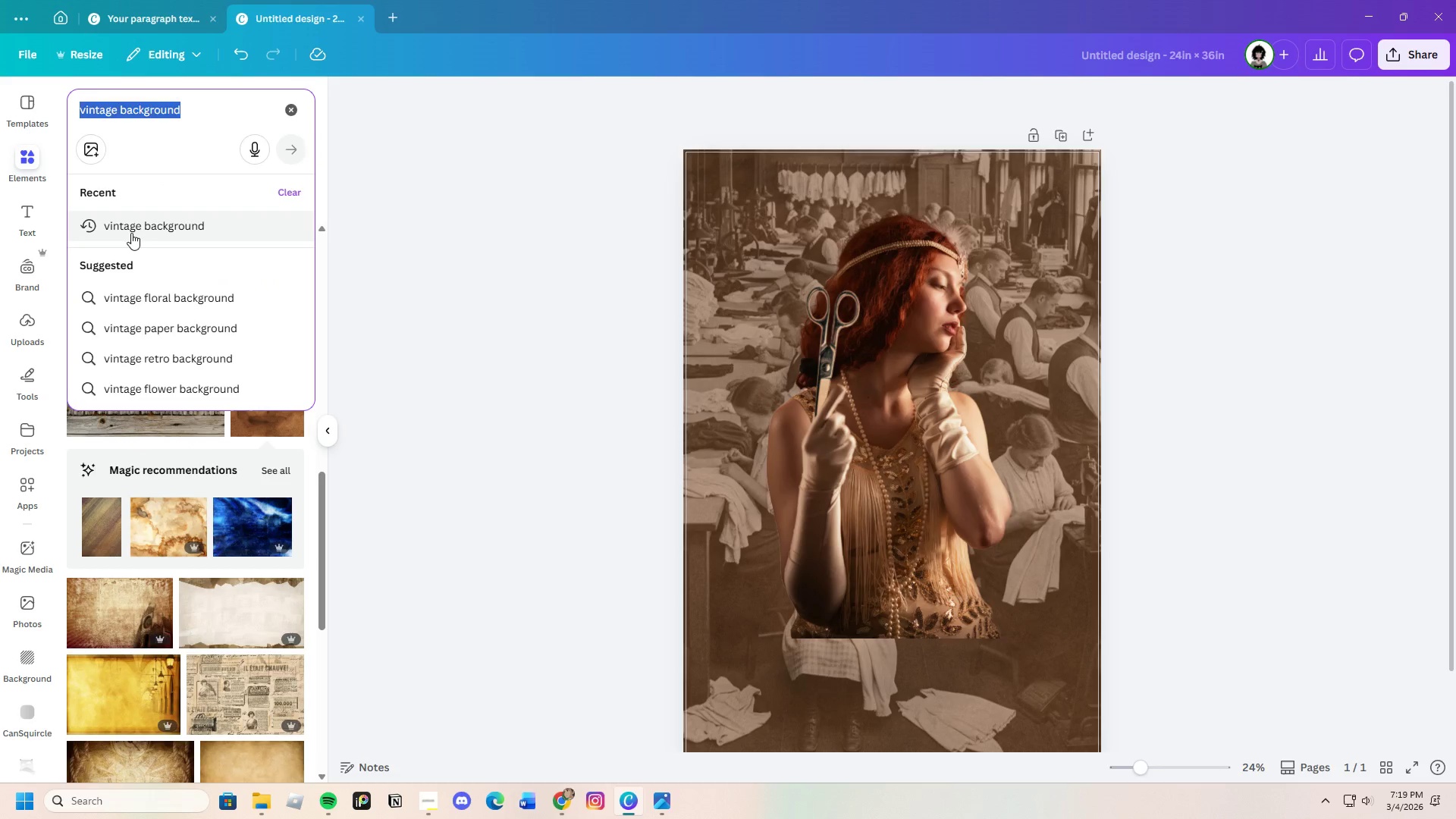 
key(Backspace)
type(fabric)
 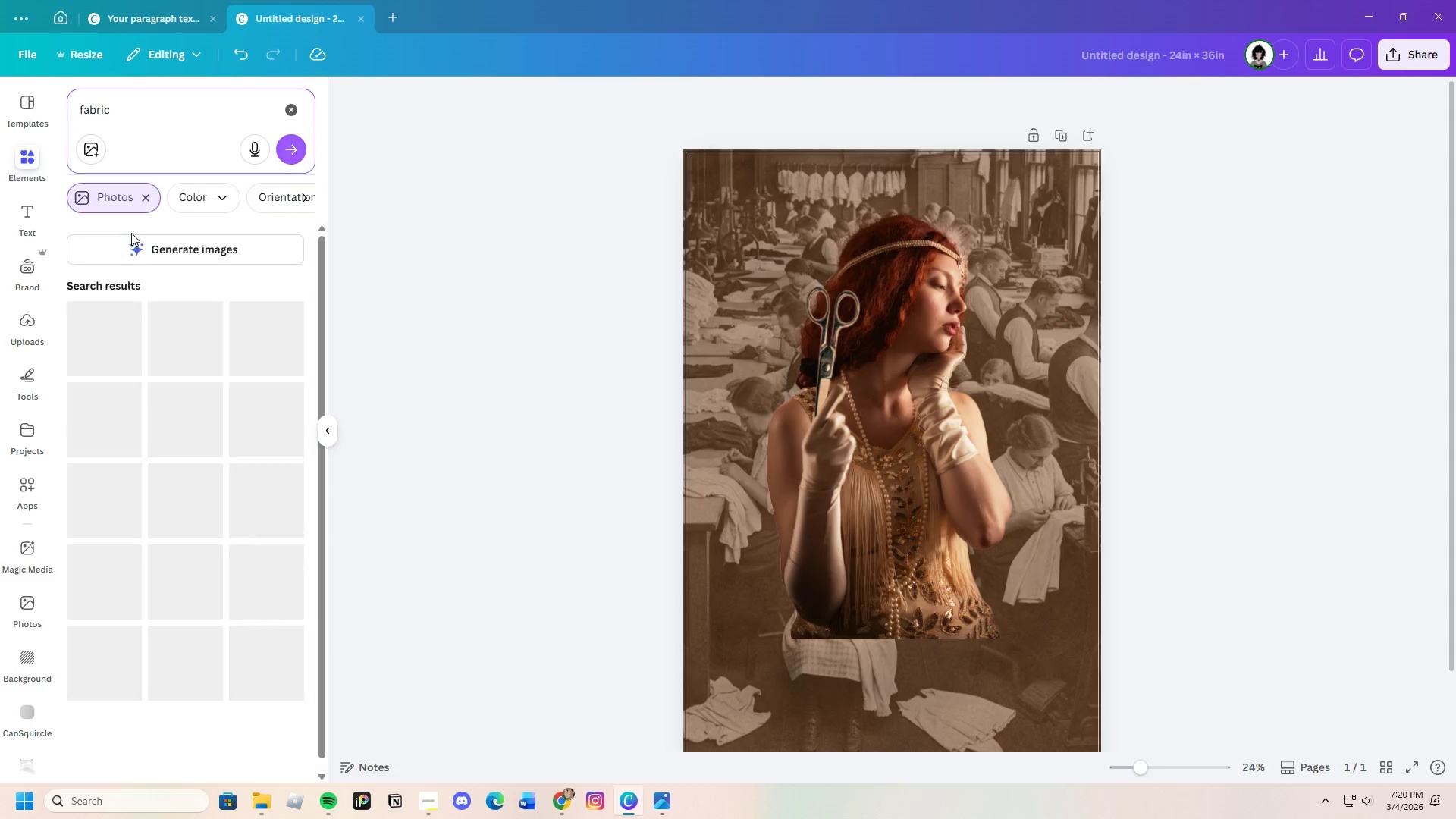 
key(Enter)
 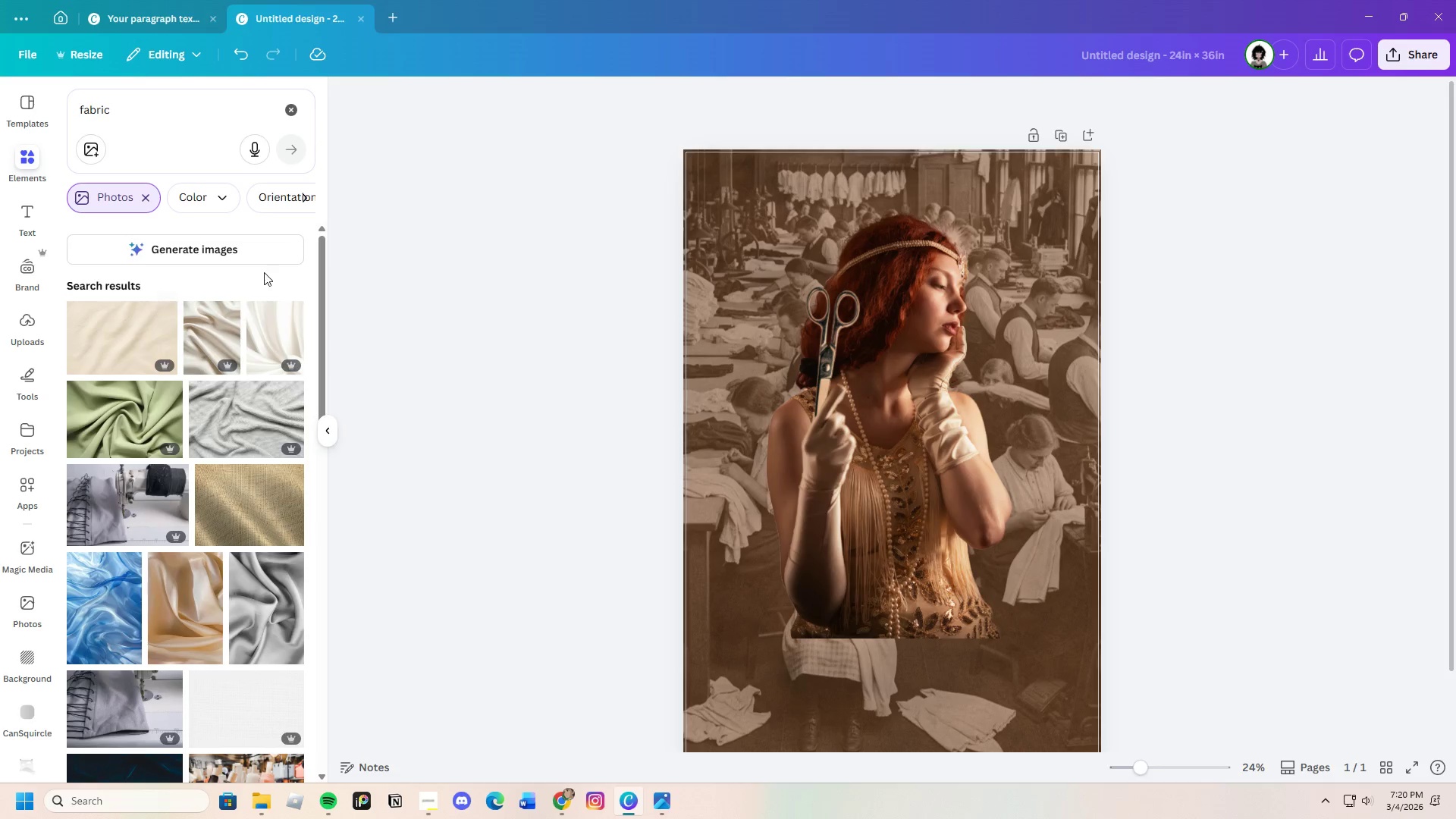 
scroll: coordinate [293, 554], scroll_direction: down, amount: 10.0
 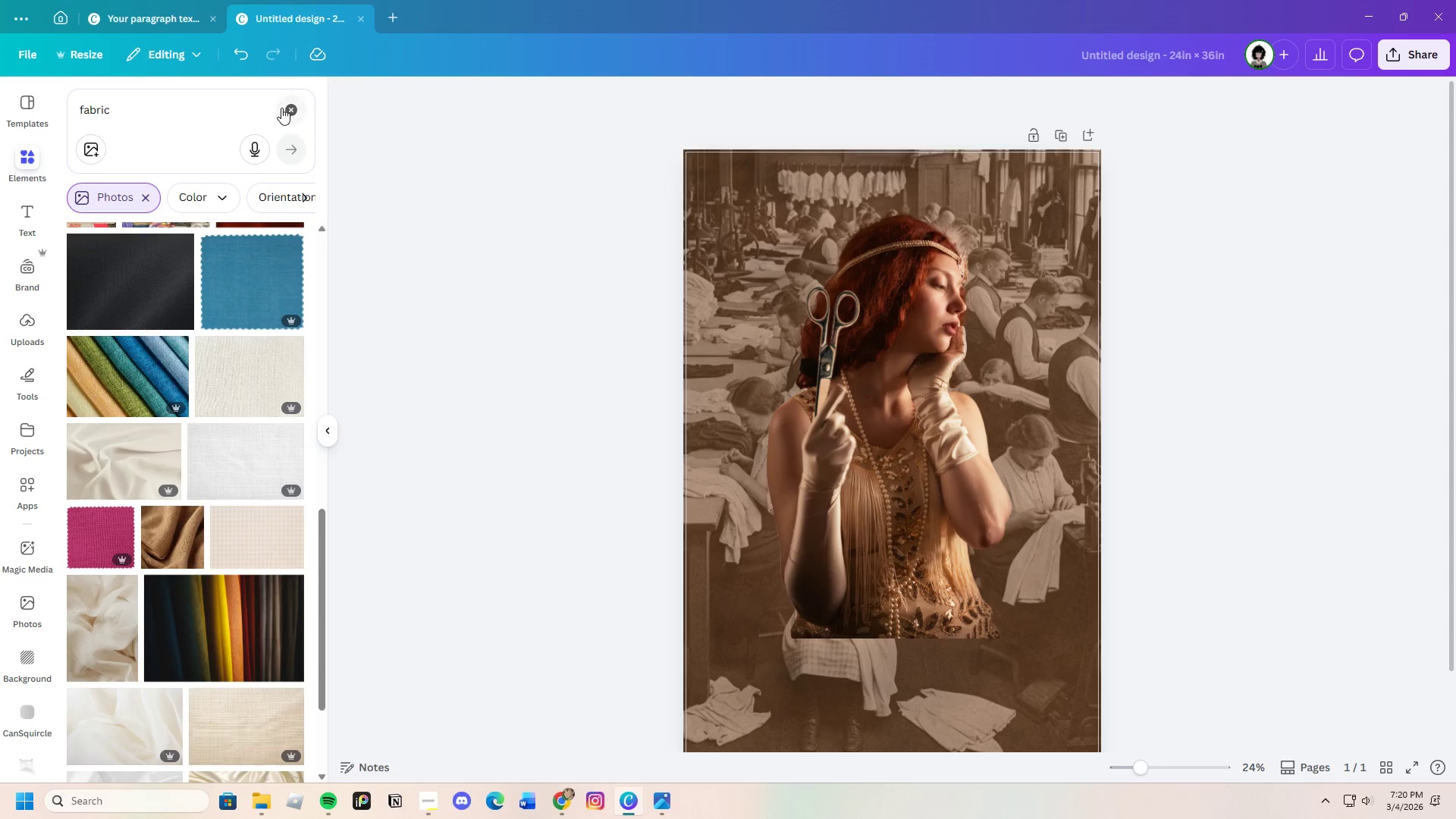 
left_click([290, 107])
 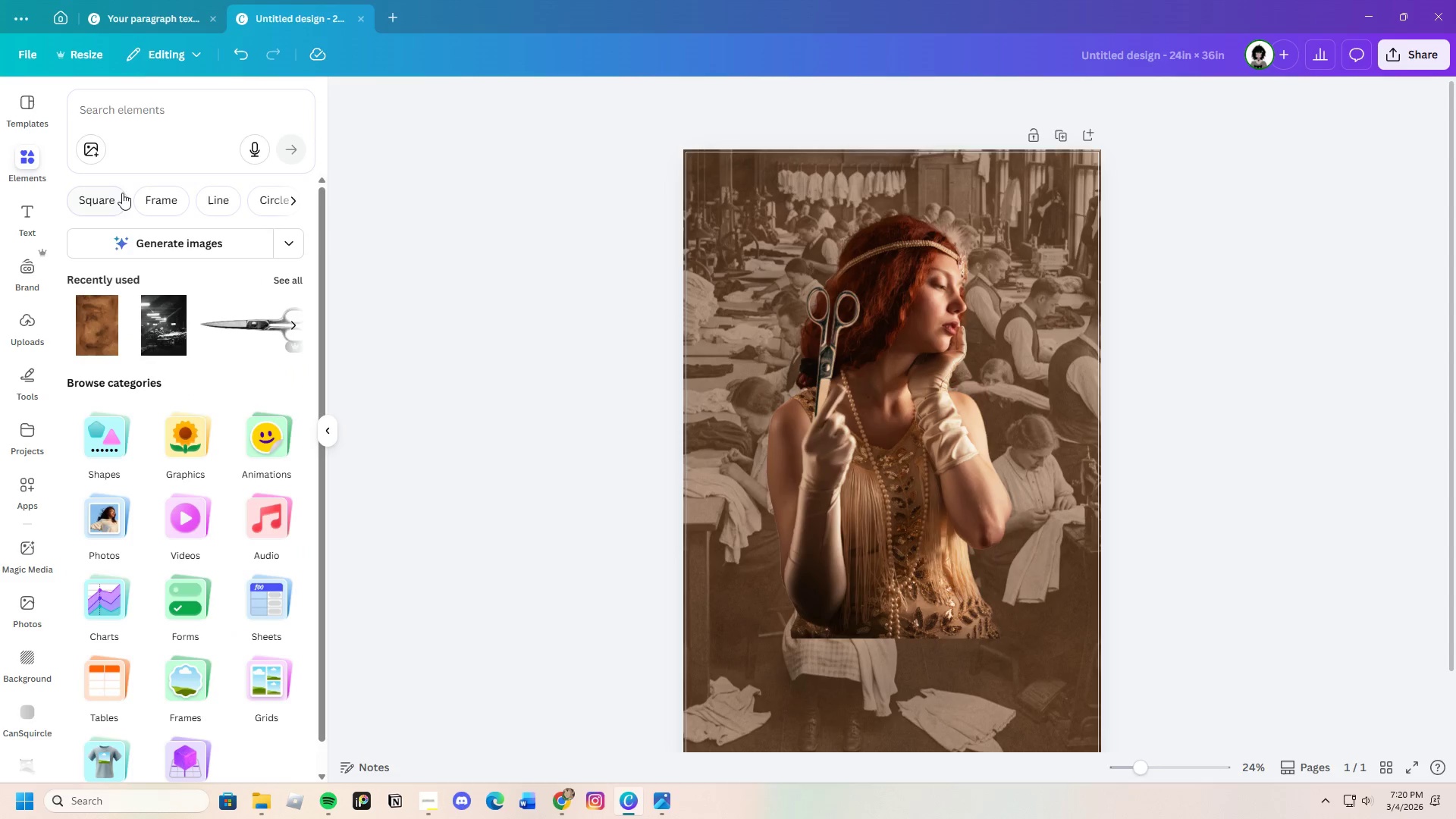 
left_click([165, 106])
 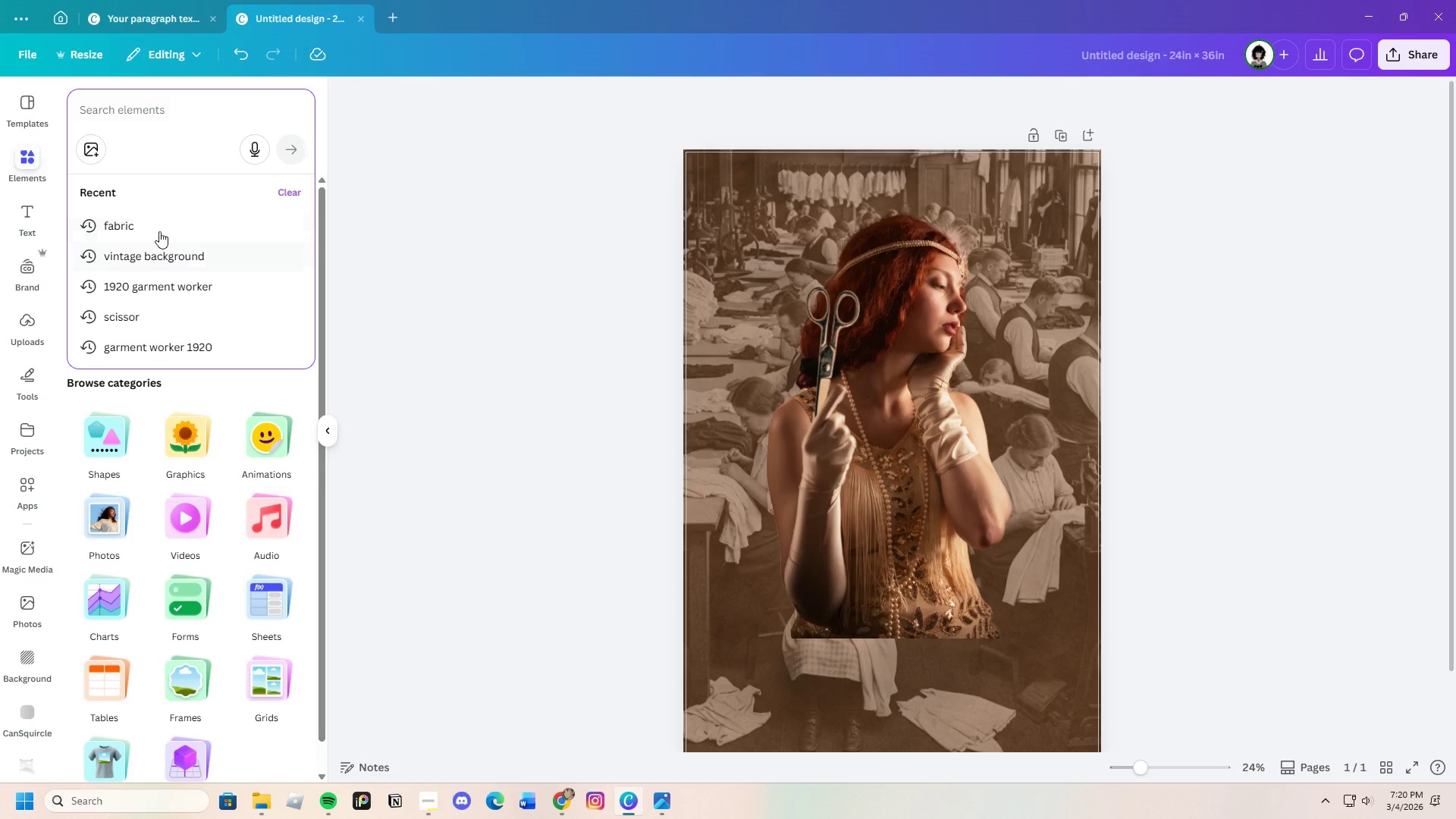 
left_click([156, 224])
 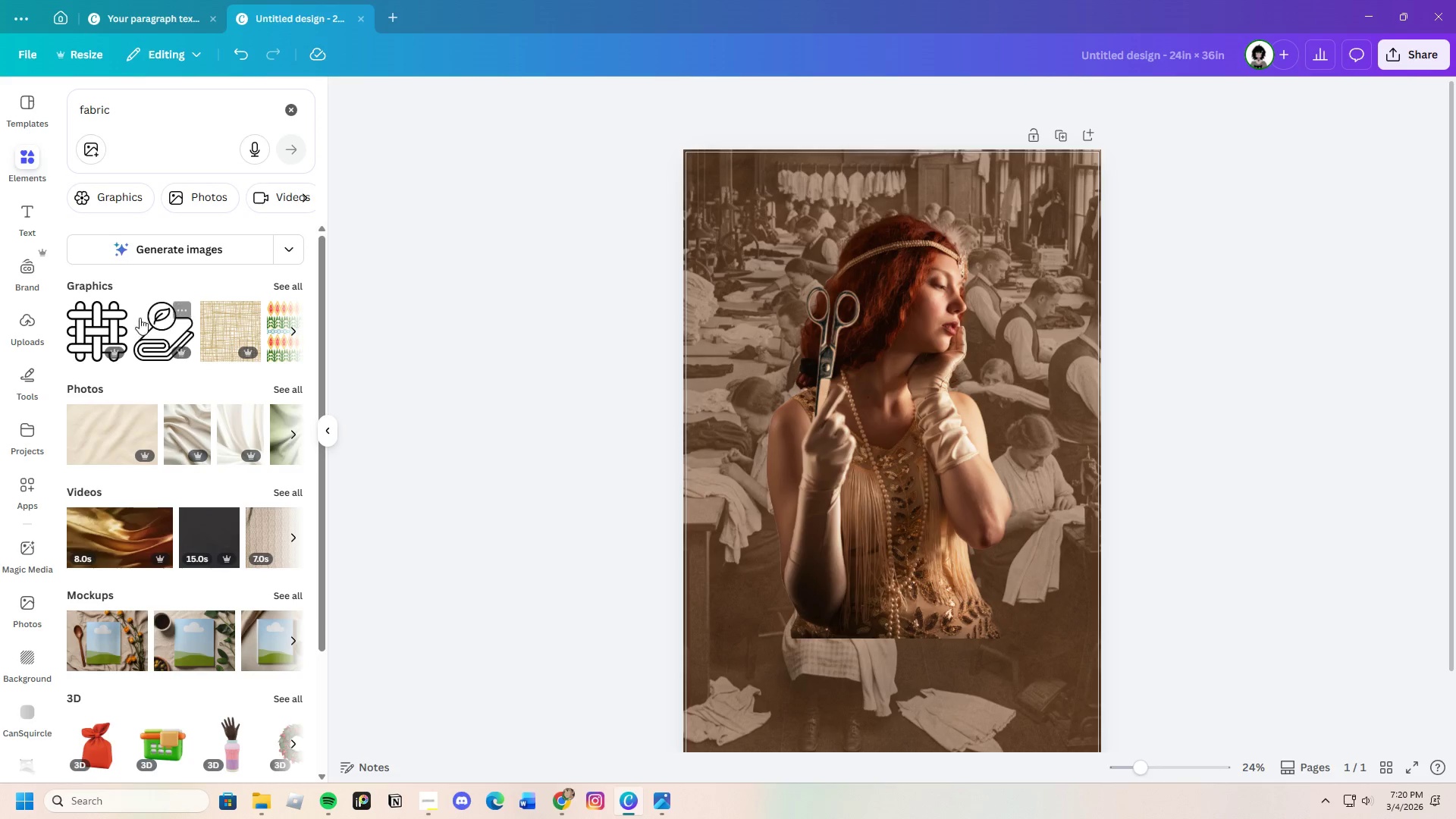 
left_click([131, 196])
 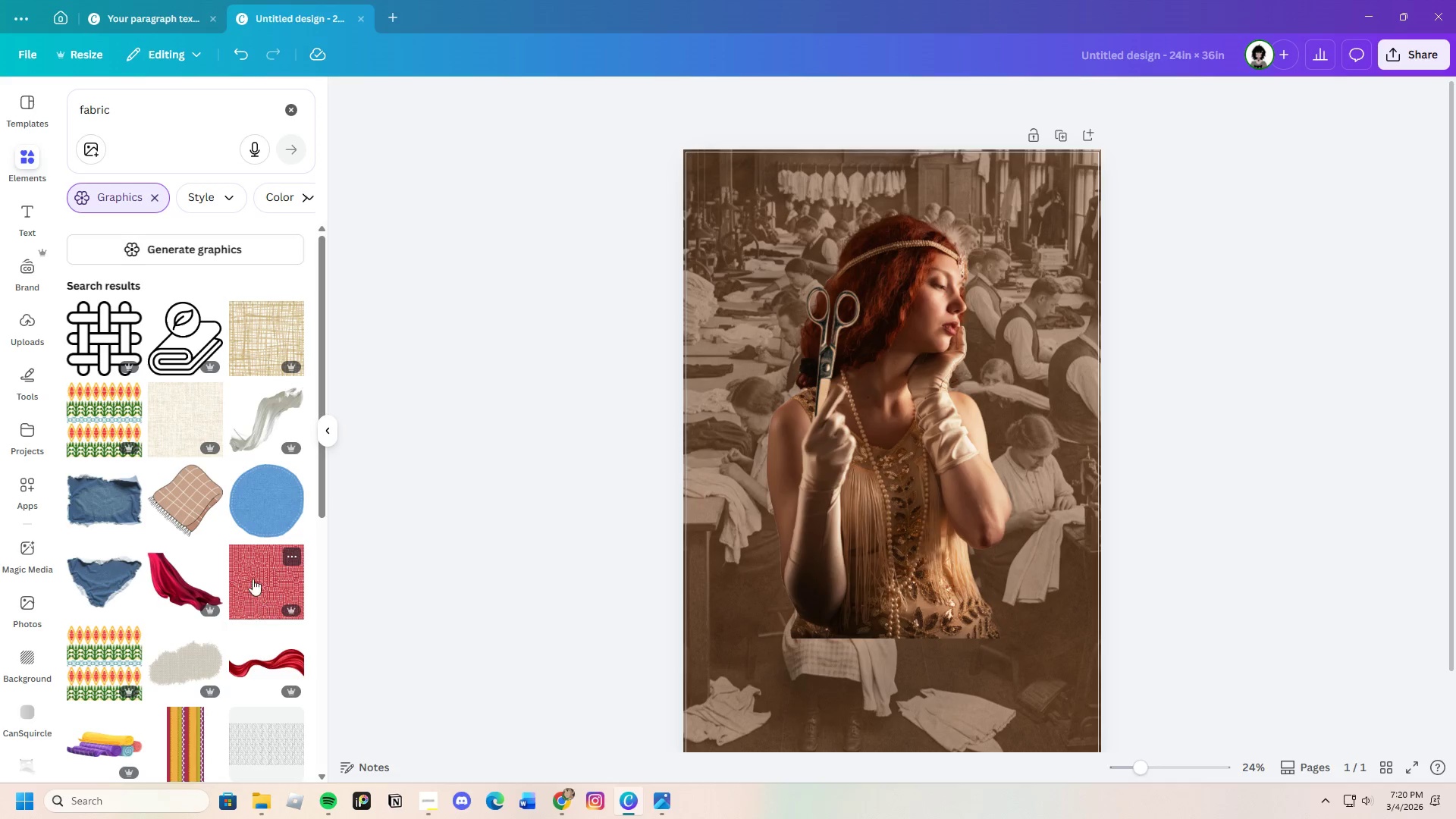 
left_click([257, 431])
 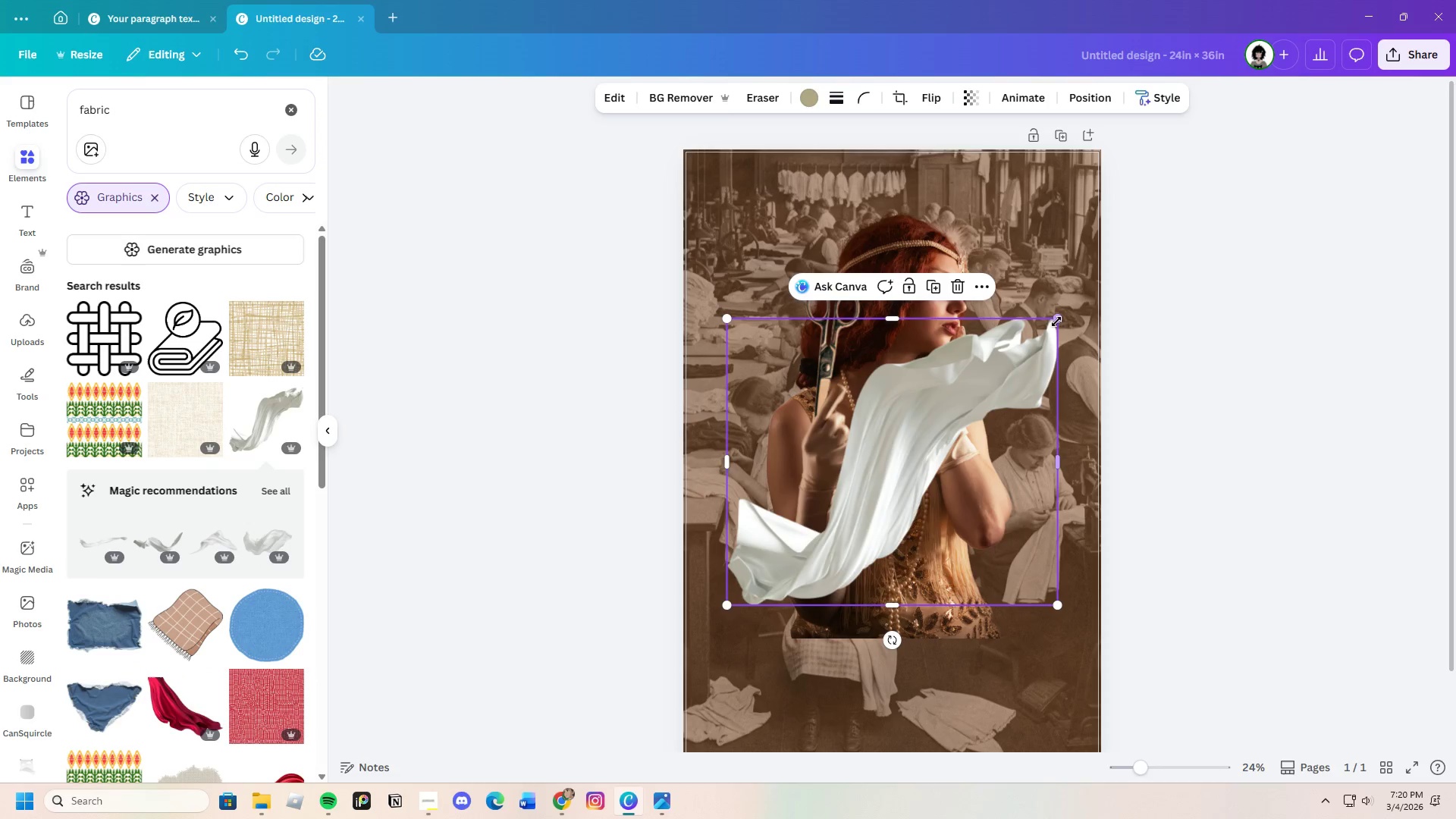 
left_click_drag(start_coordinate=[1061, 321], to_coordinate=[1371, 318])
 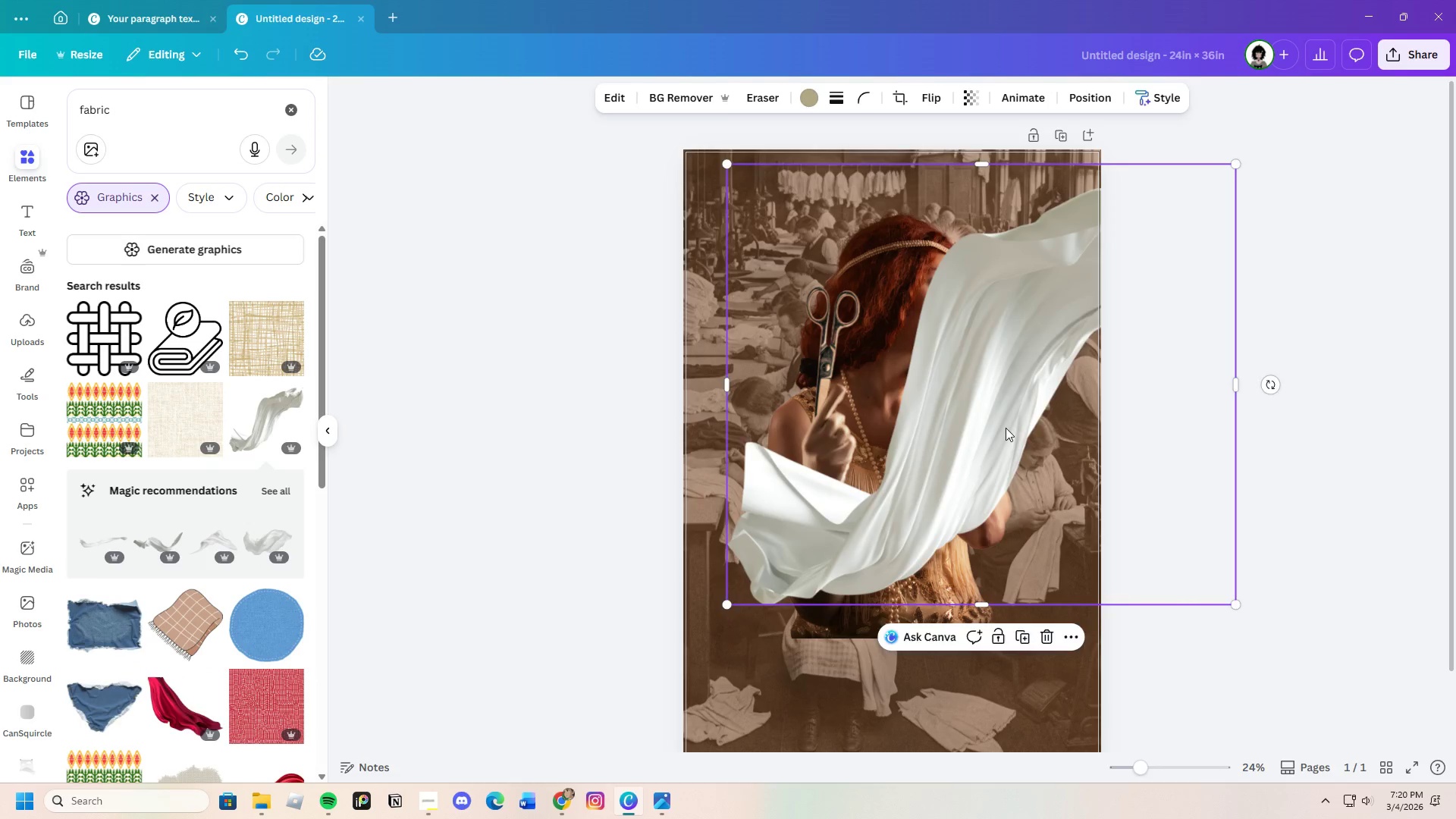 
left_click_drag(start_coordinate=[1003, 431], to_coordinate=[965, 513])
 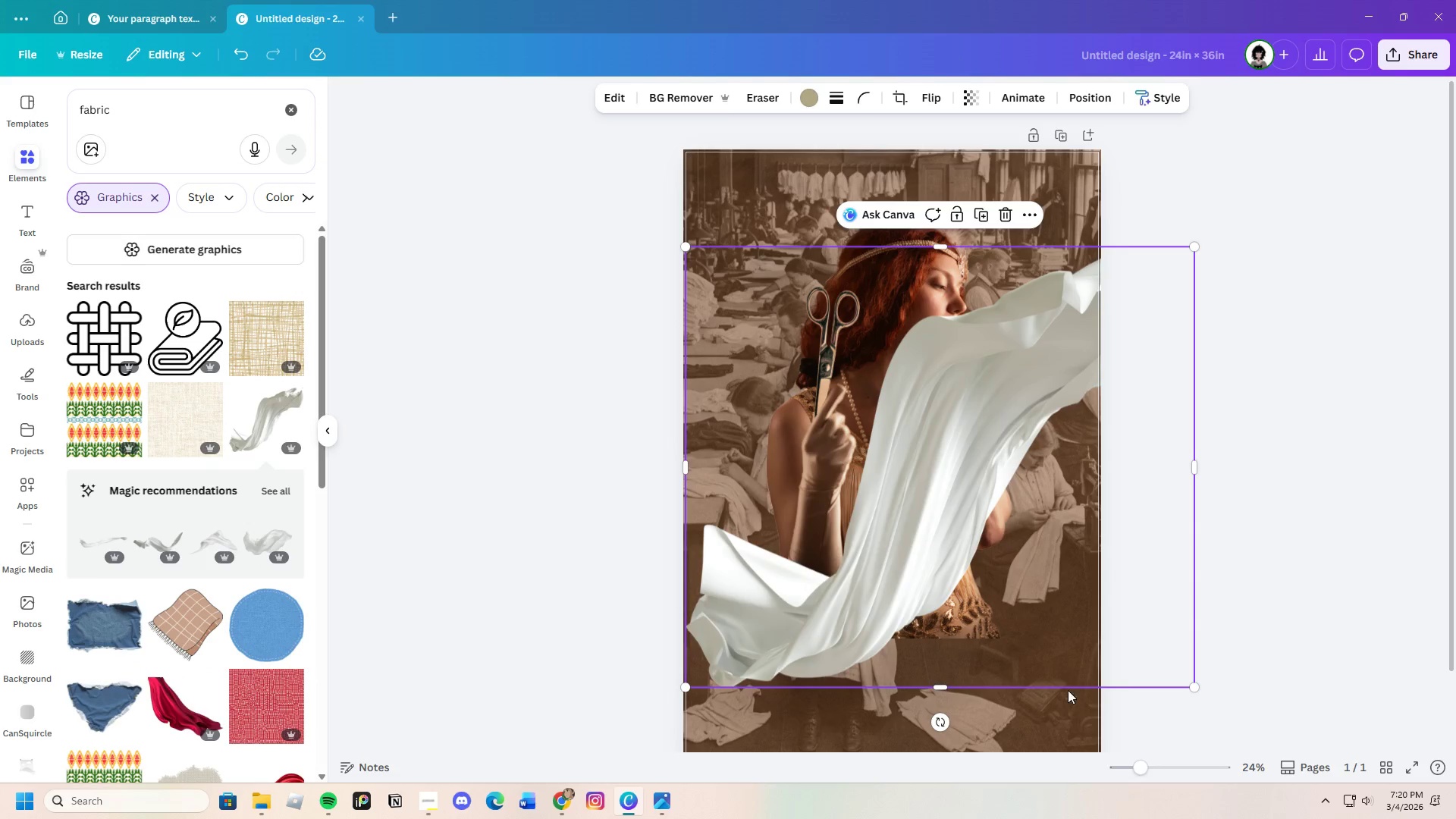 
left_click_drag(start_coordinate=[929, 723], to_coordinate=[861, 714])
 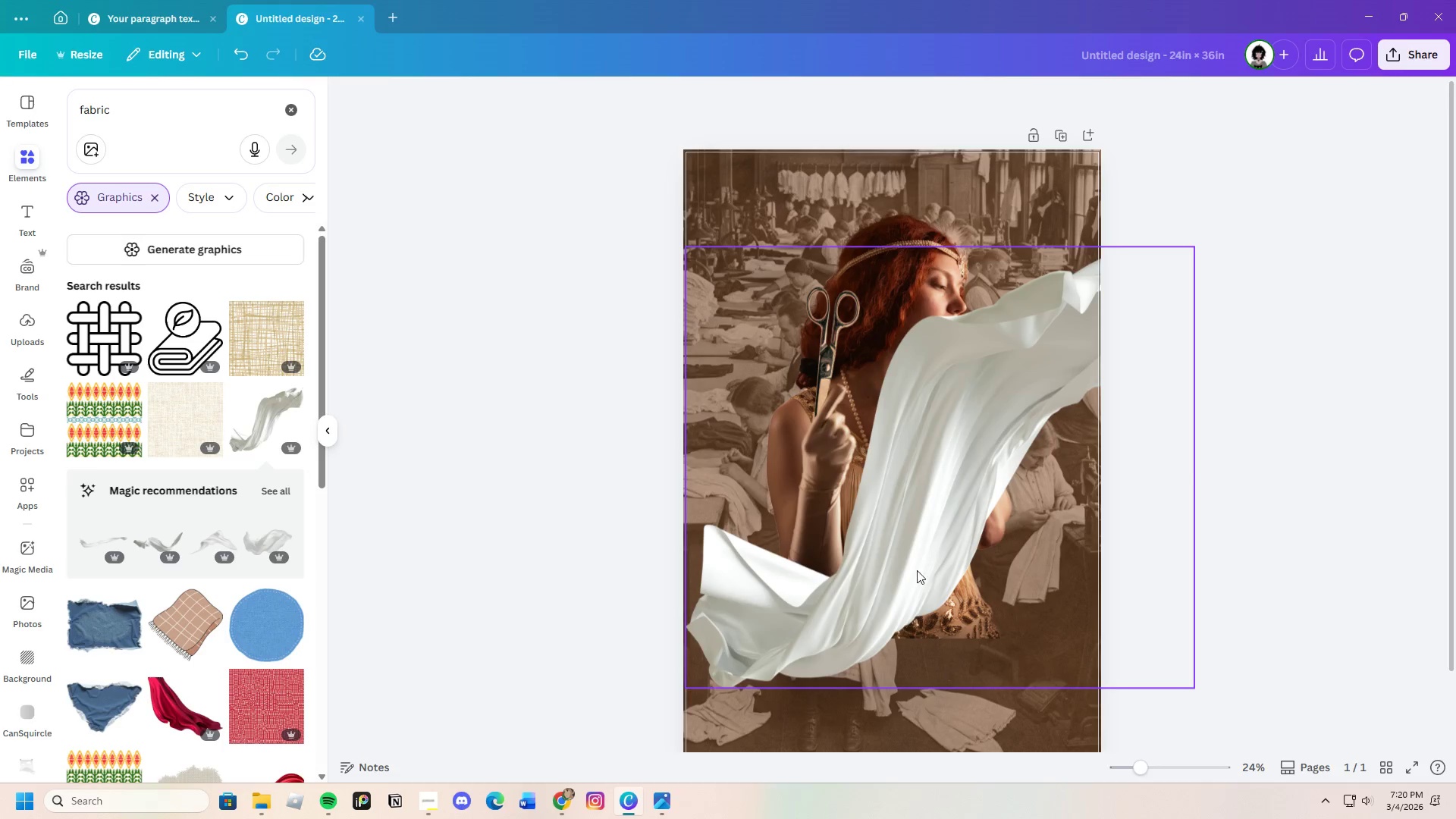 
left_click([911, 565])
 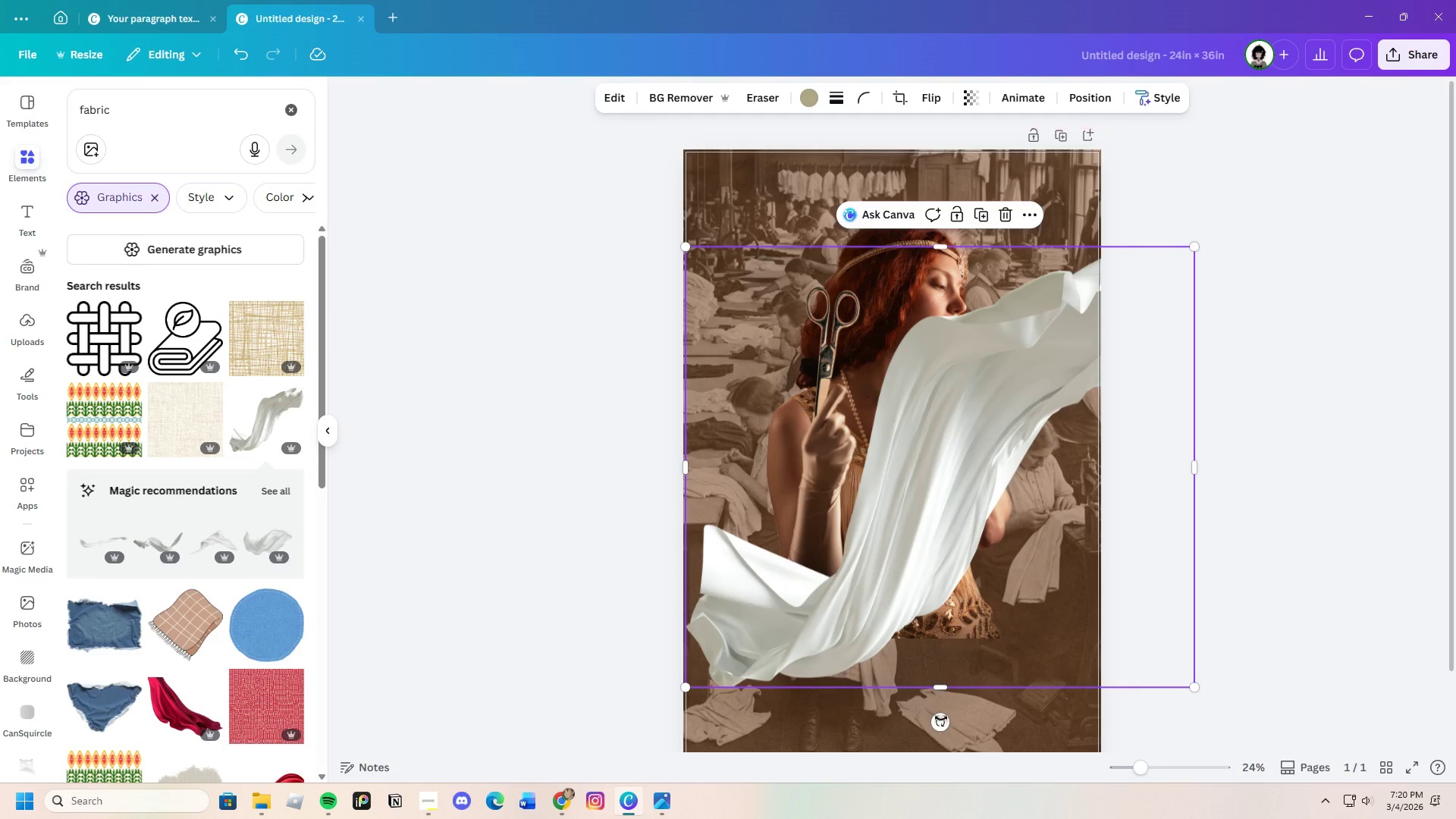 
left_click_drag(start_coordinate=[941, 723], to_coordinate=[837, 698])
 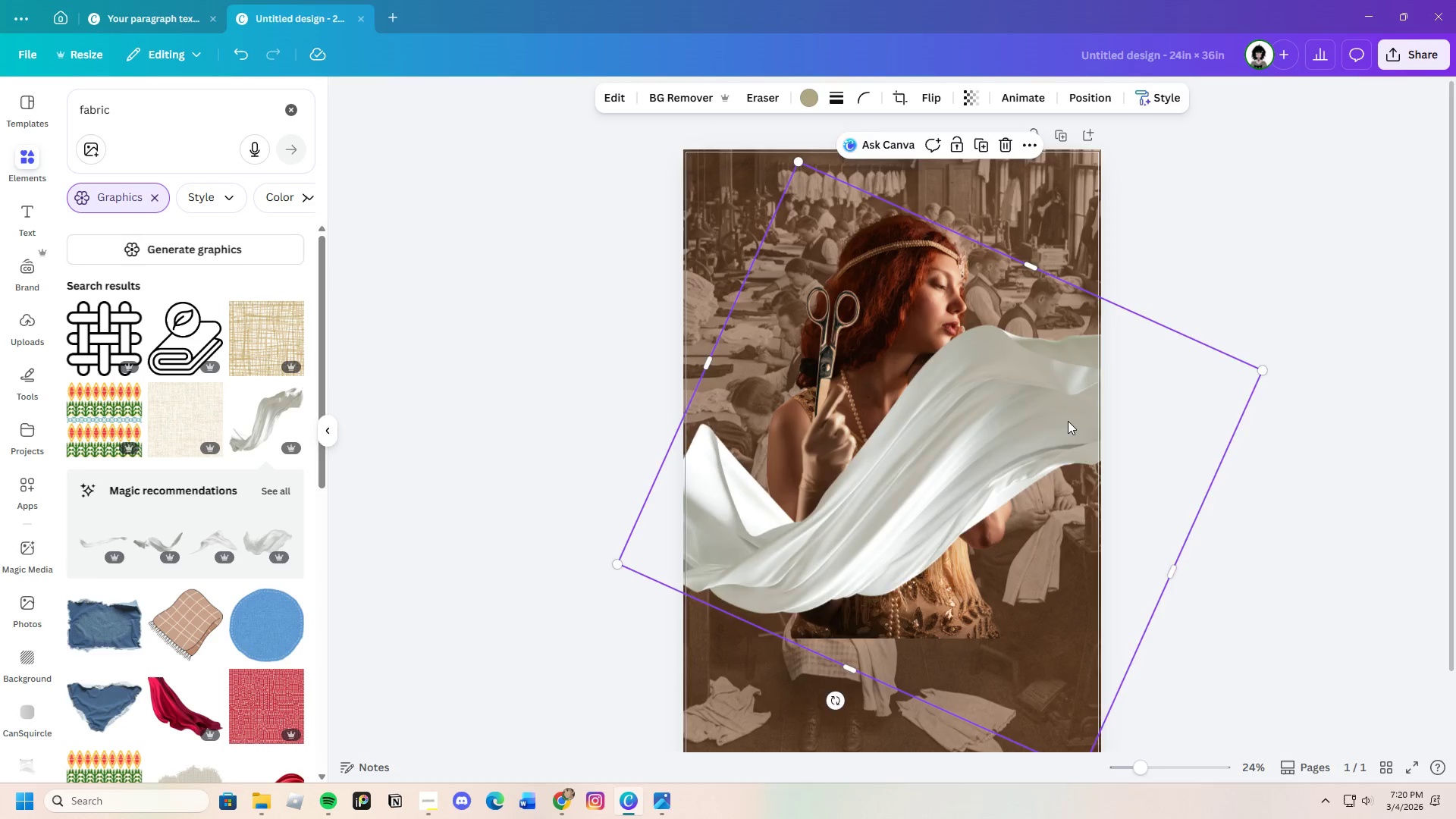 
left_click_drag(start_coordinate=[1068, 421], to_coordinate=[1051, 521])
 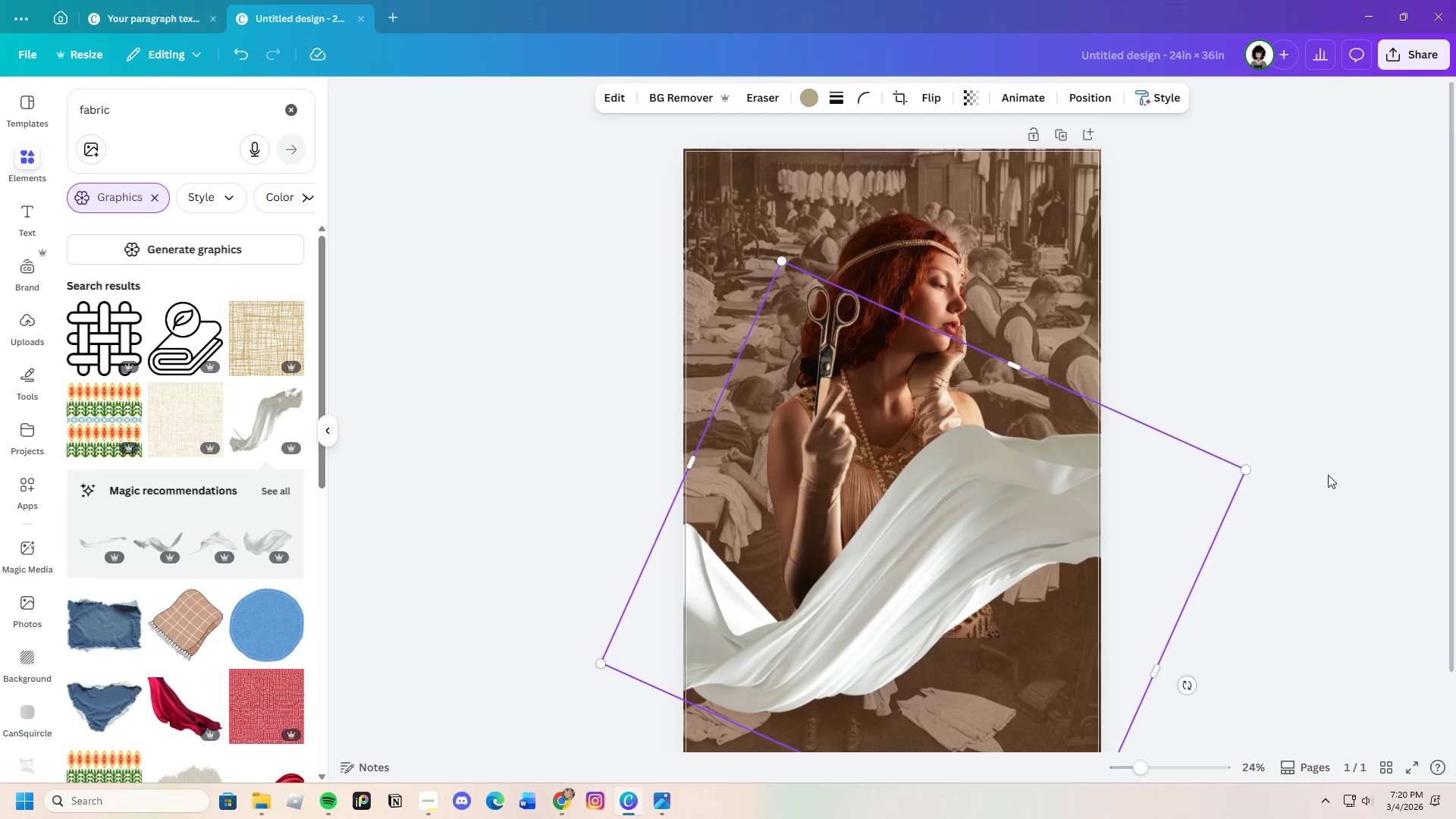 
scroll: coordinate [1328, 475], scroll_direction: down, amount: 3.0
 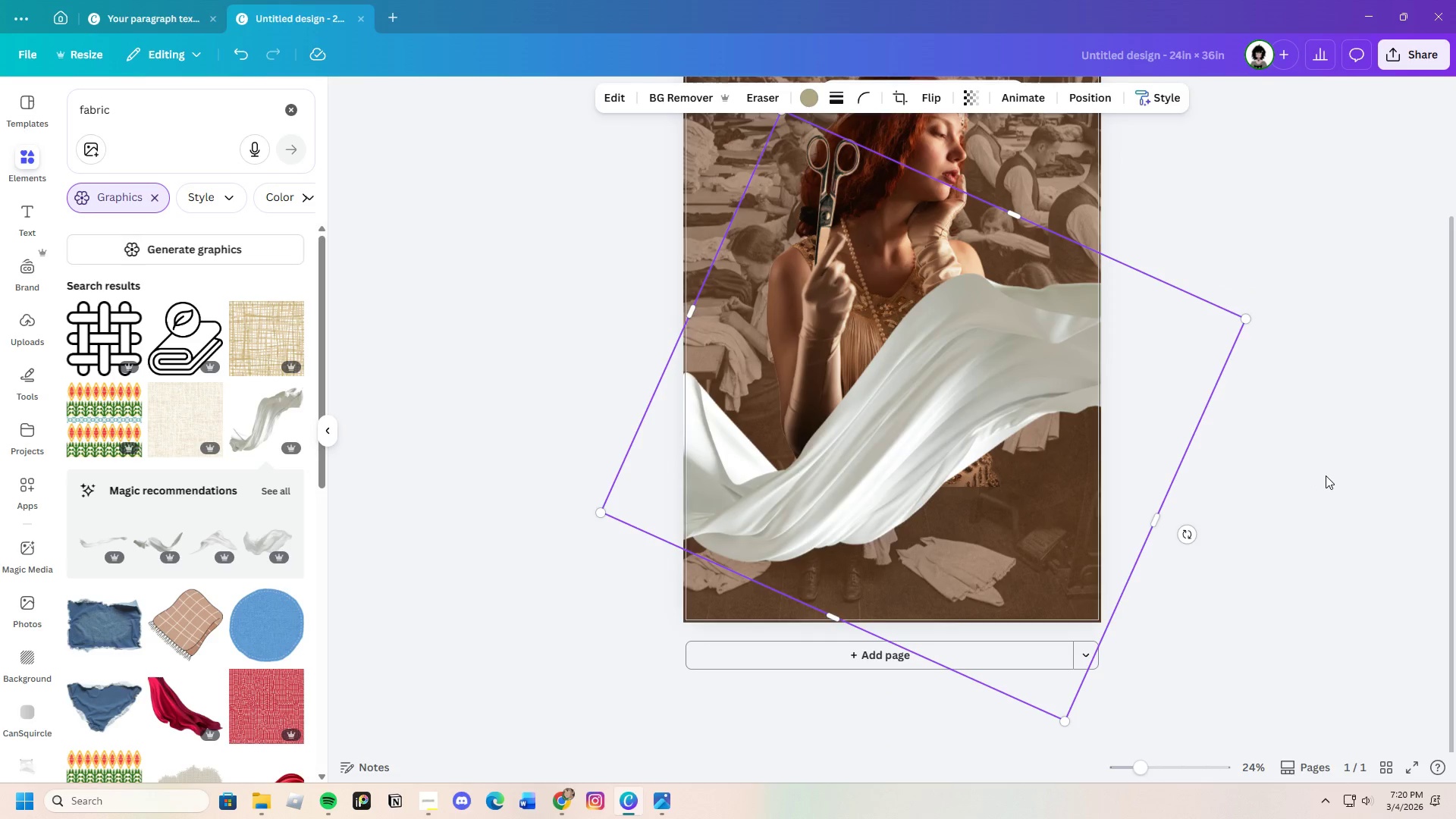 
left_click([1326, 475])
 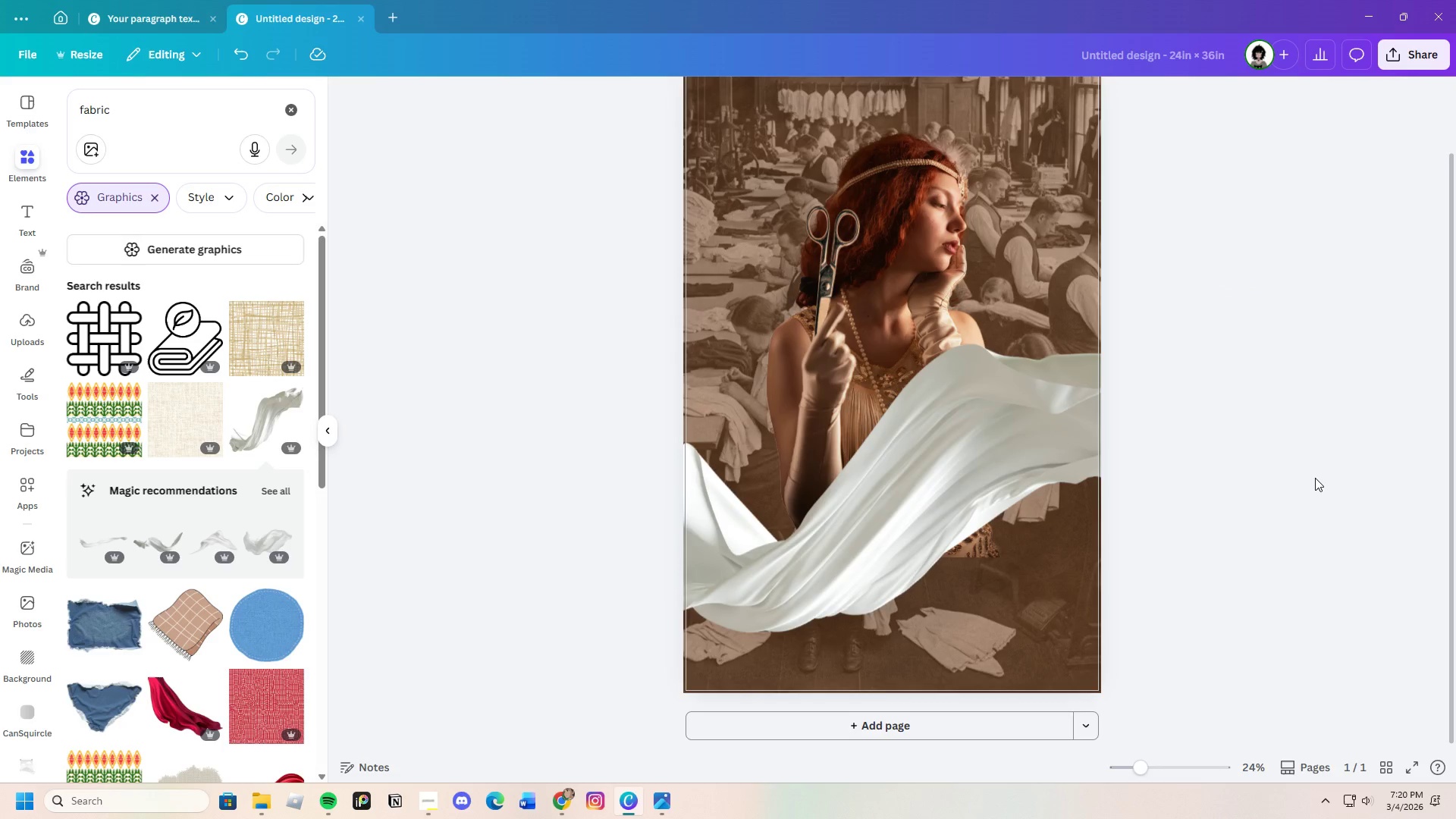 
scroll: coordinate [1315, 478], scroll_direction: up, amount: 1.0
 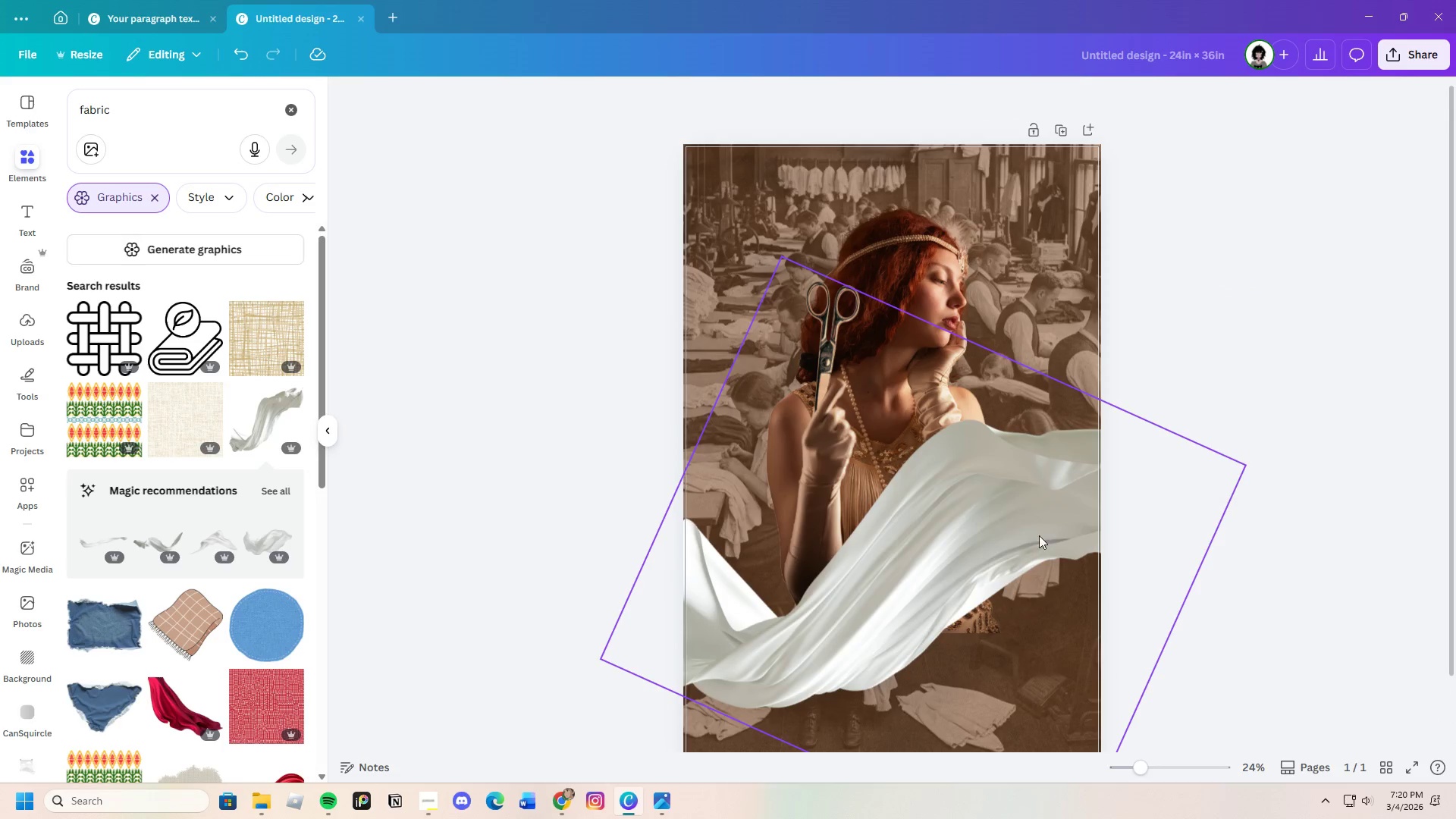 
left_click_drag(start_coordinate=[996, 524], to_coordinate=[1018, 522])
 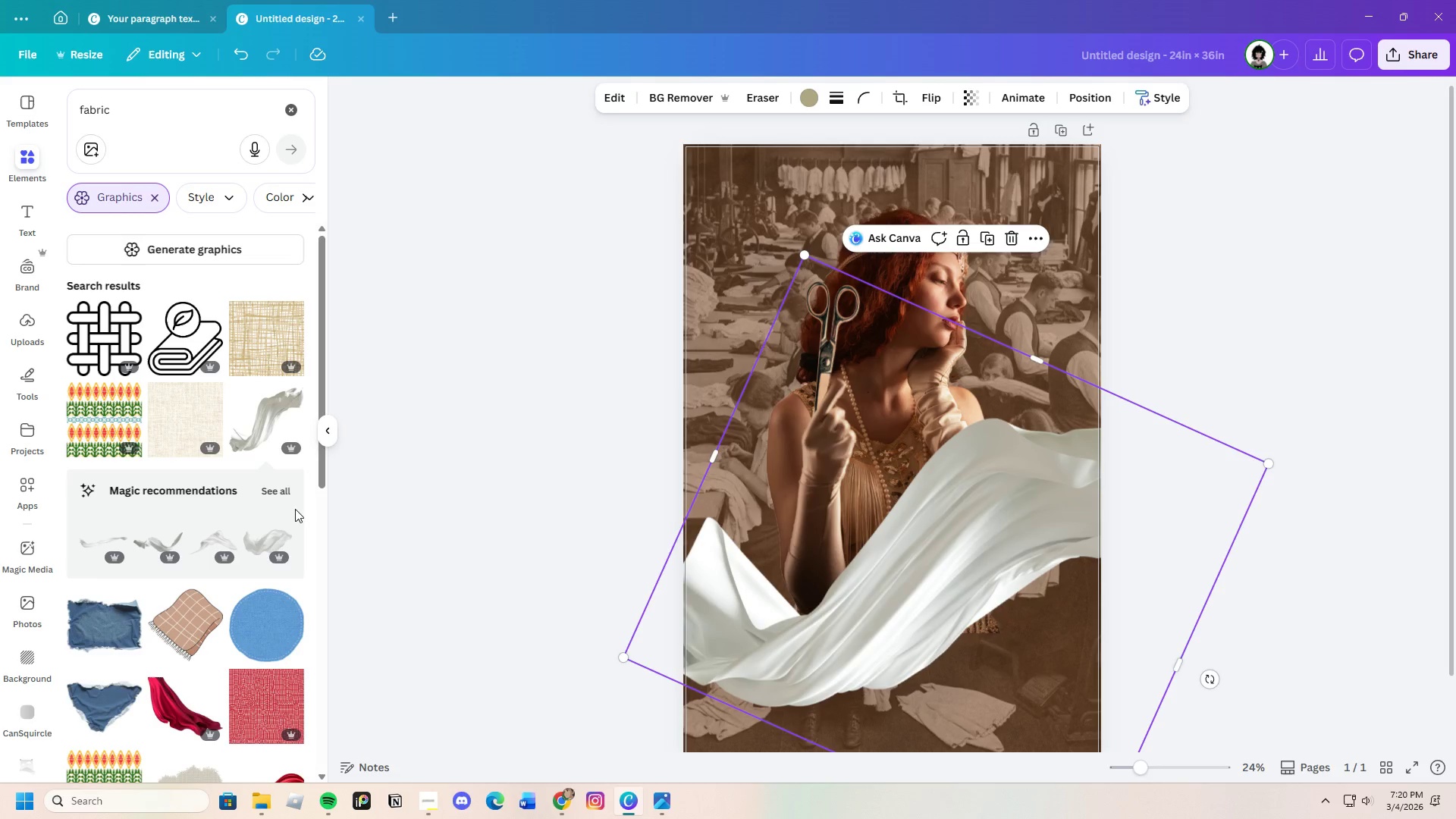 
left_click([287, 491])
 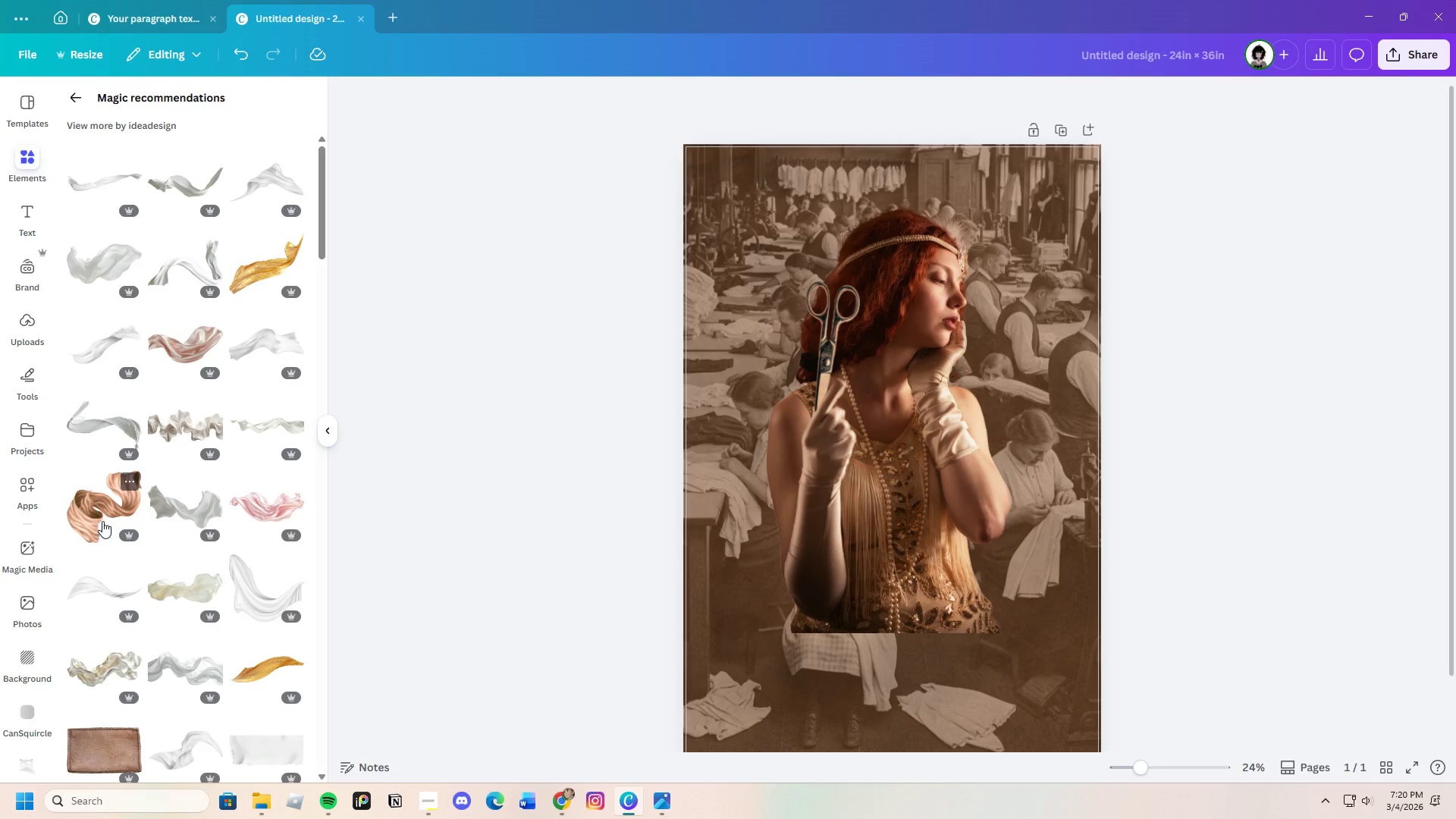 
left_click([183, 350])
 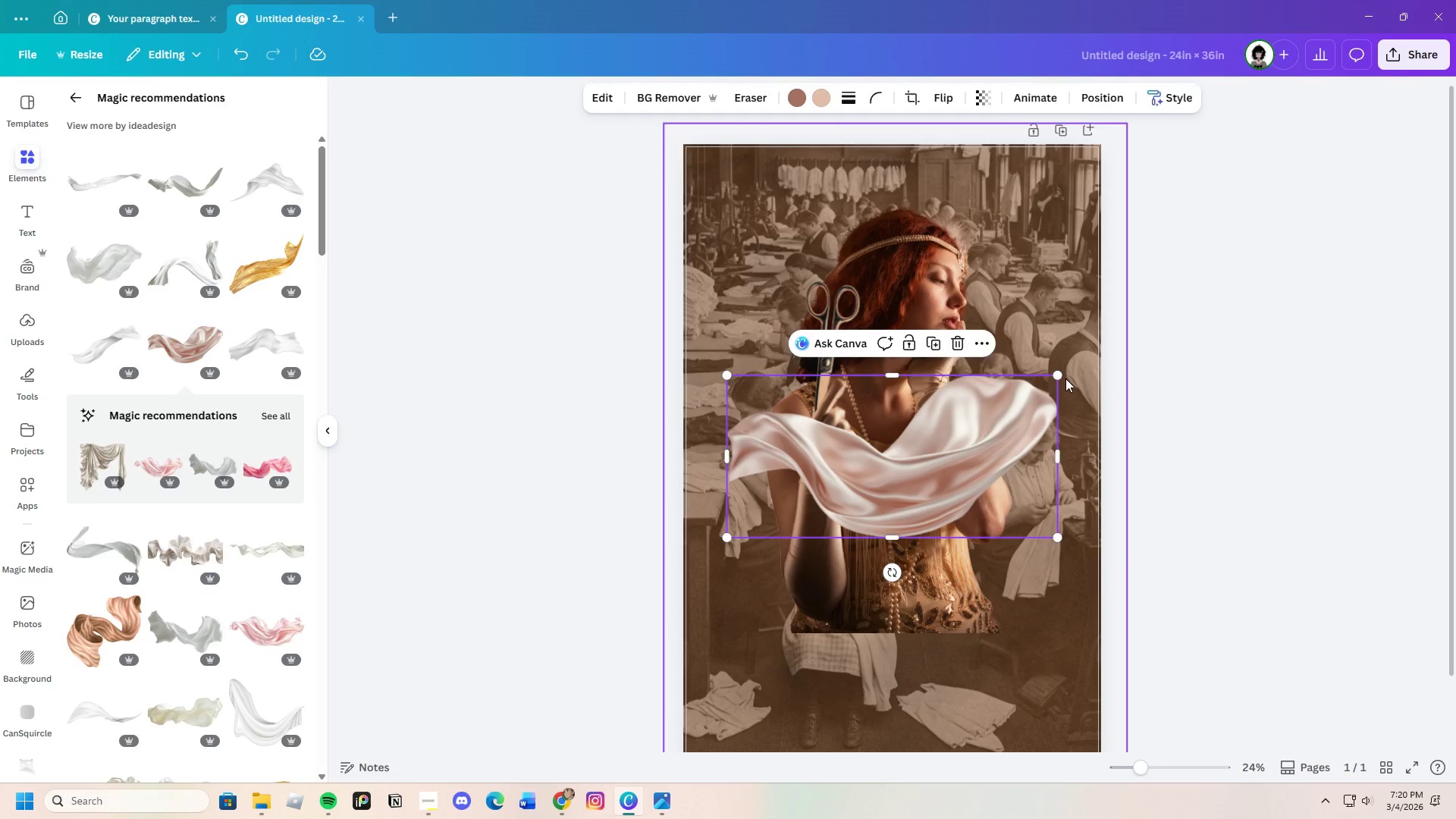 
left_click_drag(start_coordinate=[1058, 375], to_coordinate=[1298, 358])
 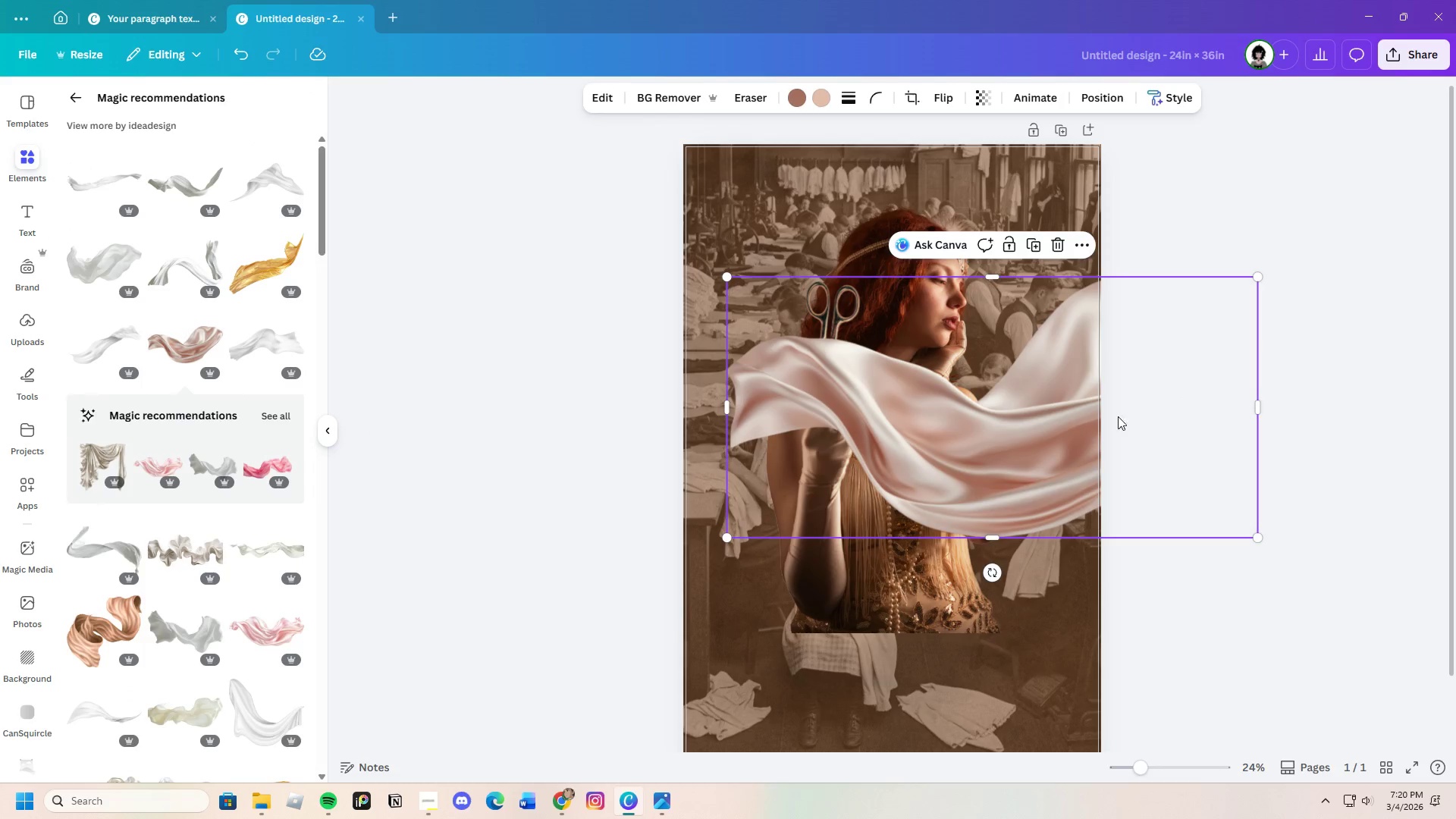 
left_click_drag(start_coordinate=[1112, 422], to_coordinate=[1042, 639])
 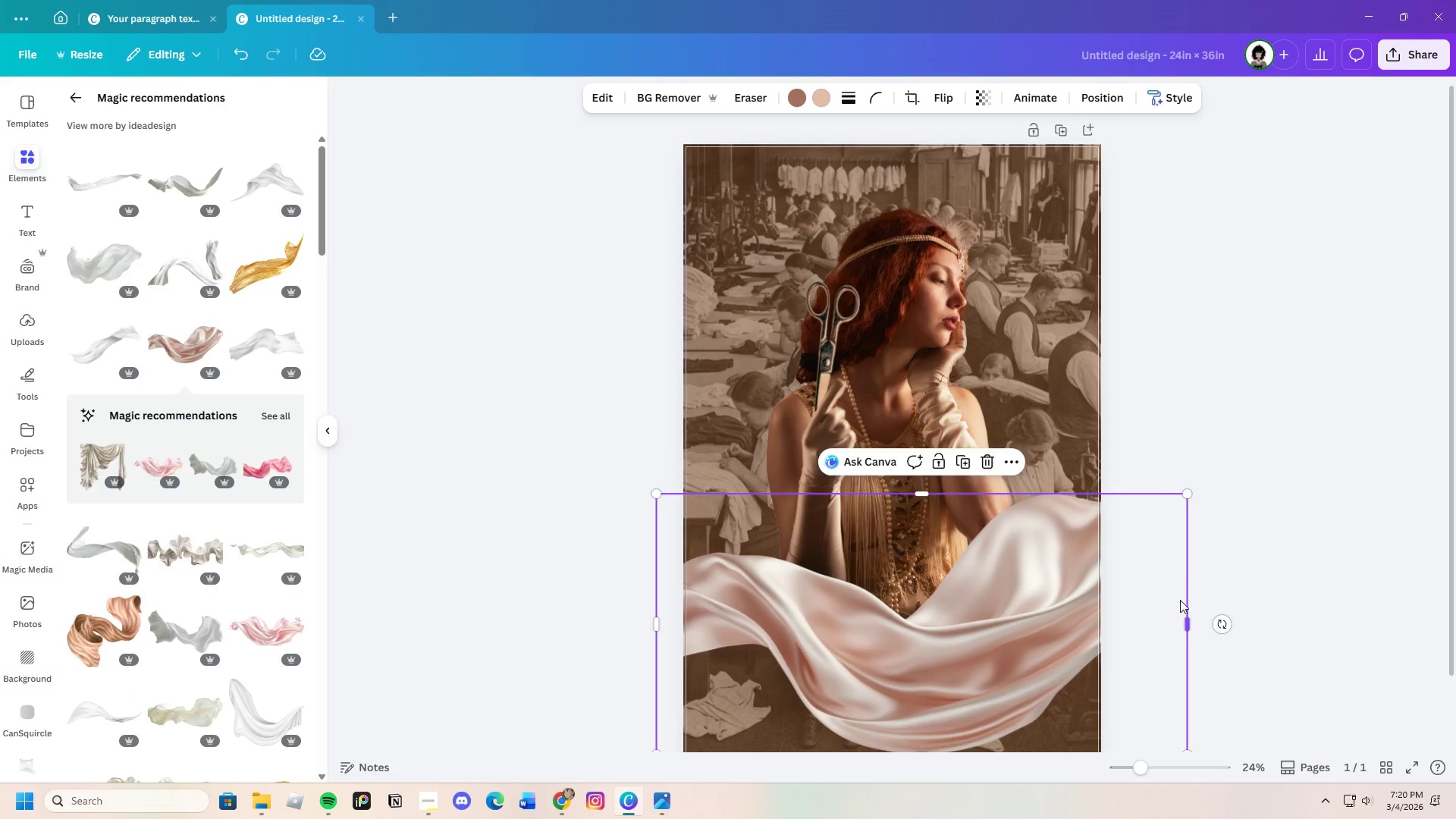 
scroll: coordinate [1179, 600], scroll_direction: down, amount: 3.0
 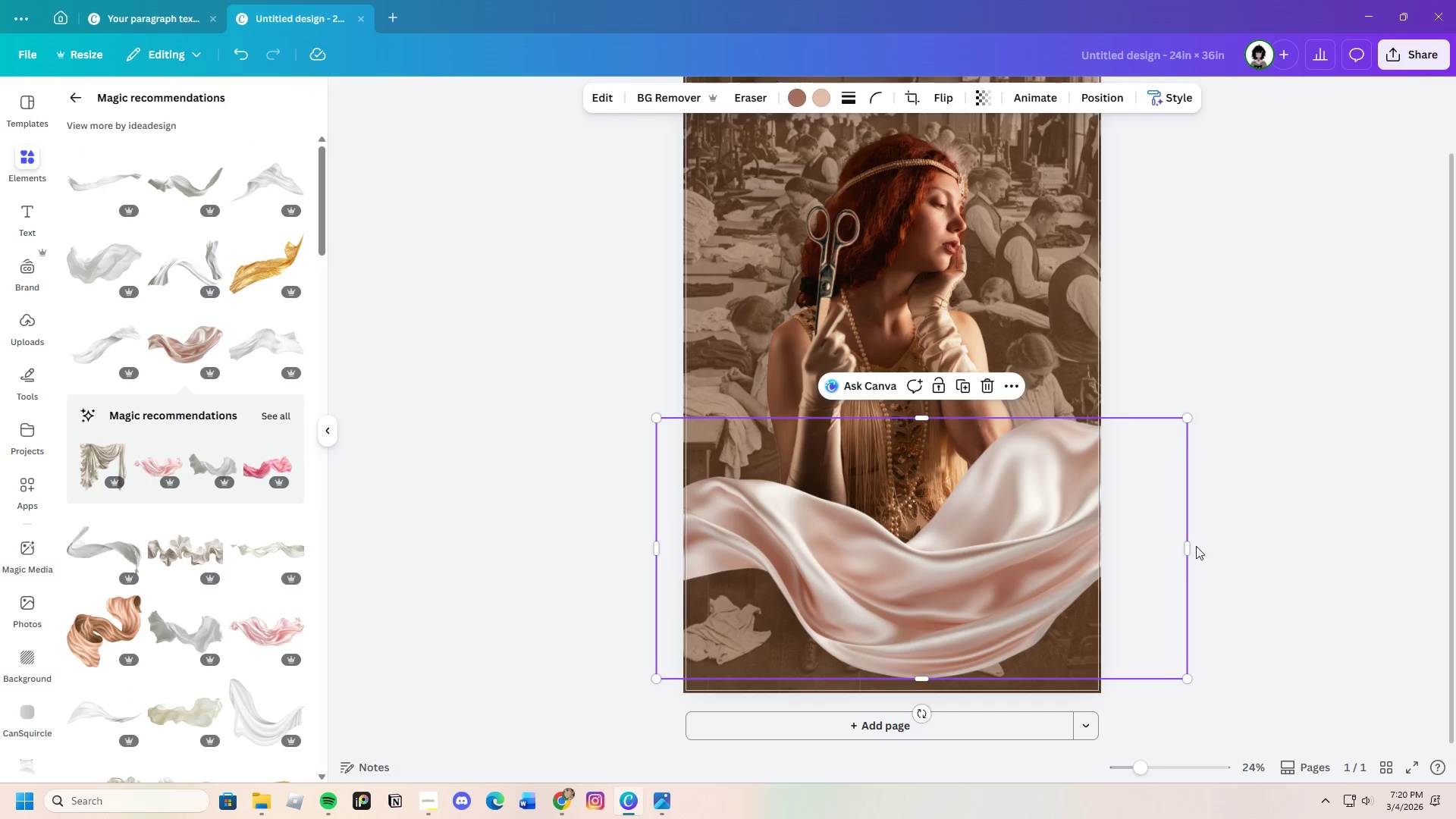 
left_click([1063, 581])
 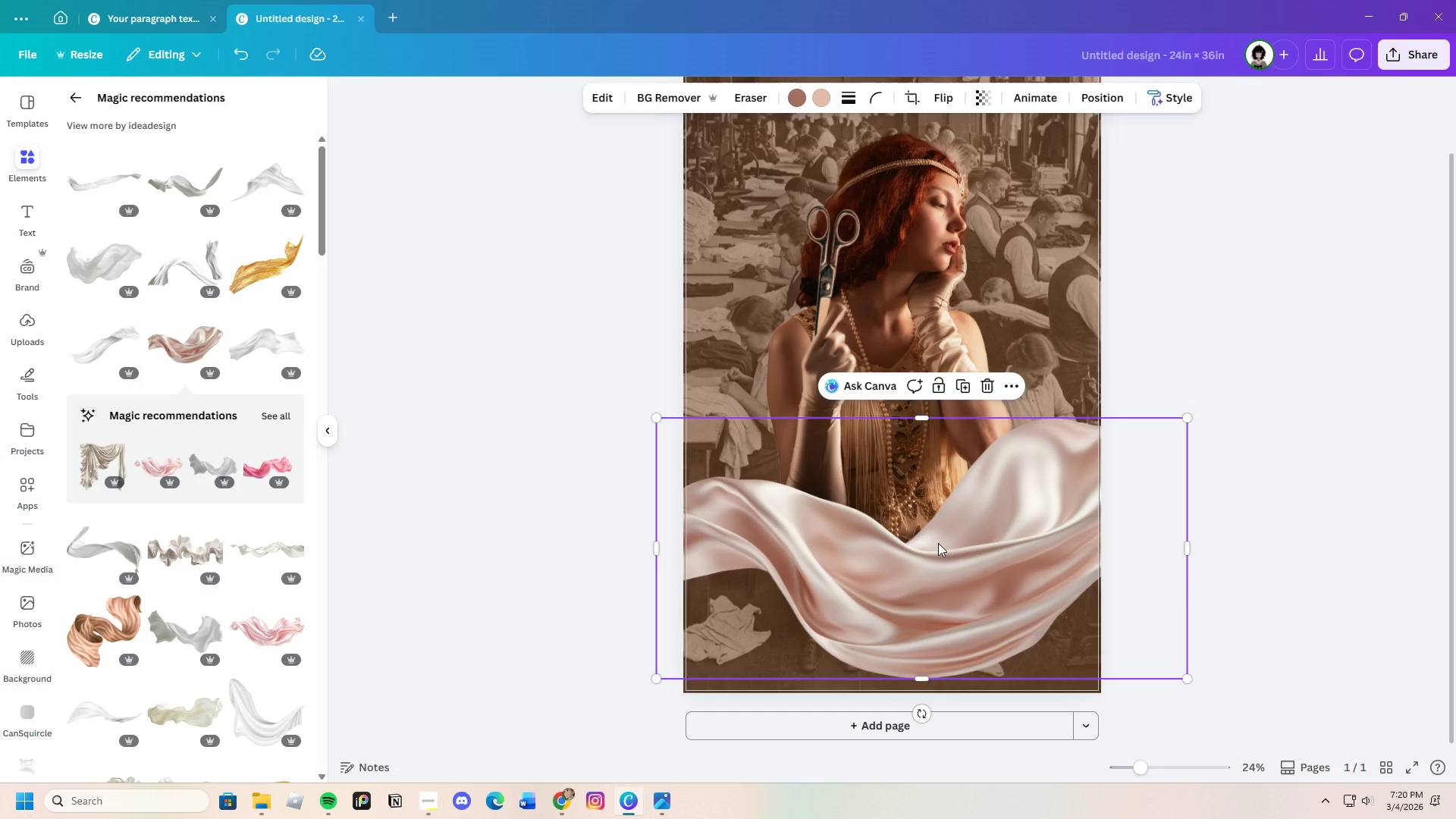 
left_click_drag(start_coordinate=[980, 543], to_coordinate=[935, 525])
 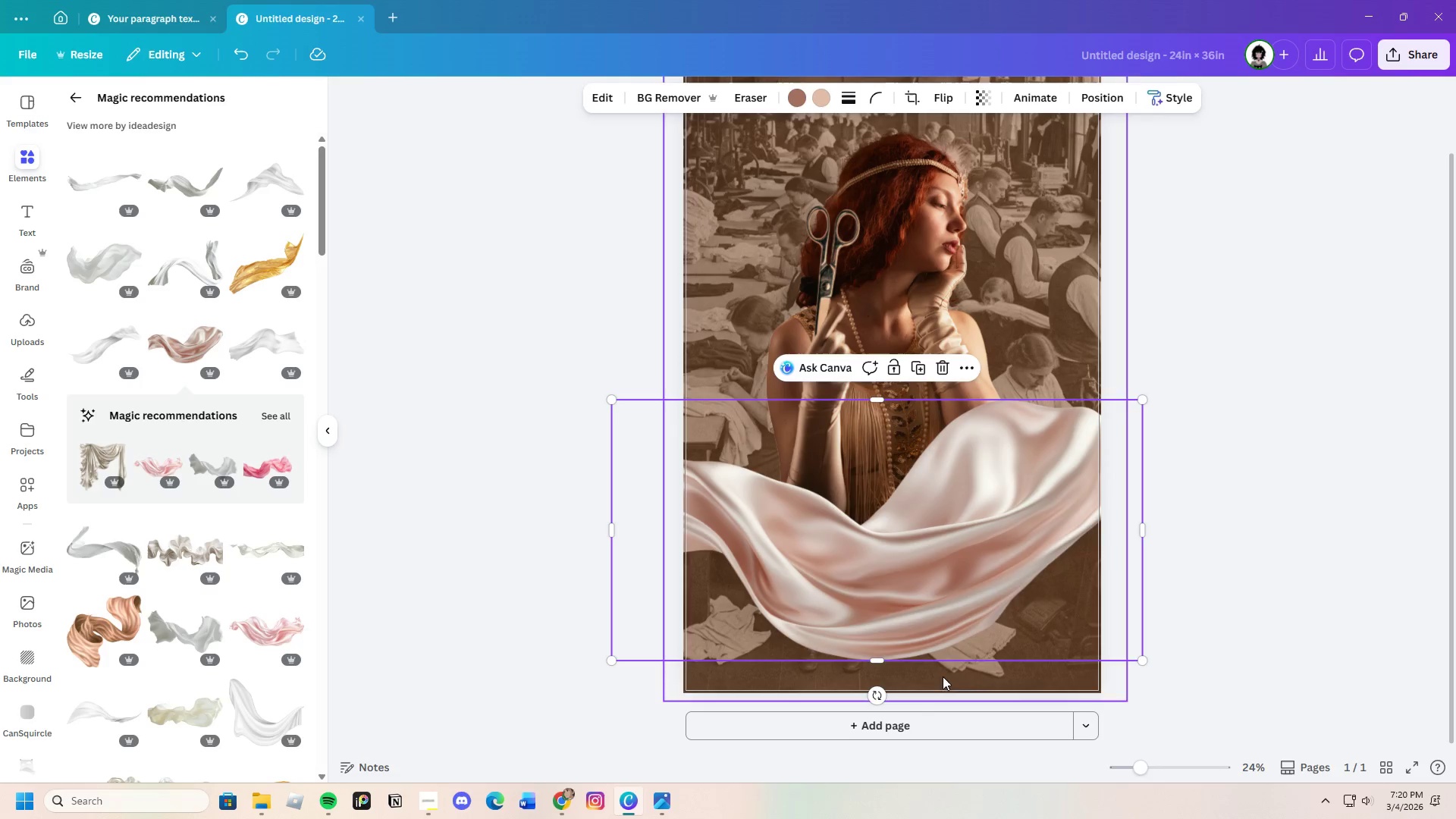 
scroll: coordinate [1300, 496], scroll_direction: up, amount: 2.0
 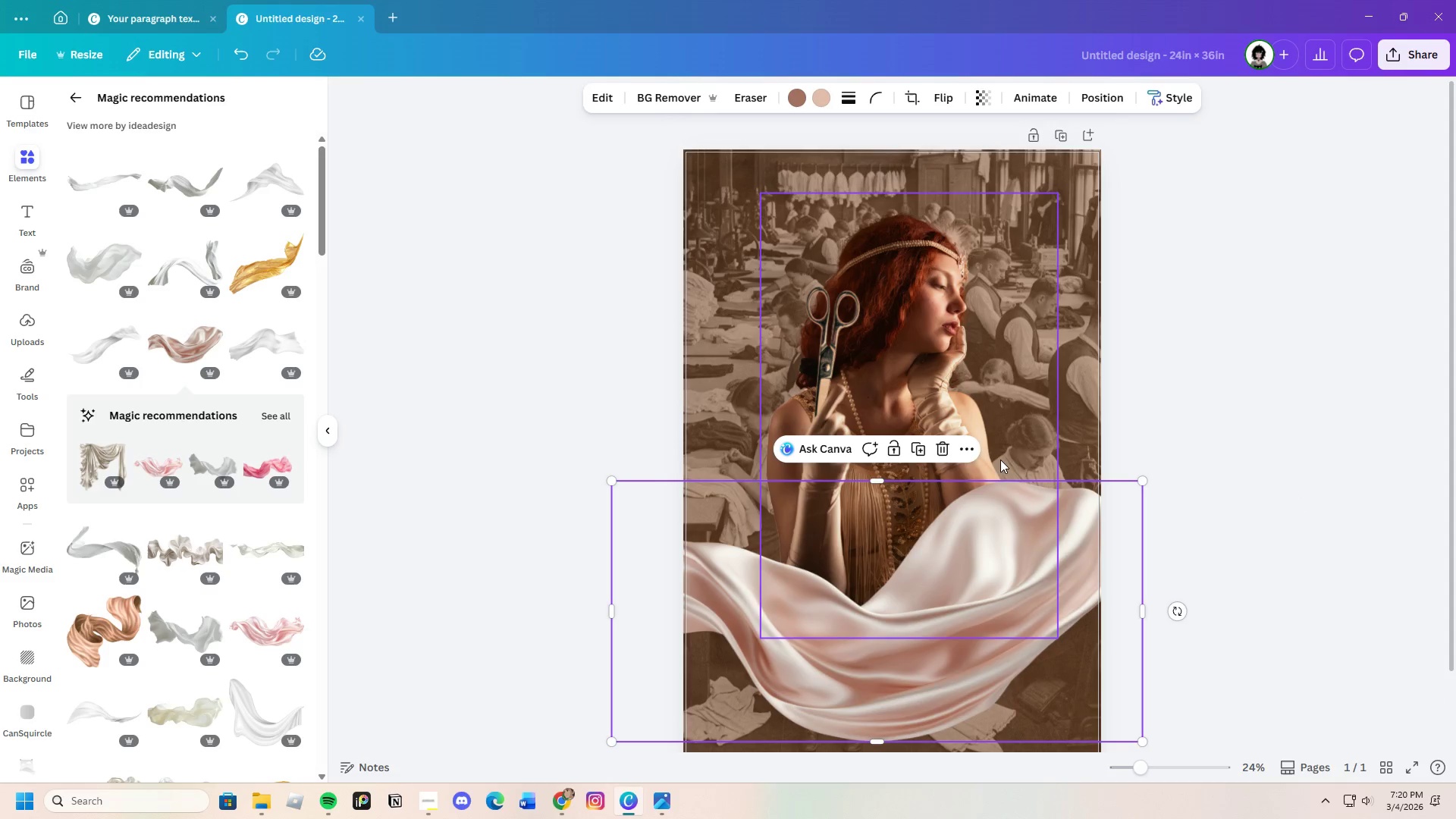 
left_click([949, 448])
 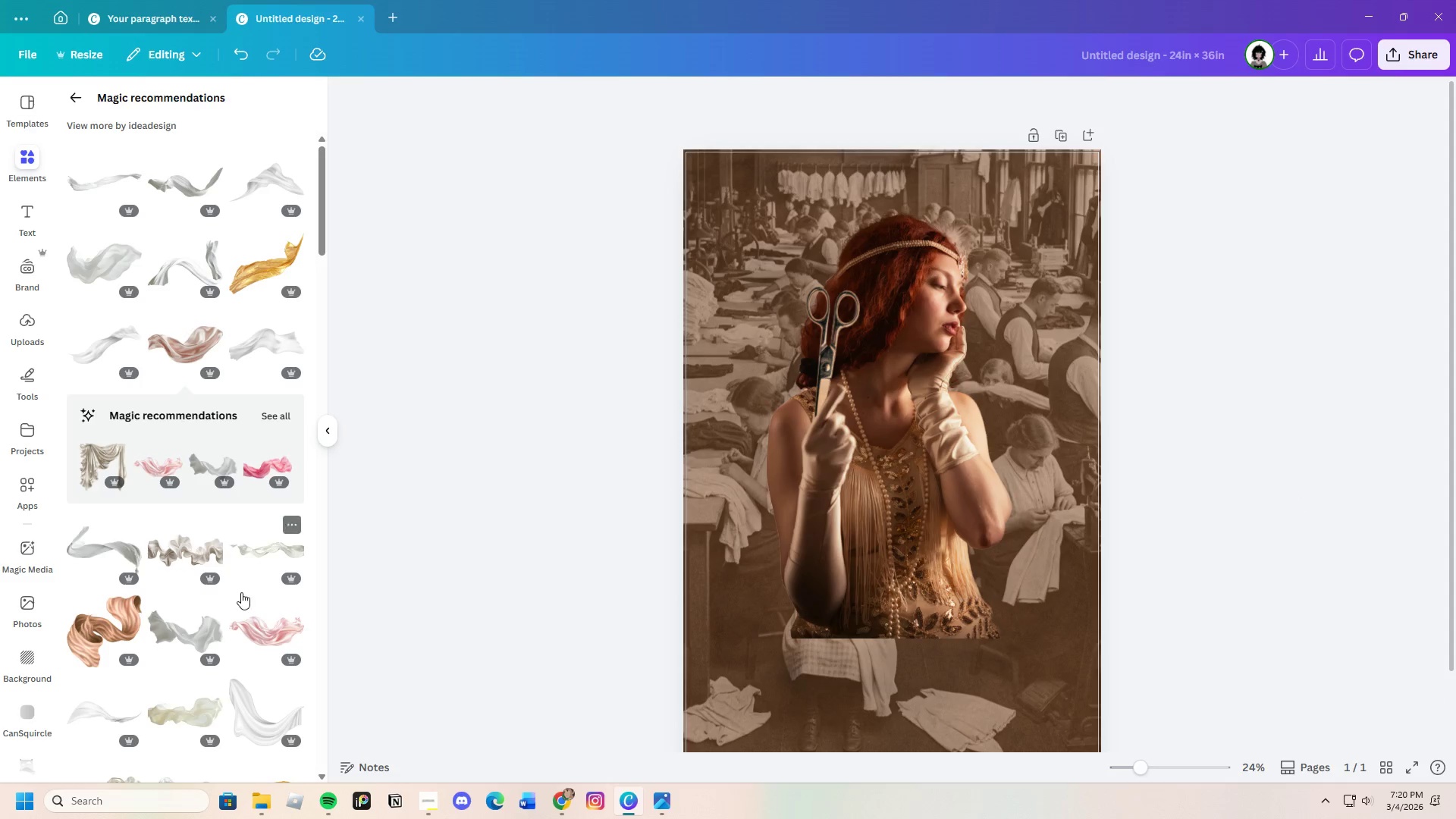 
scroll: coordinate [221, 641], scroll_direction: down, amount: 4.0
 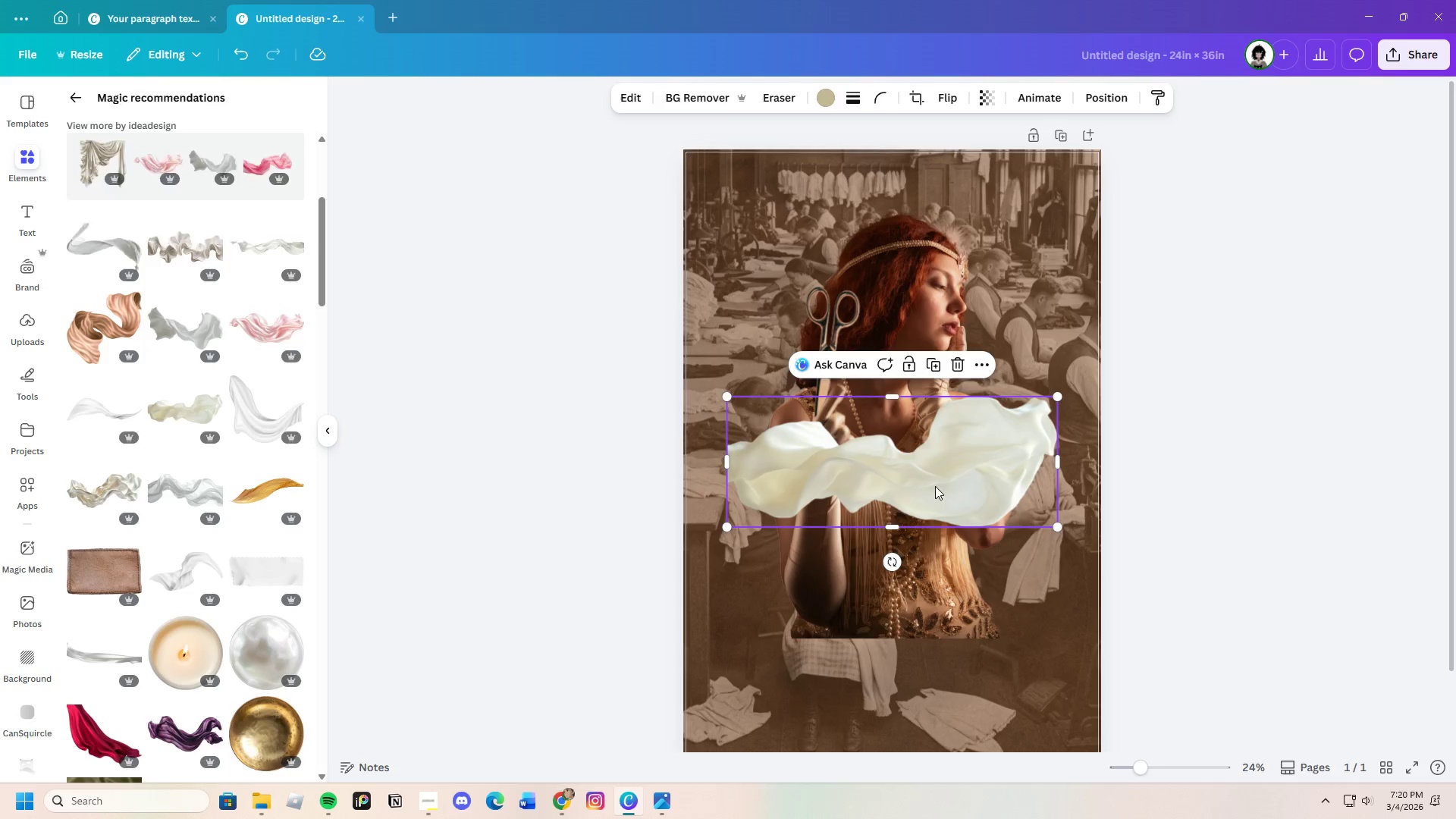 
left_click_drag(start_coordinate=[725, 525], to_coordinate=[624, 651])
 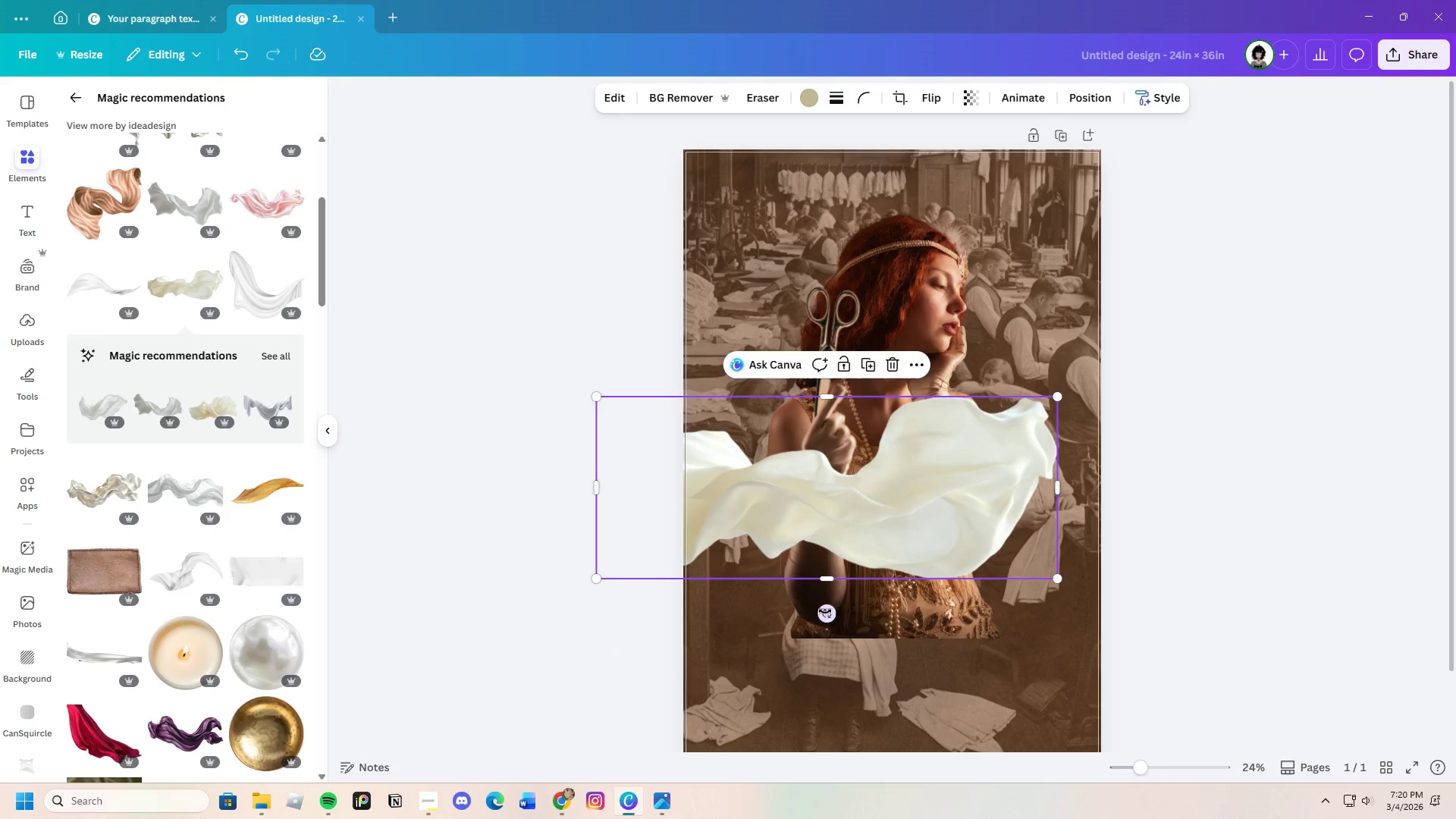 
left_click_drag(start_coordinate=[828, 616], to_coordinate=[1018, 579])
 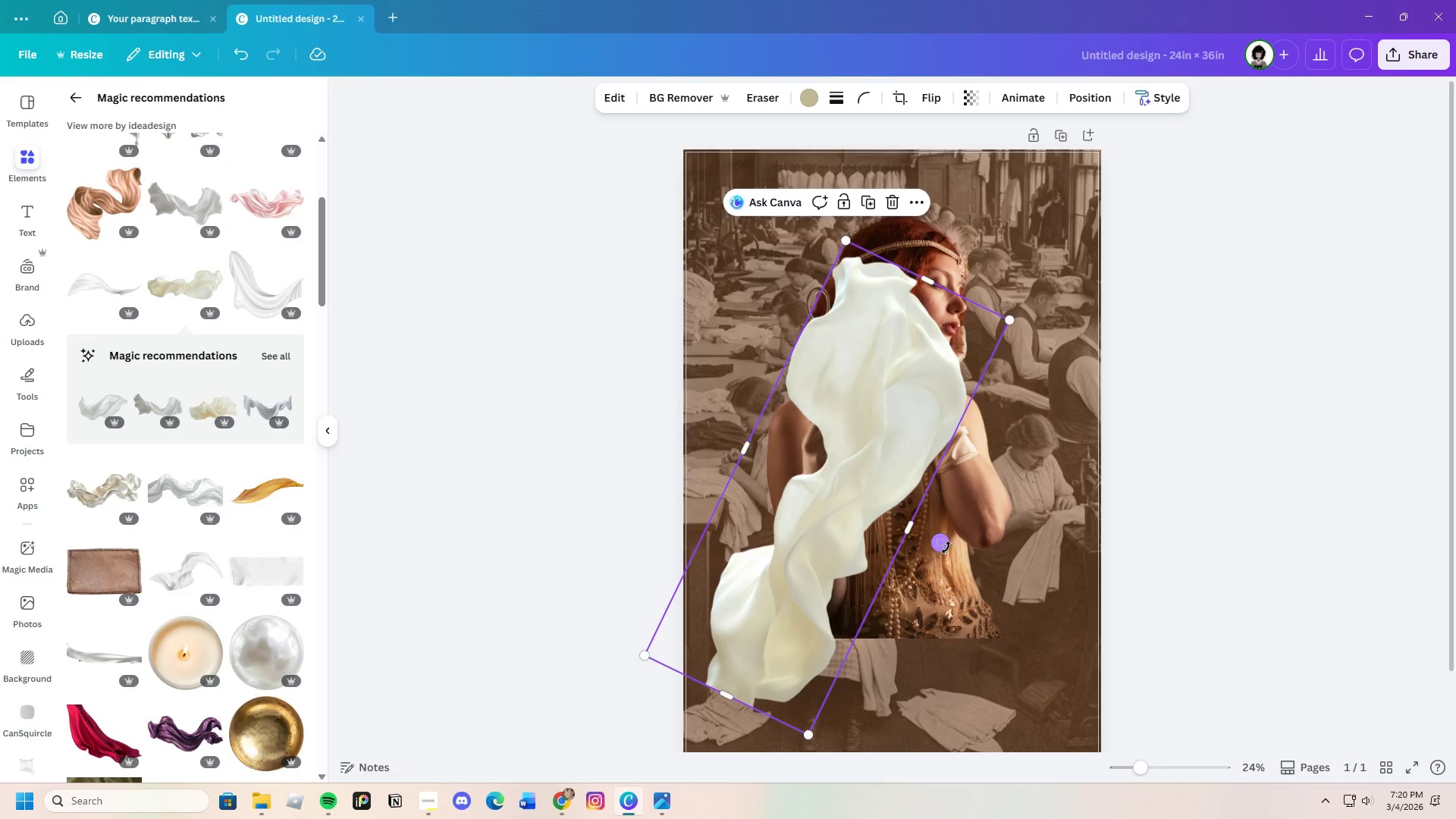 
left_click_drag(start_coordinate=[946, 544], to_coordinate=[885, 604])
 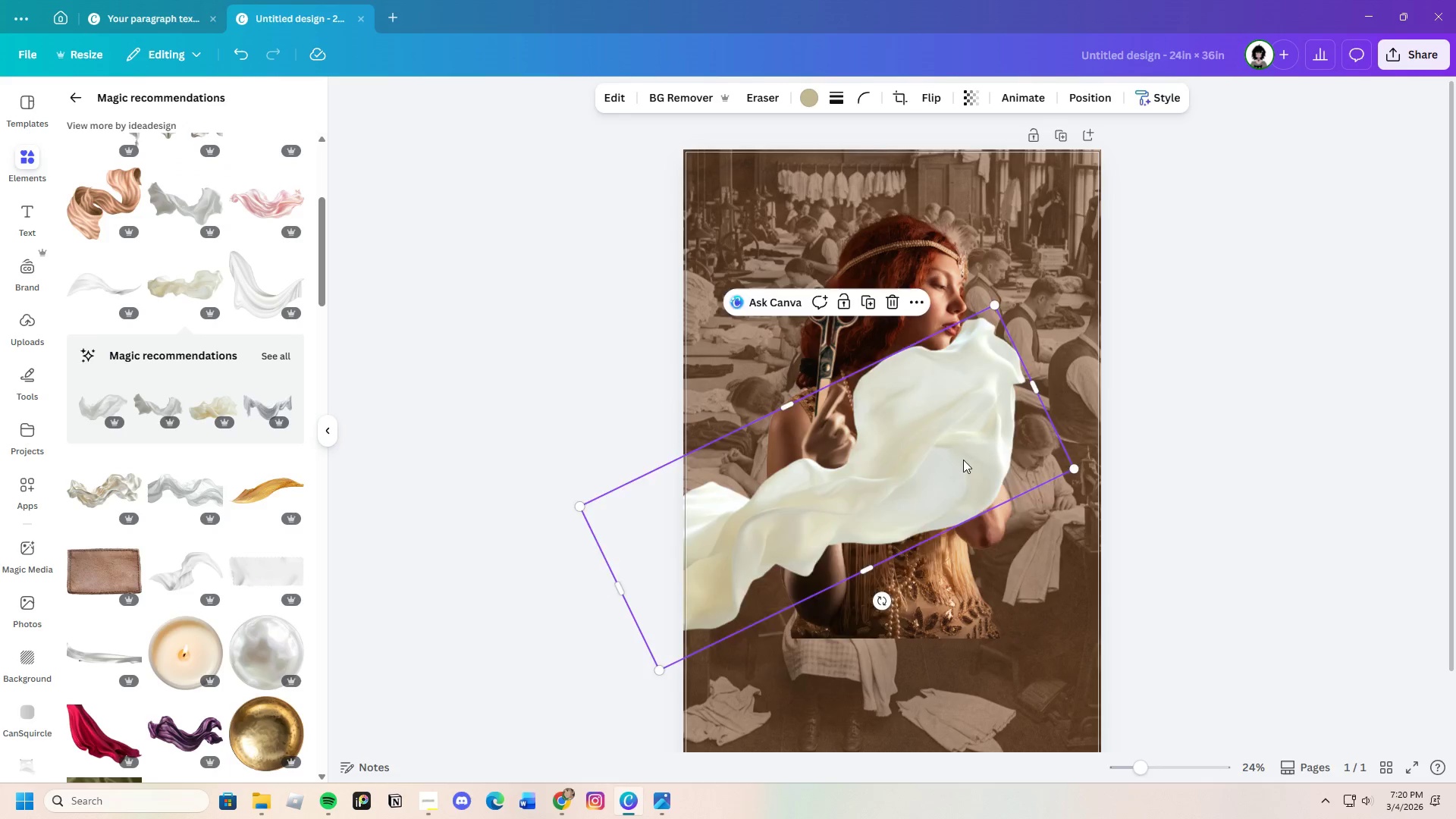 
left_click_drag(start_coordinate=[949, 451], to_coordinate=[1003, 559])
 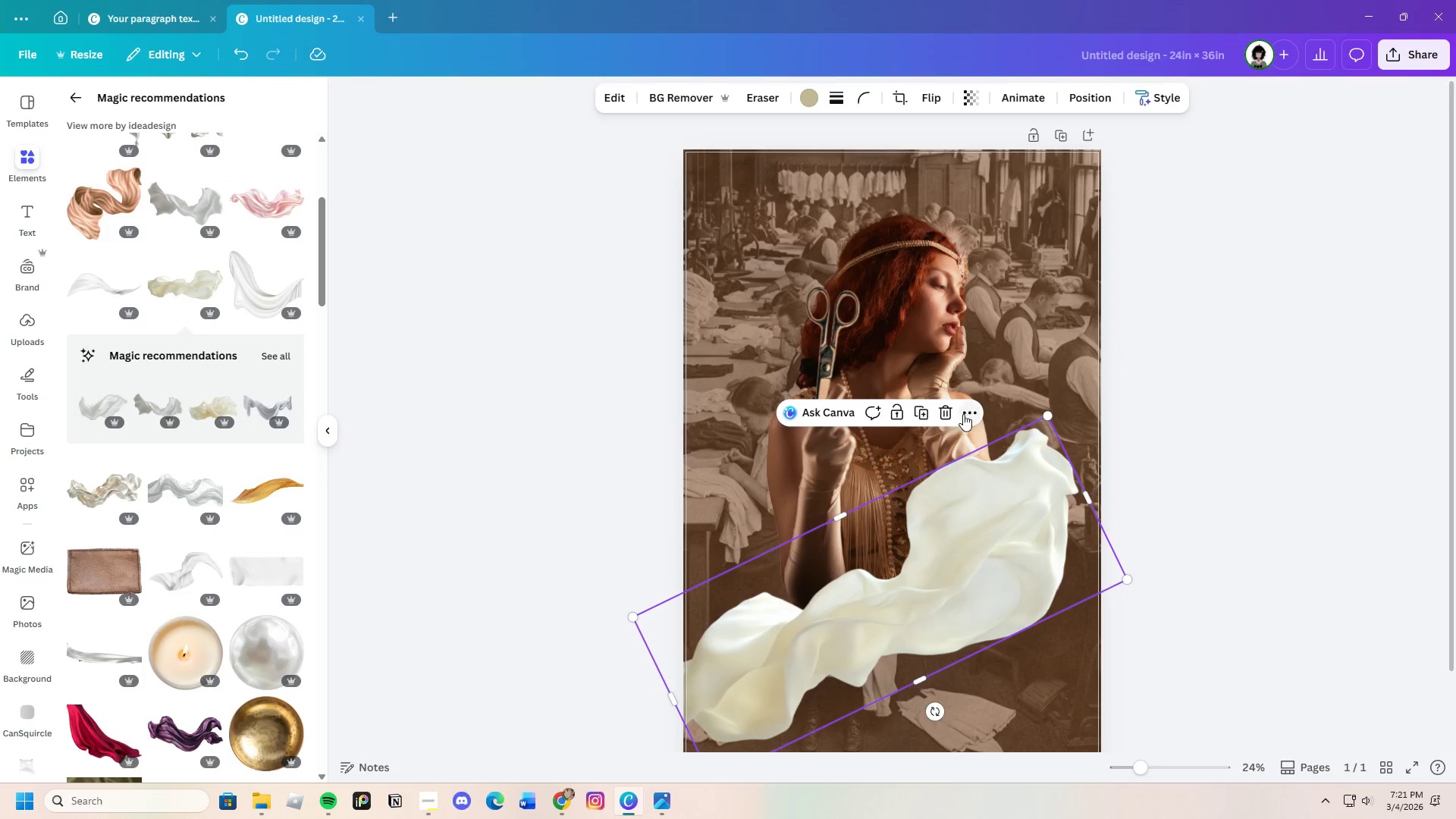 
left_click_drag(start_coordinate=[944, 411], to_coordinate=[937, 411])
 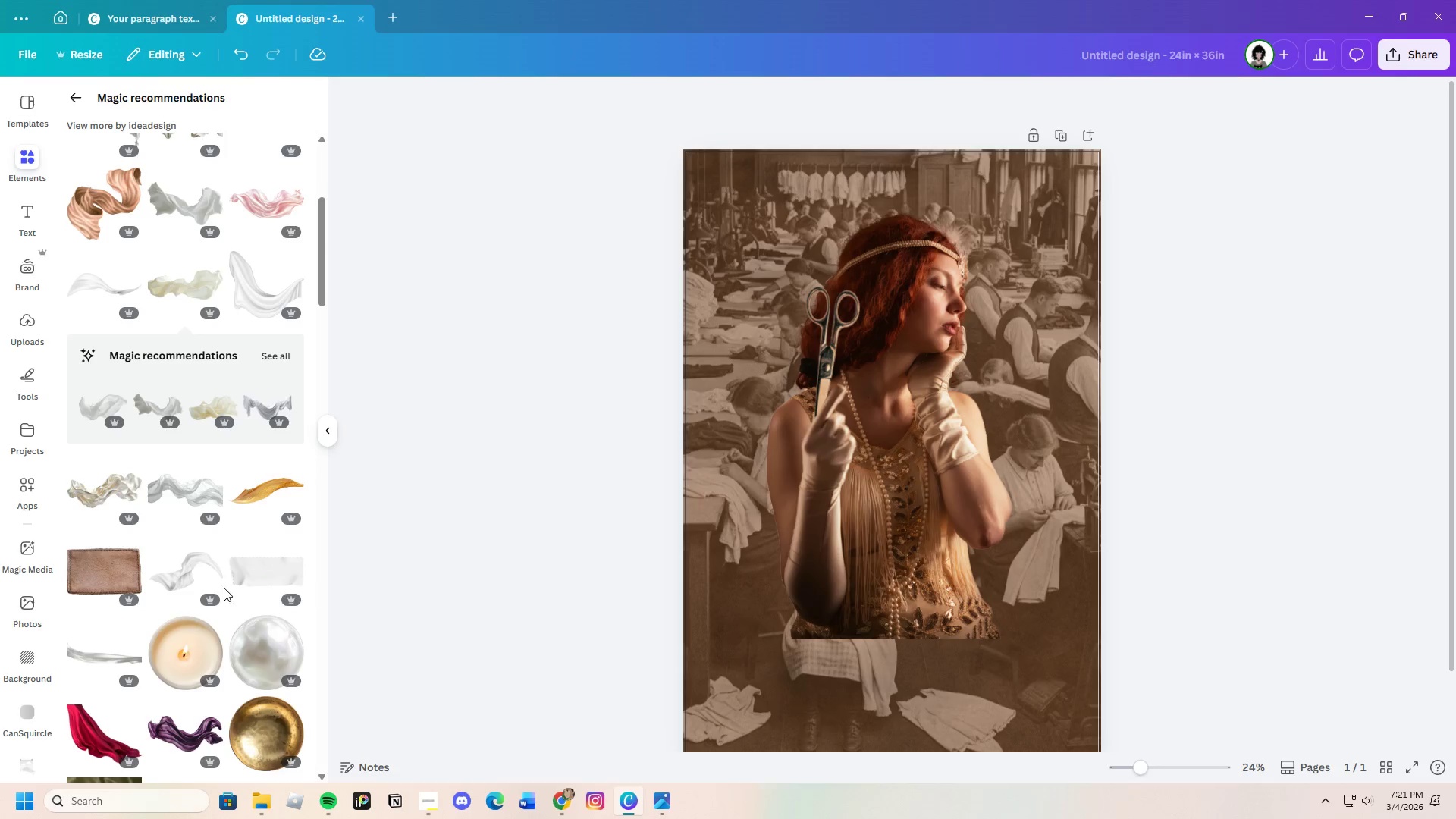 
scroll: coordinate [224, 588], scroll_direction: down, amount: 5.0
 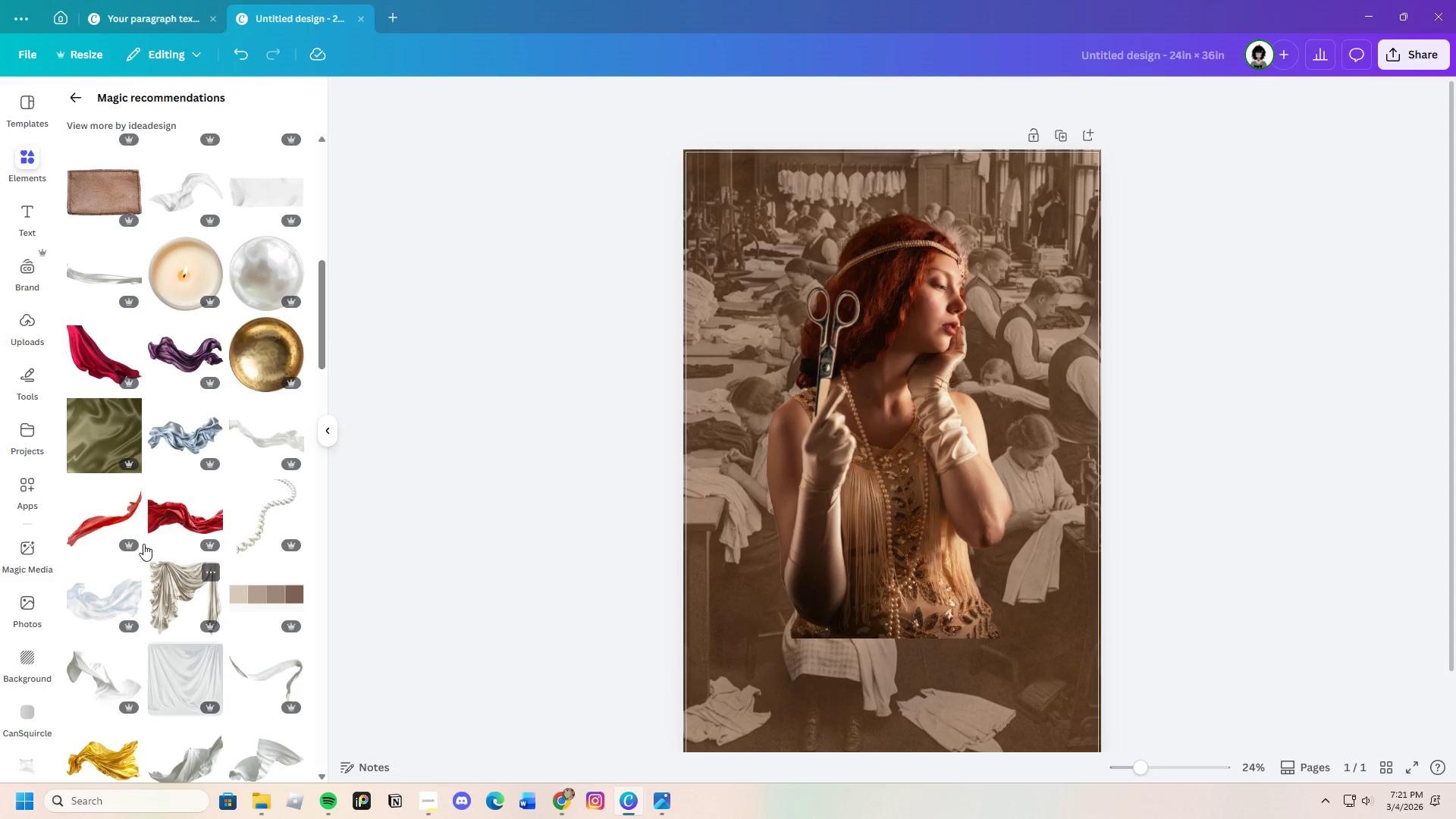 
left_click([109, 527])
 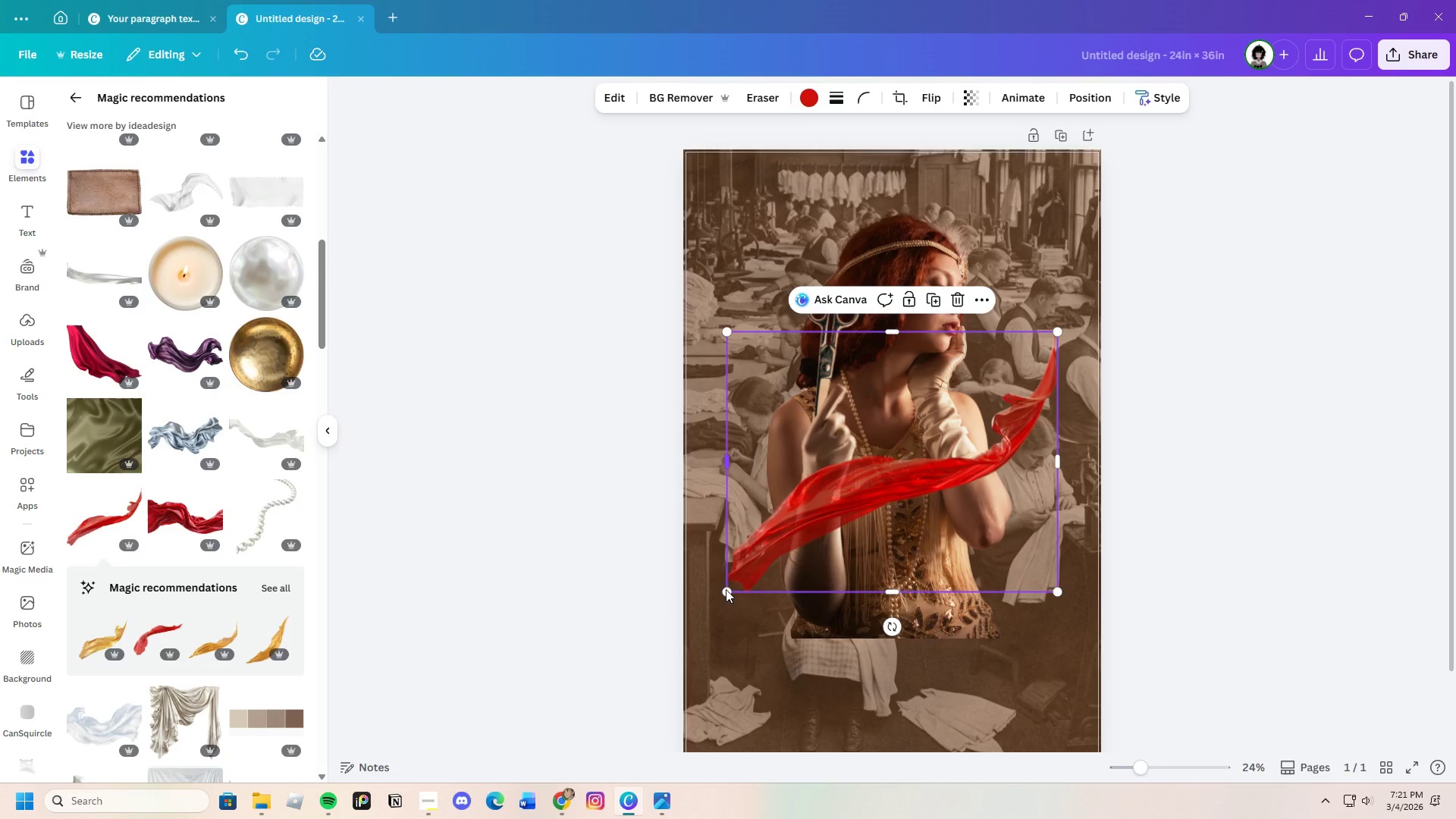 
left_click_drag(start_coordinate=[728, 593], to_coordinate=[541, 648])
 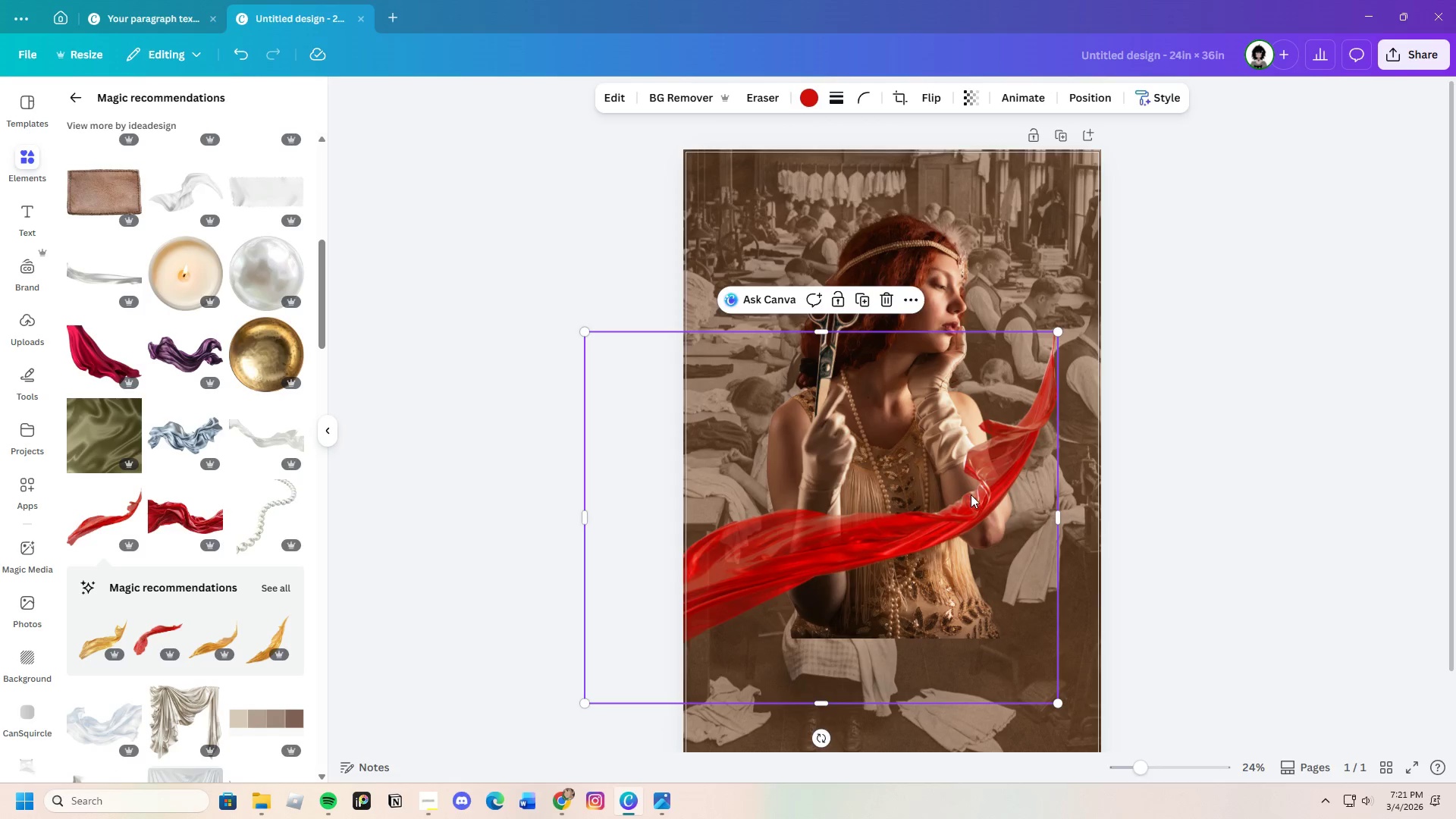 
left_click_drag(start_coordinate=[974, 494], to_coordinate=[1078, 568])
 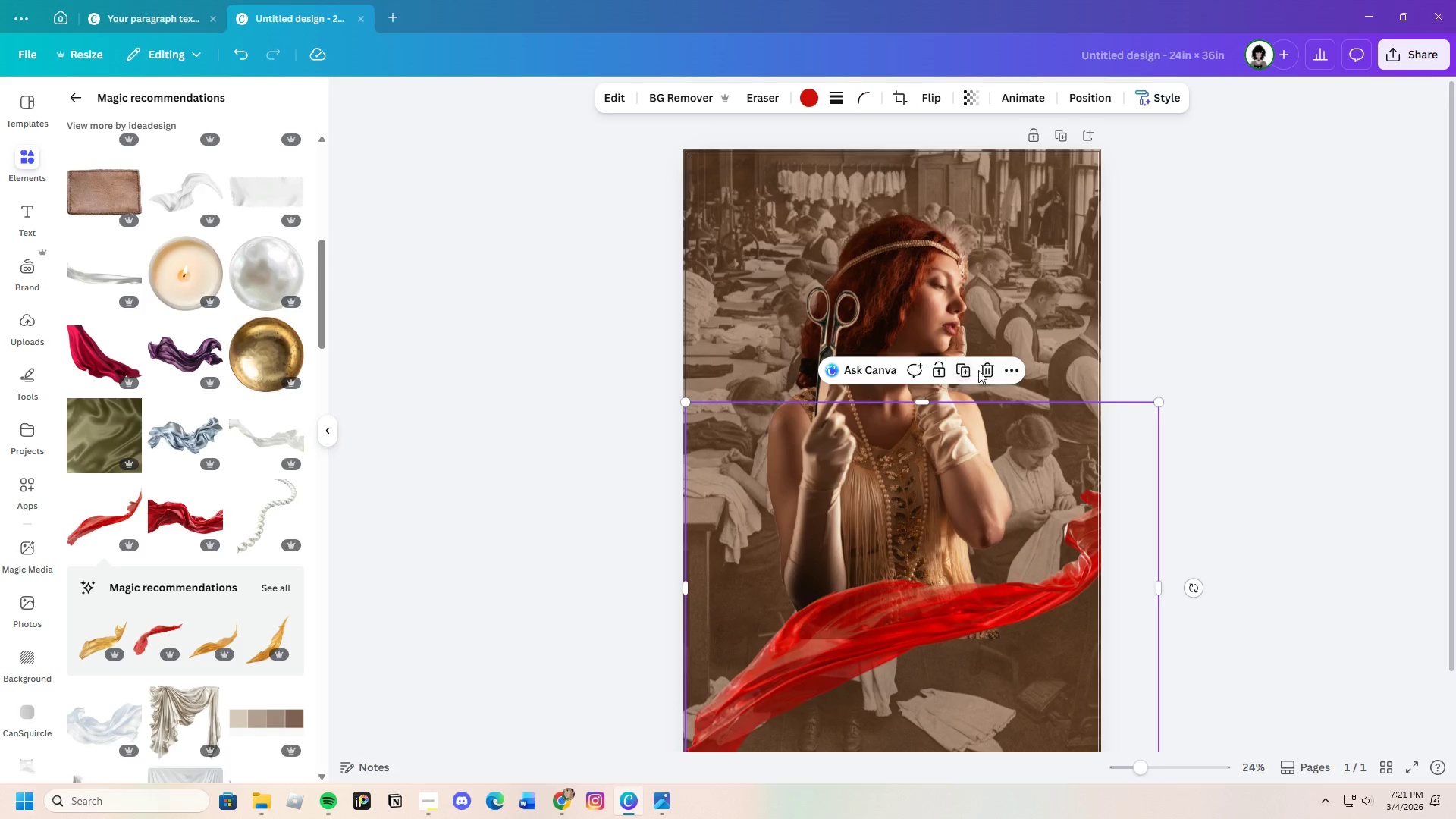 
left_click([984, 372])
 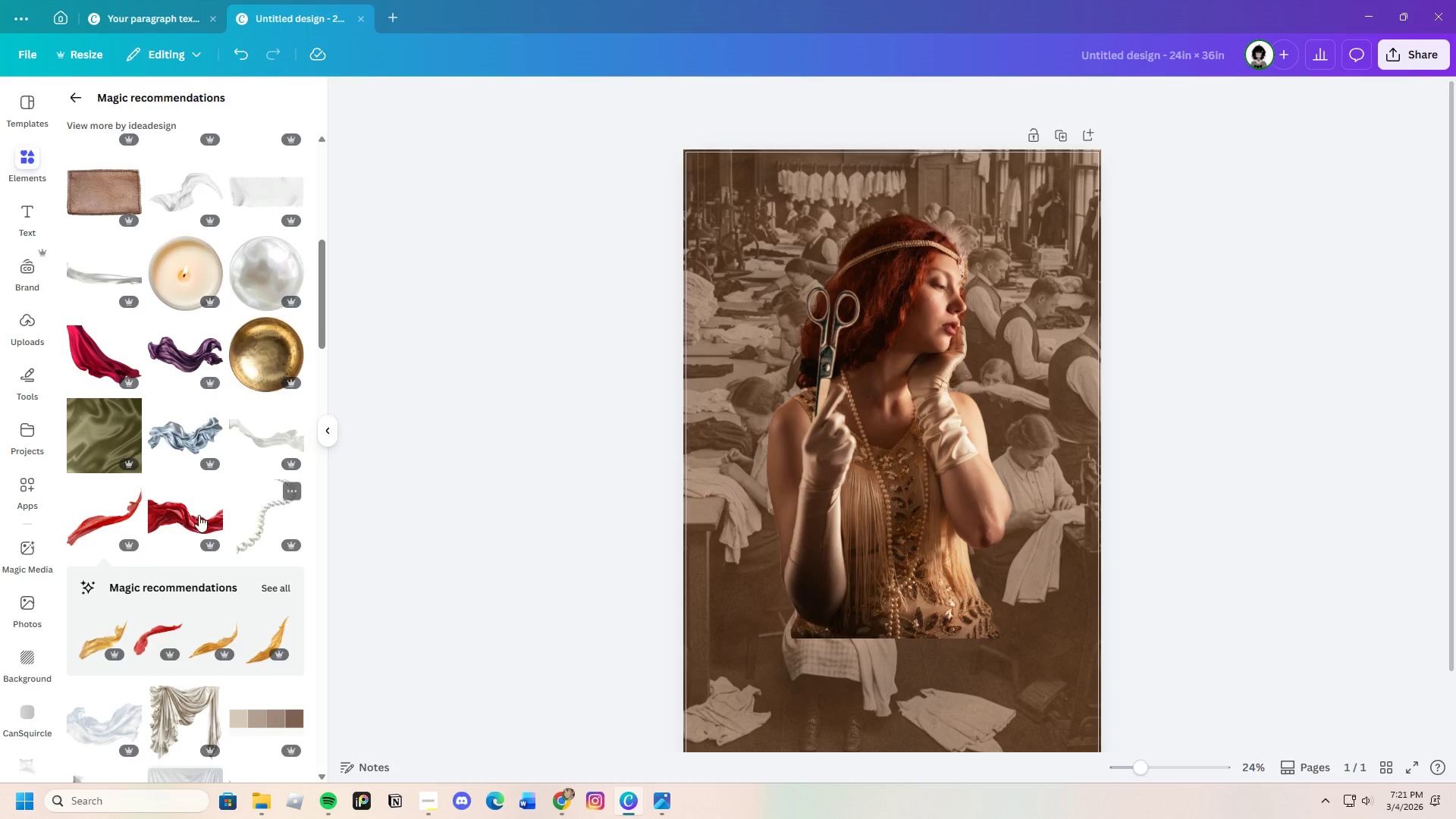 
scroll: coordinate [240, 607], scroll_direction: down, amount: 24.0
 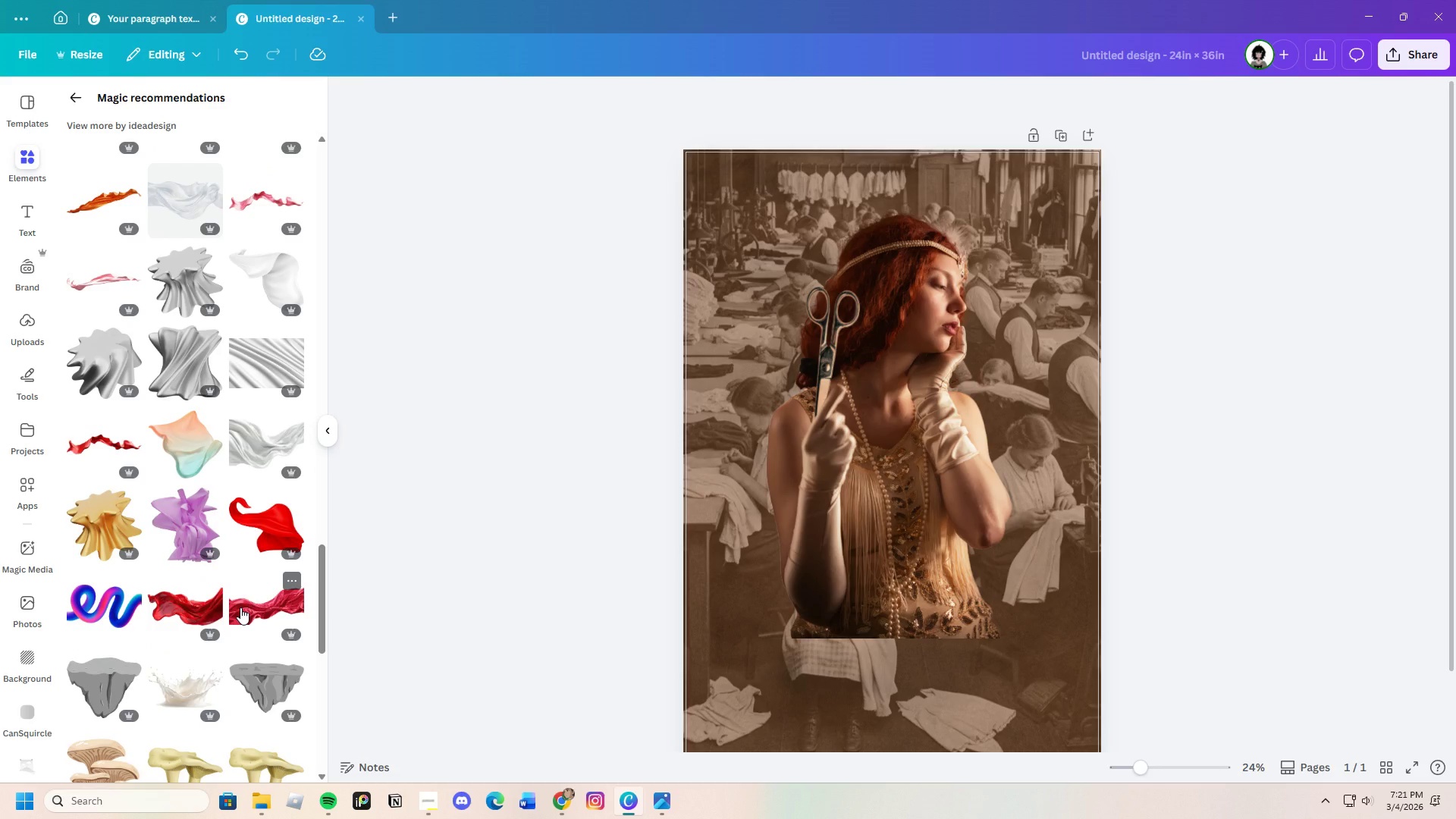 
scroll: coordinate [186, 573], scroll_direction: down, amount: 11.0
 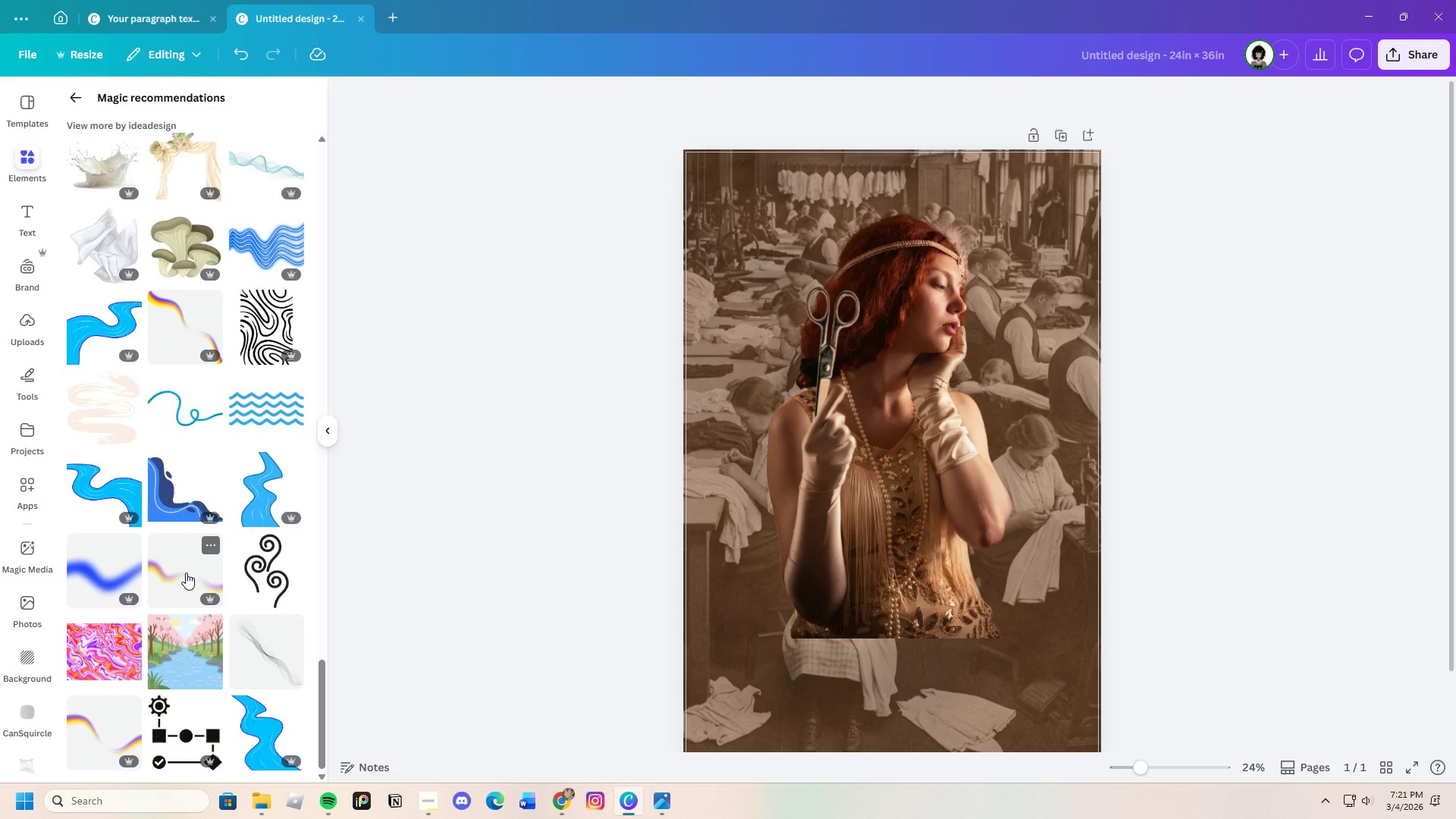 
scroll: coordinate [189, 574], scroll_direction: up, amount: 32.0
 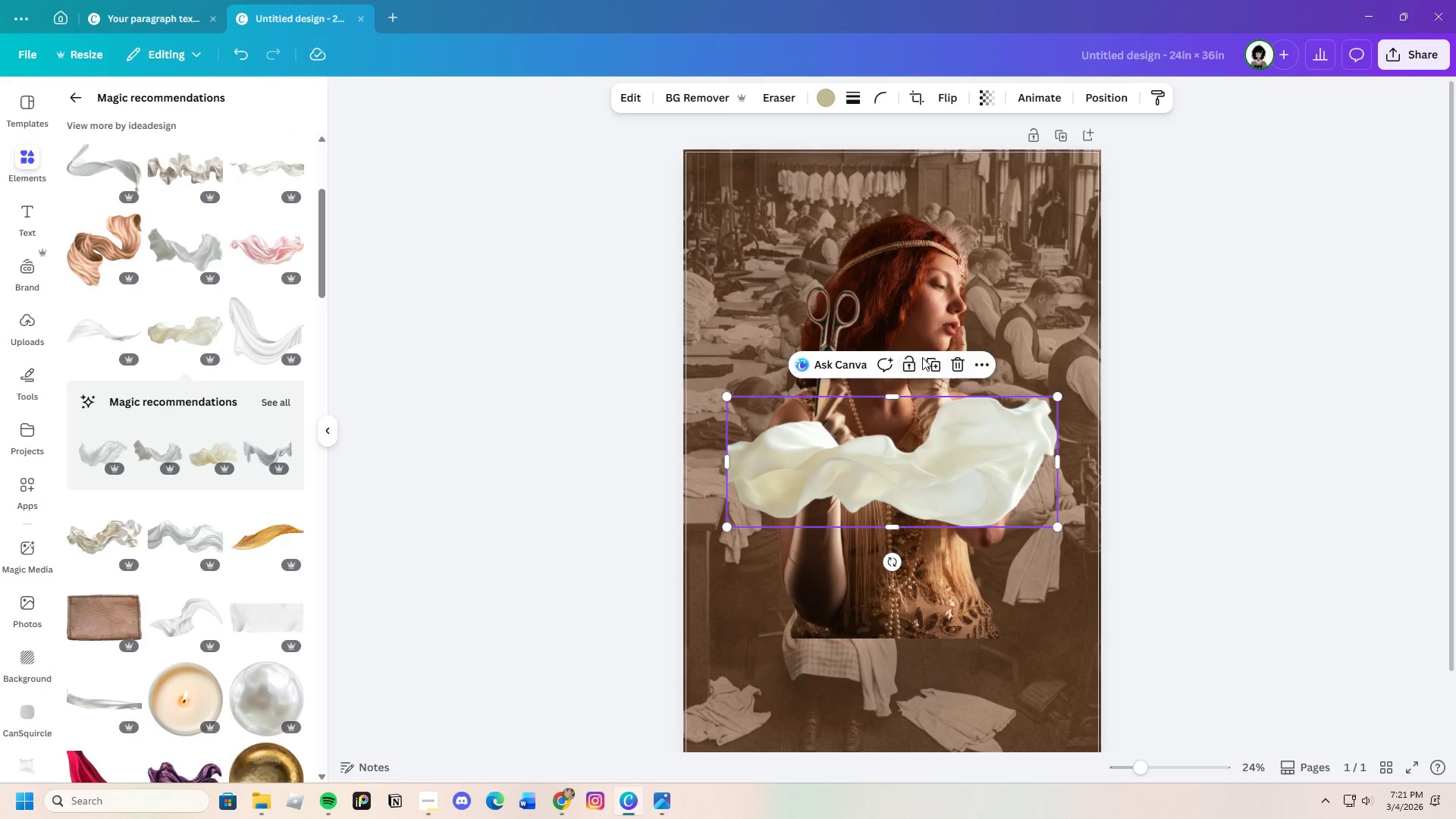 
left_click([959, 362])
 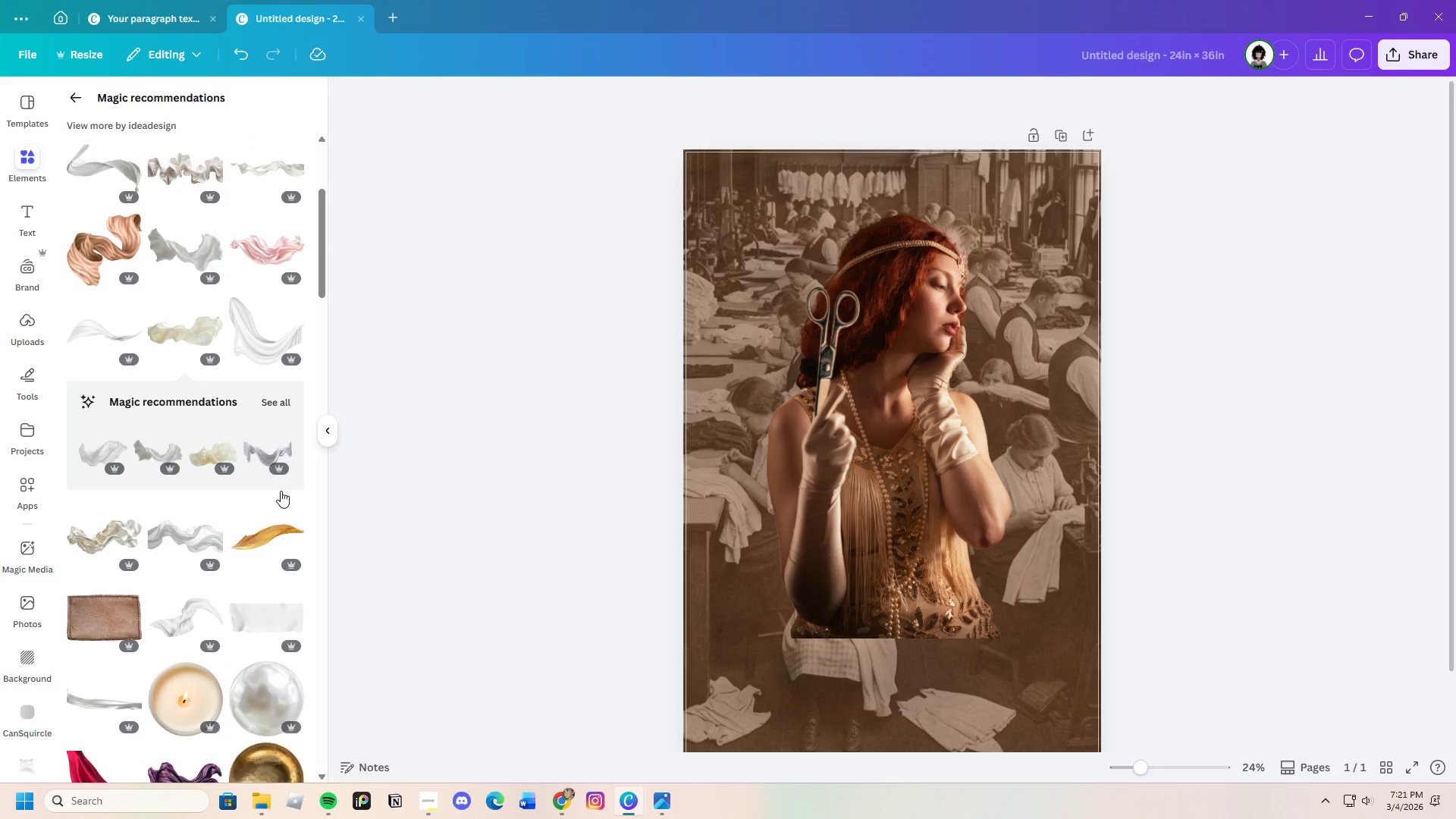 
scroll: coordinate [174, 410], scroll_direction: up, amount: 11.0
 